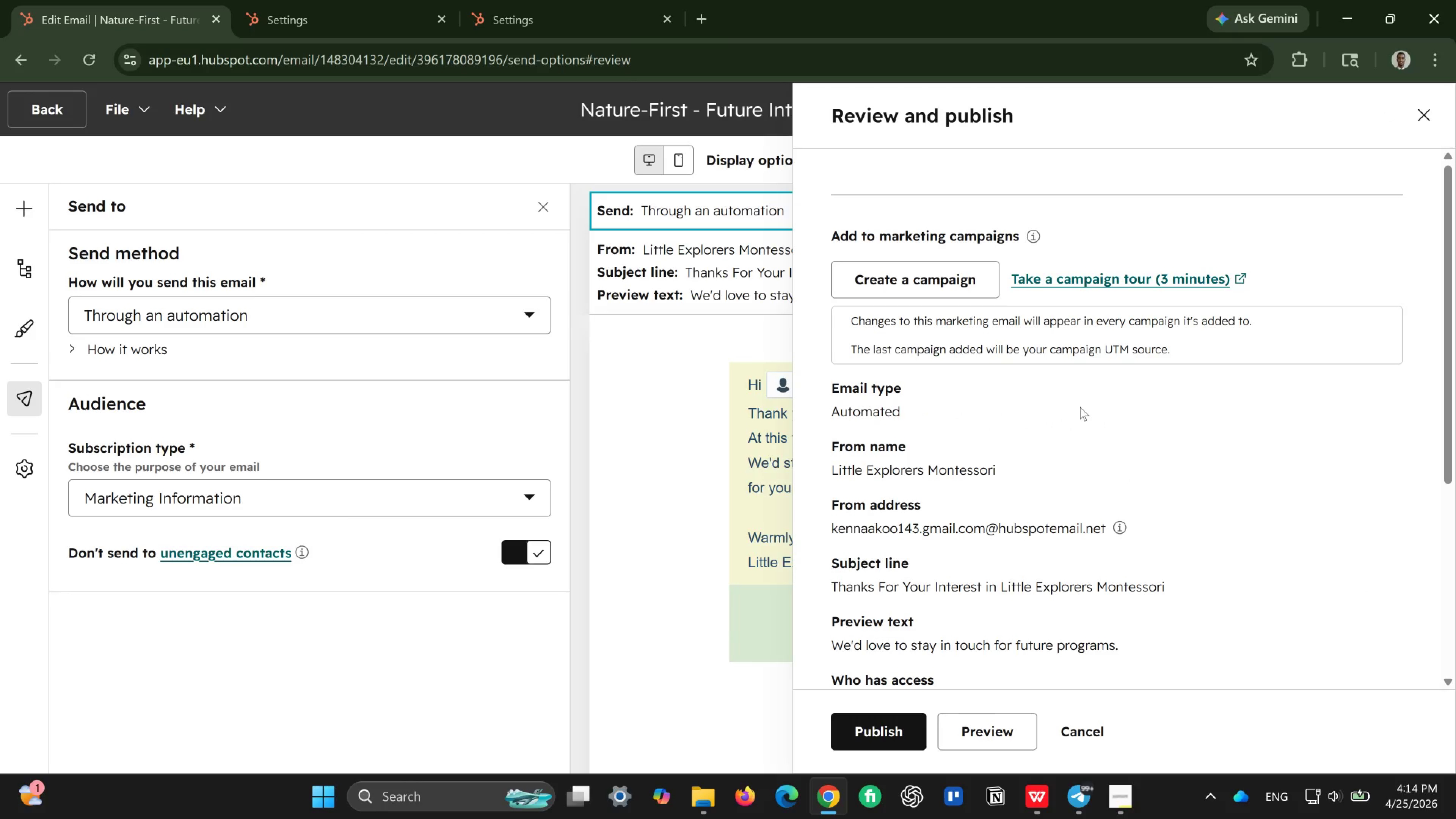 
scroll: coordinate [1080, 407], scroll_direction: down, amount: 7.0
 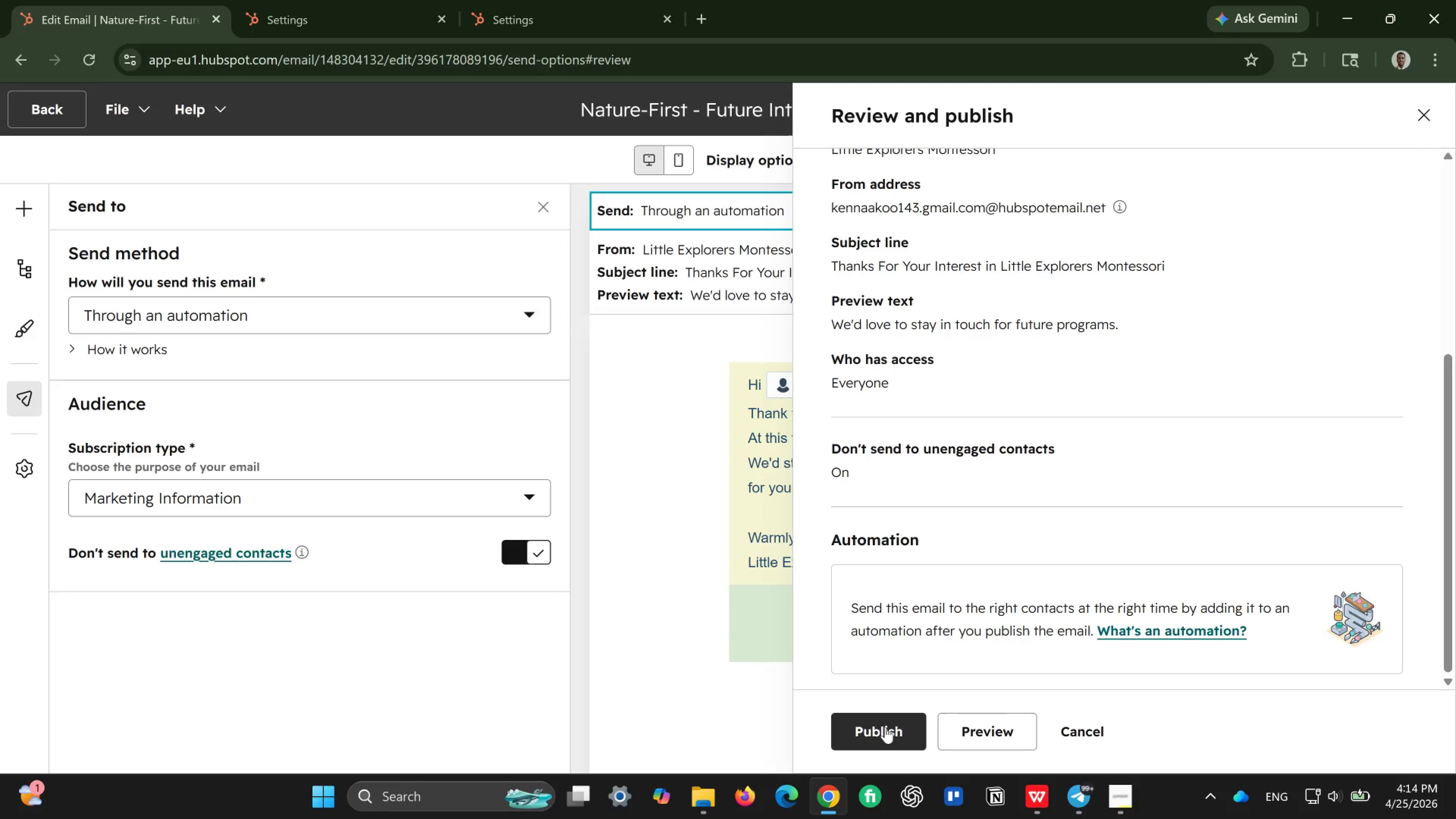 
left_click([885, 728])
 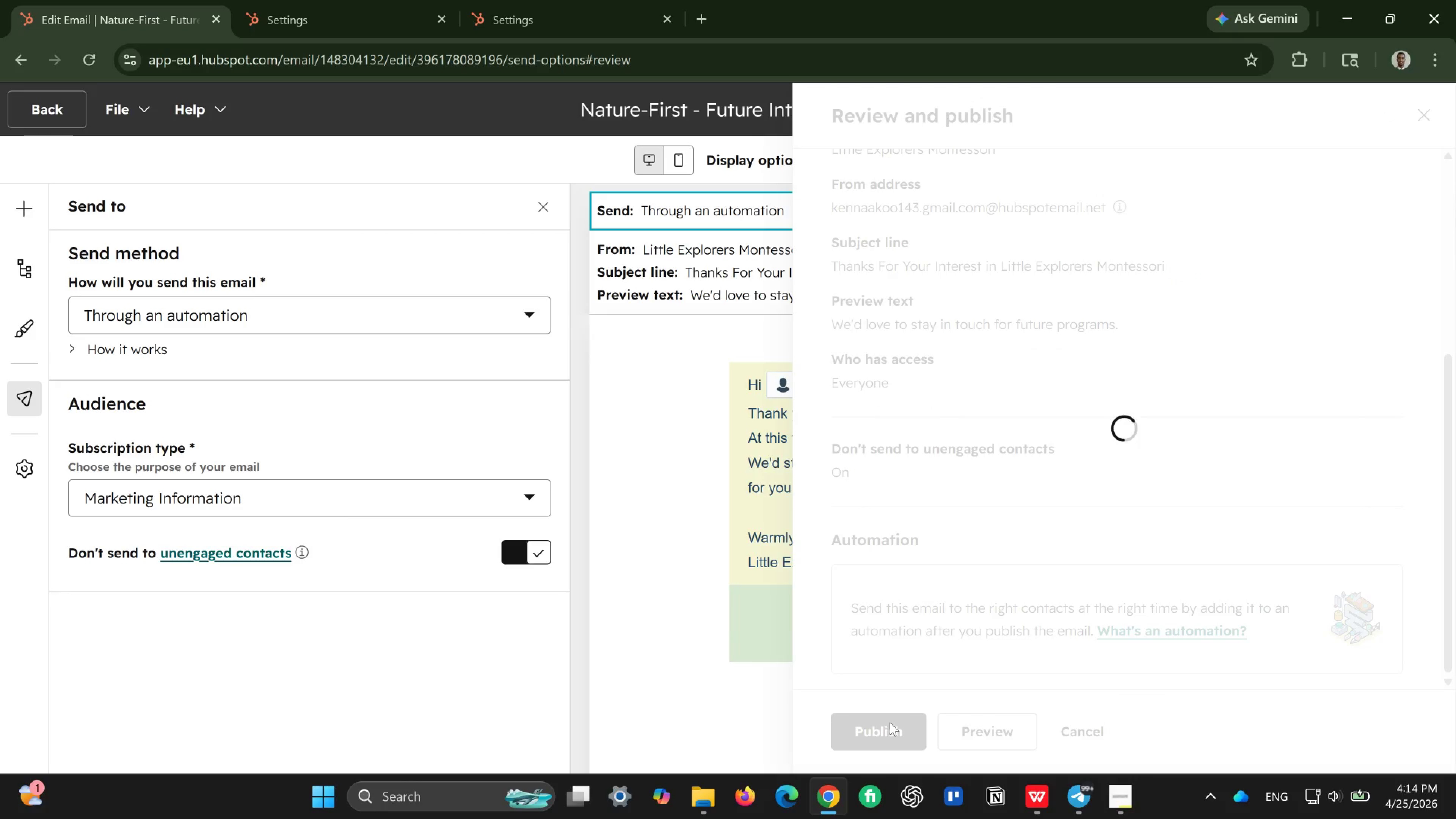 
mouse_move([912, 687])
 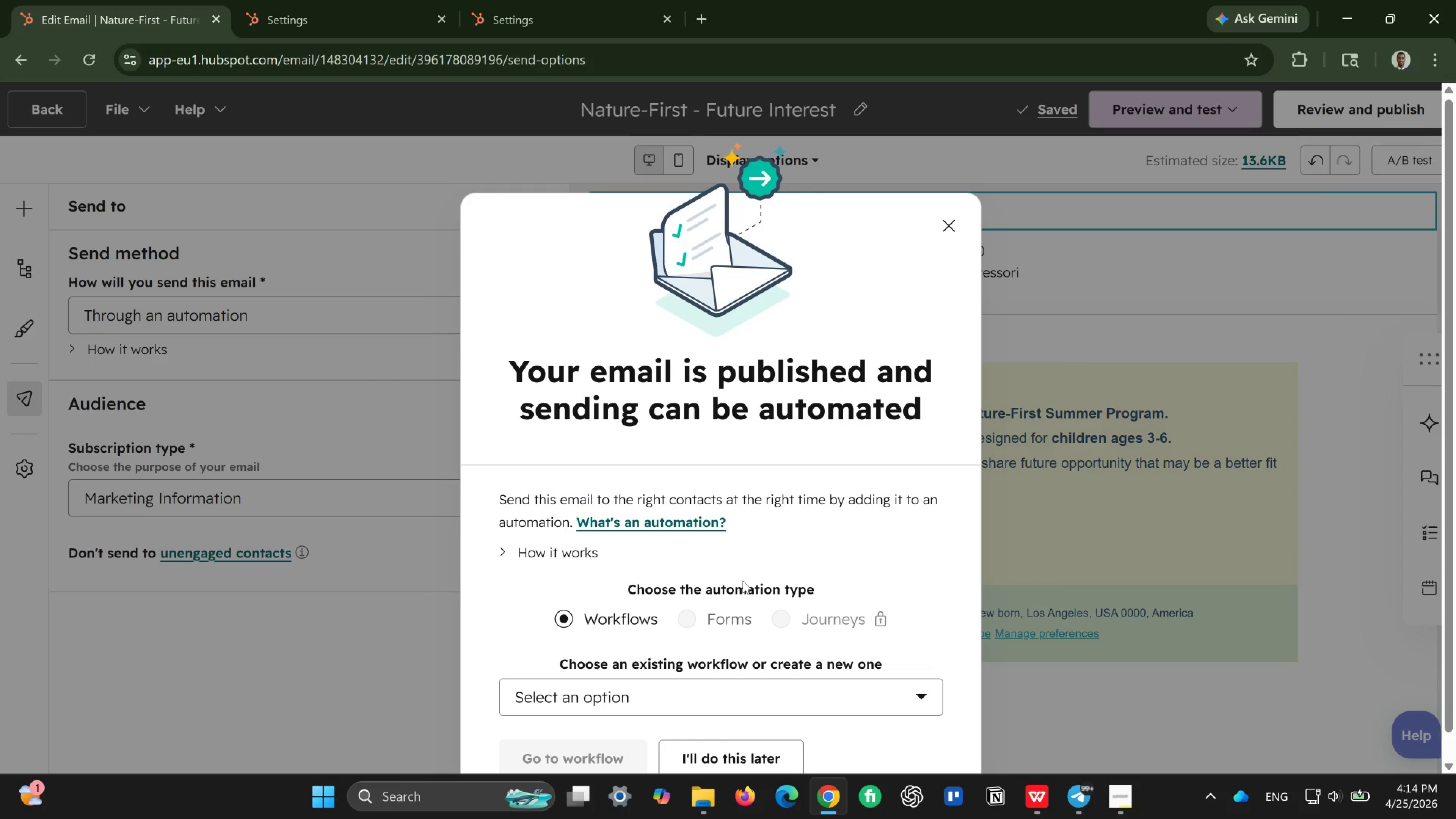 
scroll: coordinate [806, 517], scroll_direction: down, amount: 5.0
 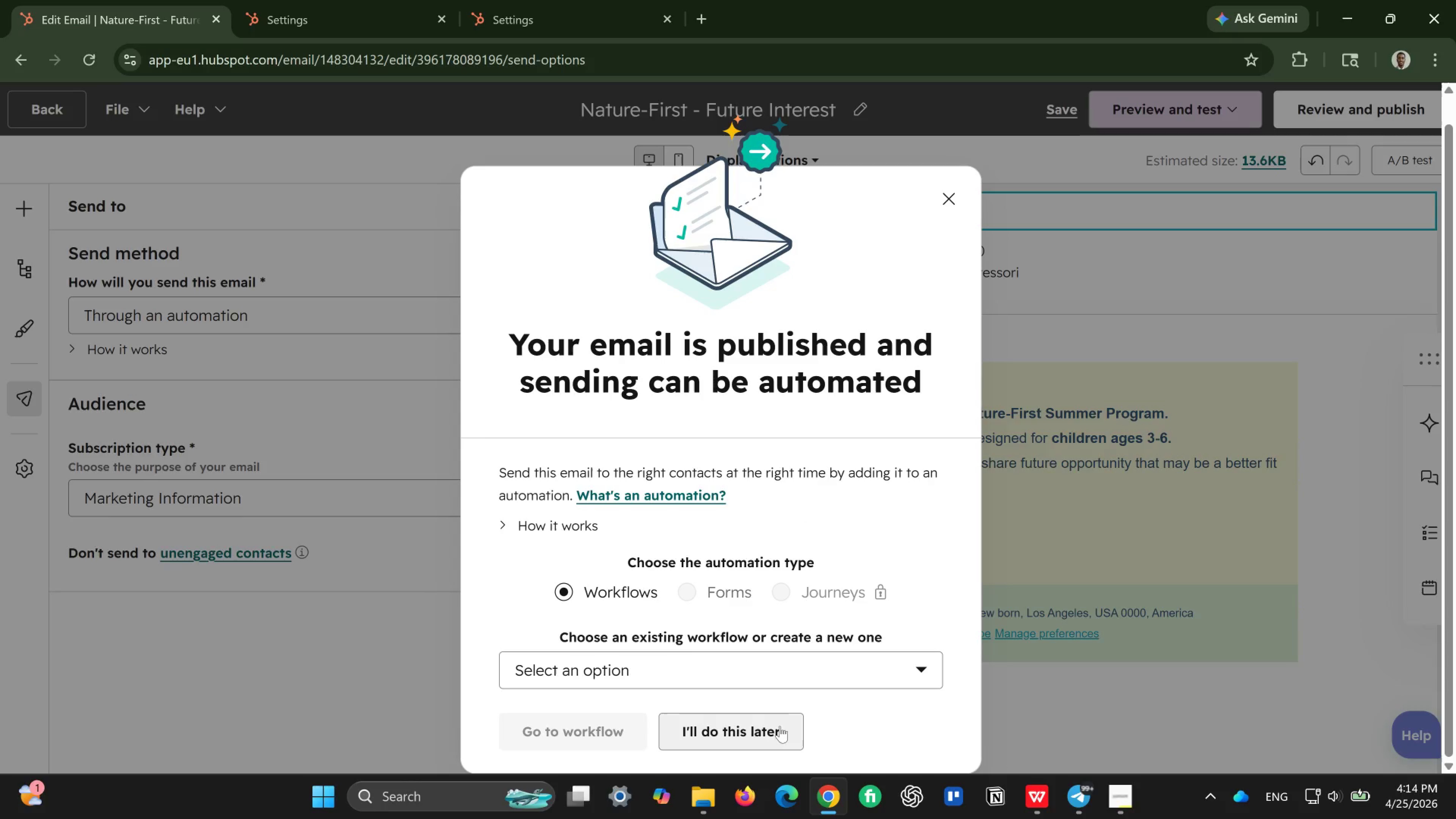 
wait(5.84)
 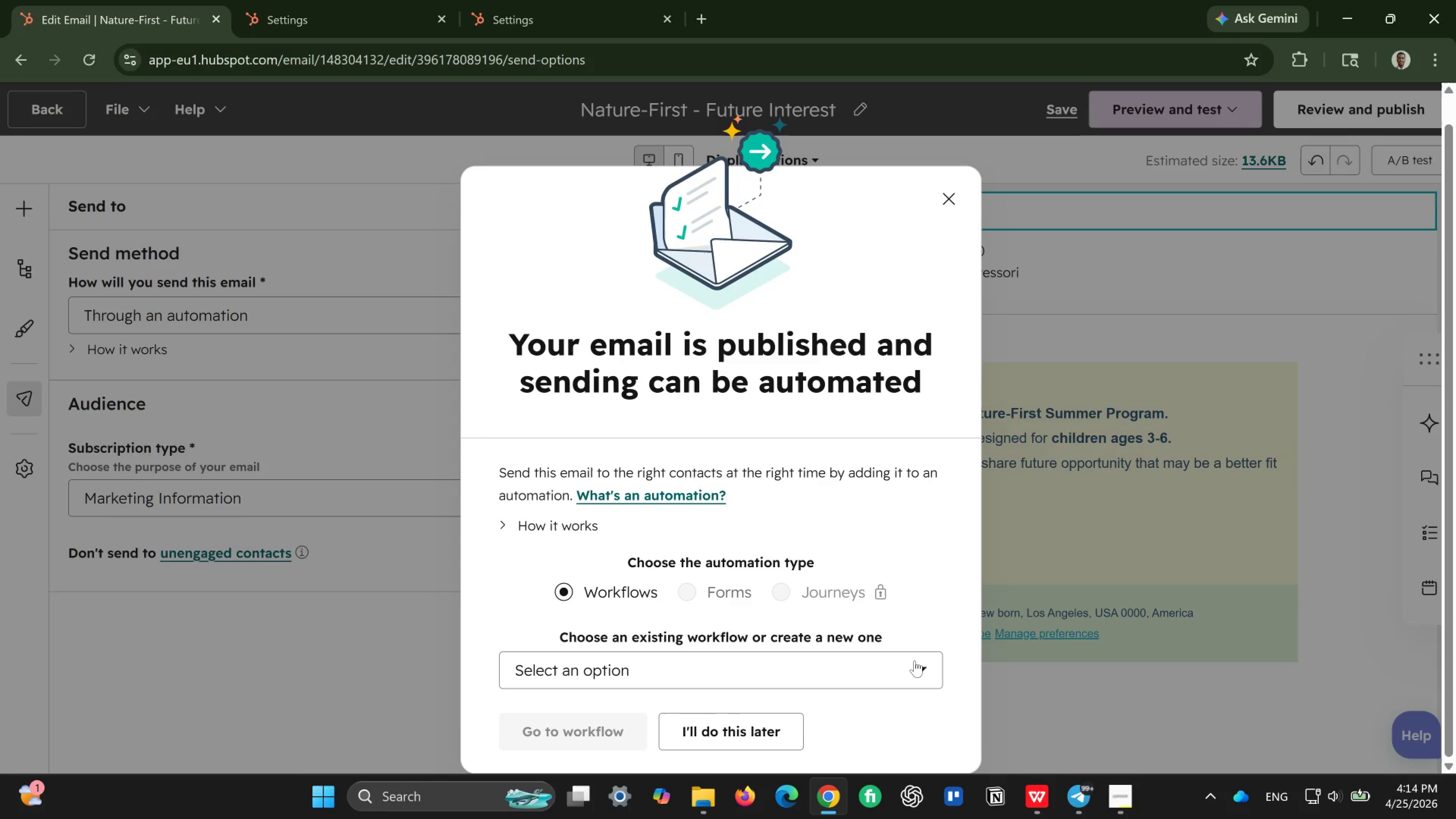 
left_click([780, 726])
 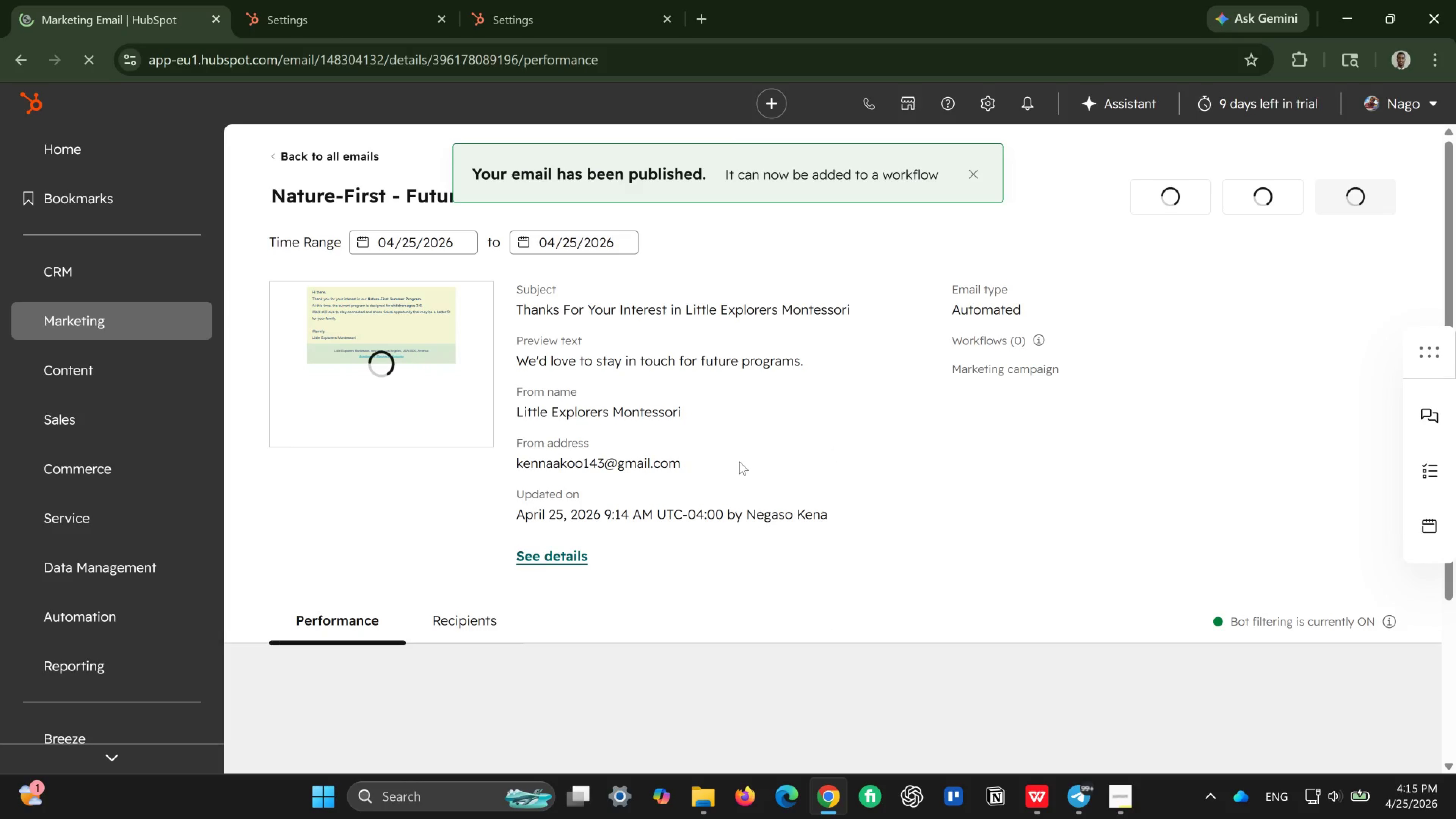 
wait(14.33)
 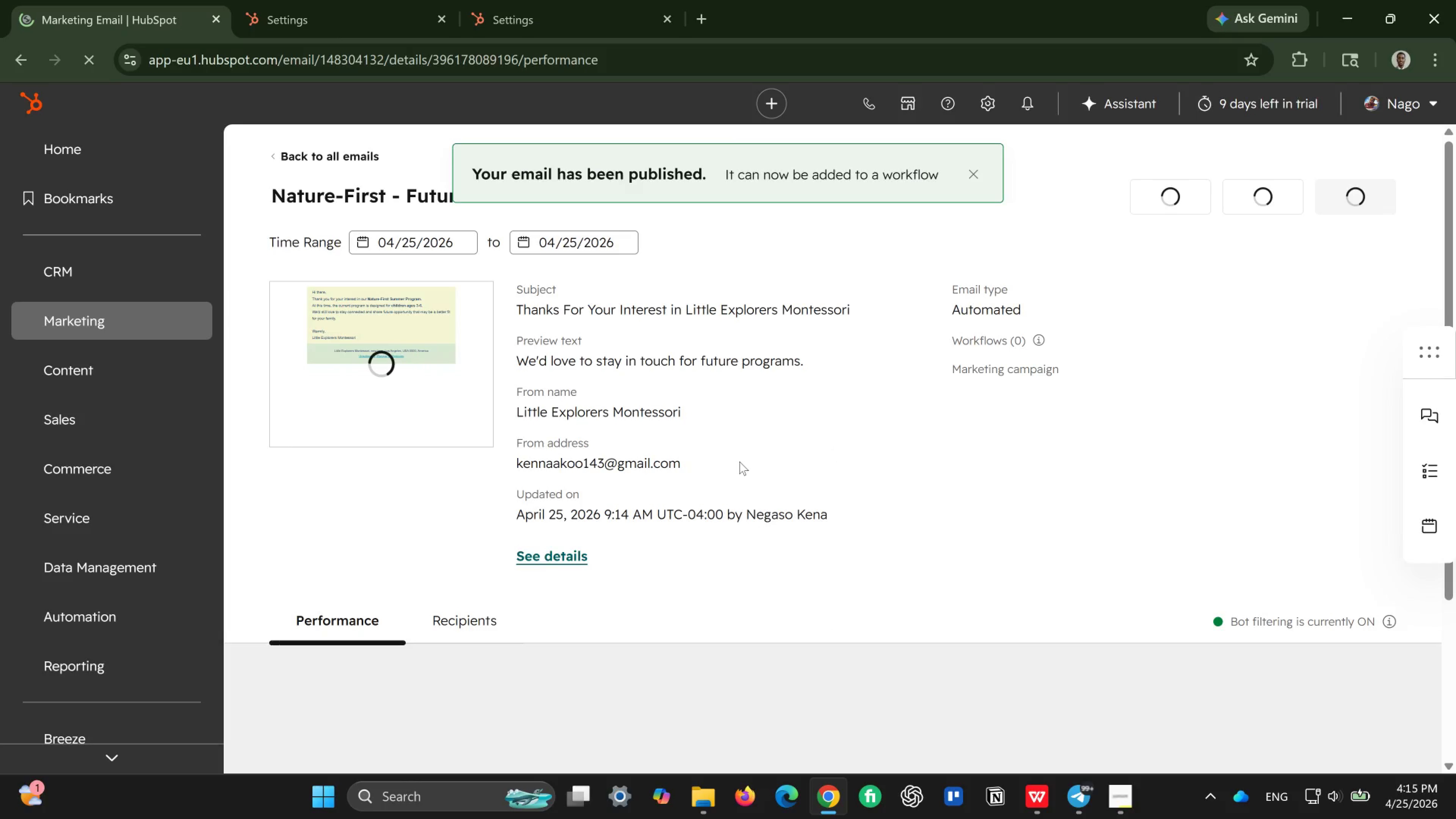 
left_click([1179, 216])
 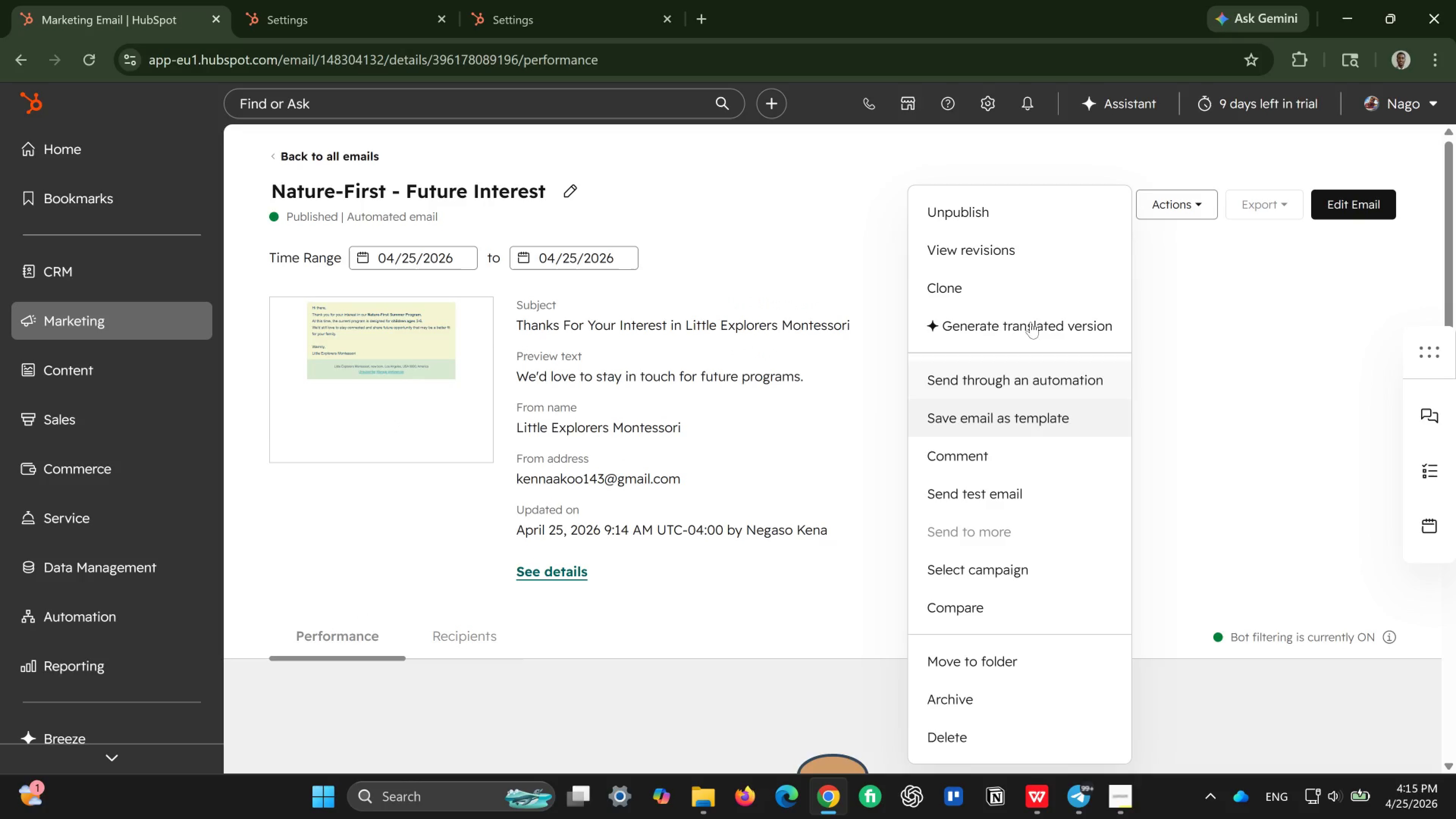 
left_click([1031, 275])
 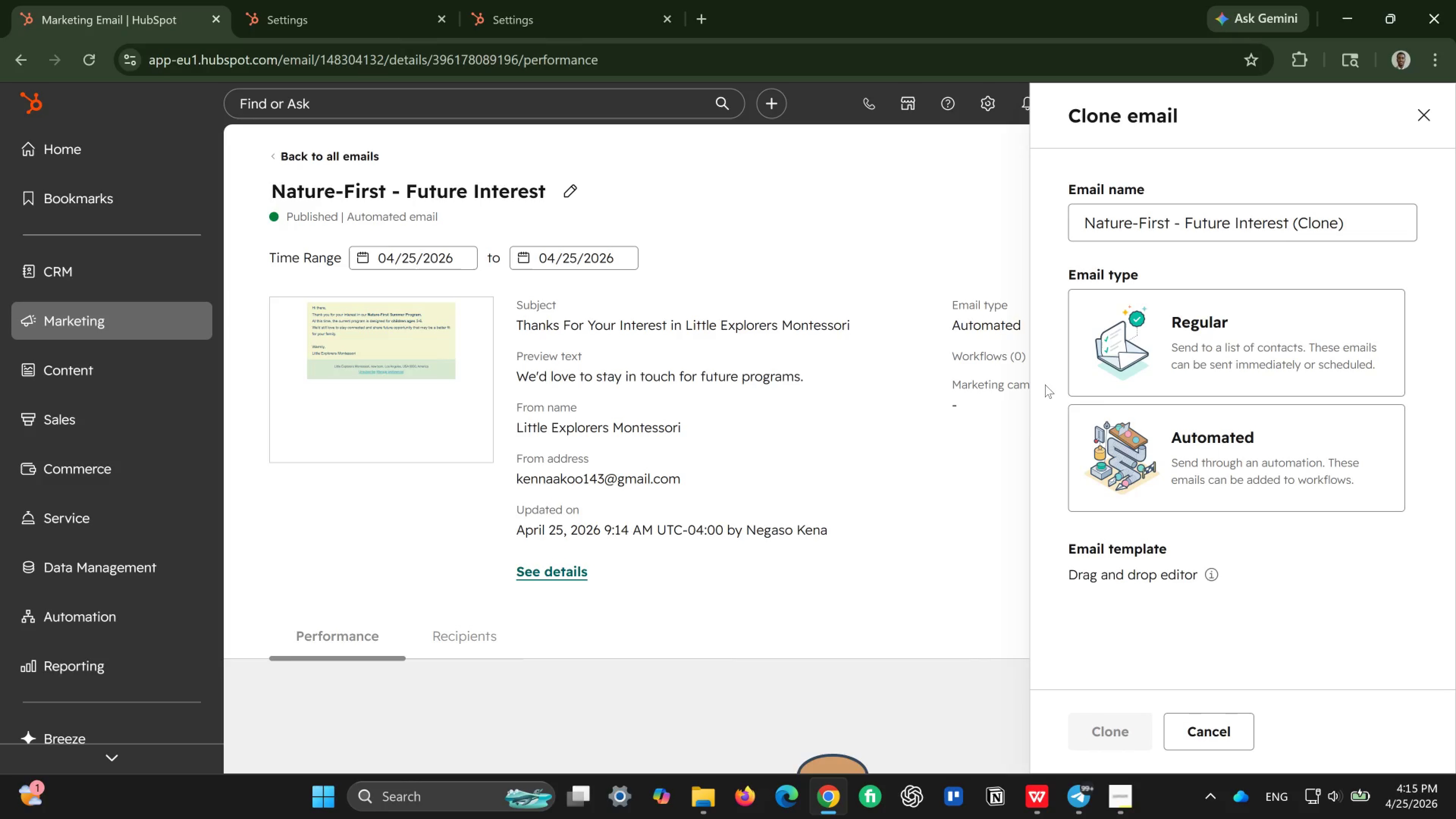 
left_click([1195, 340])
 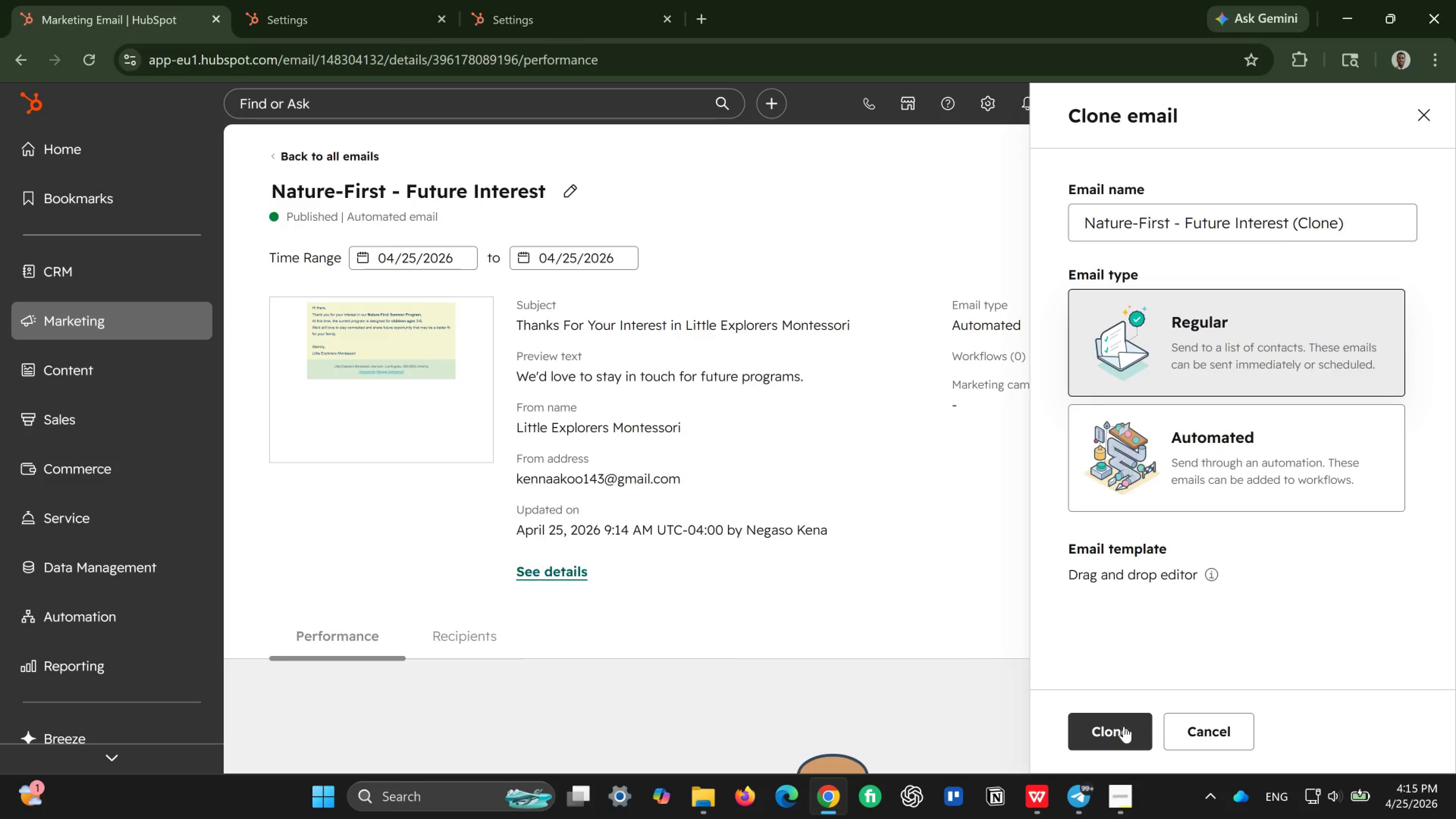 
left_click([1124, 726])
 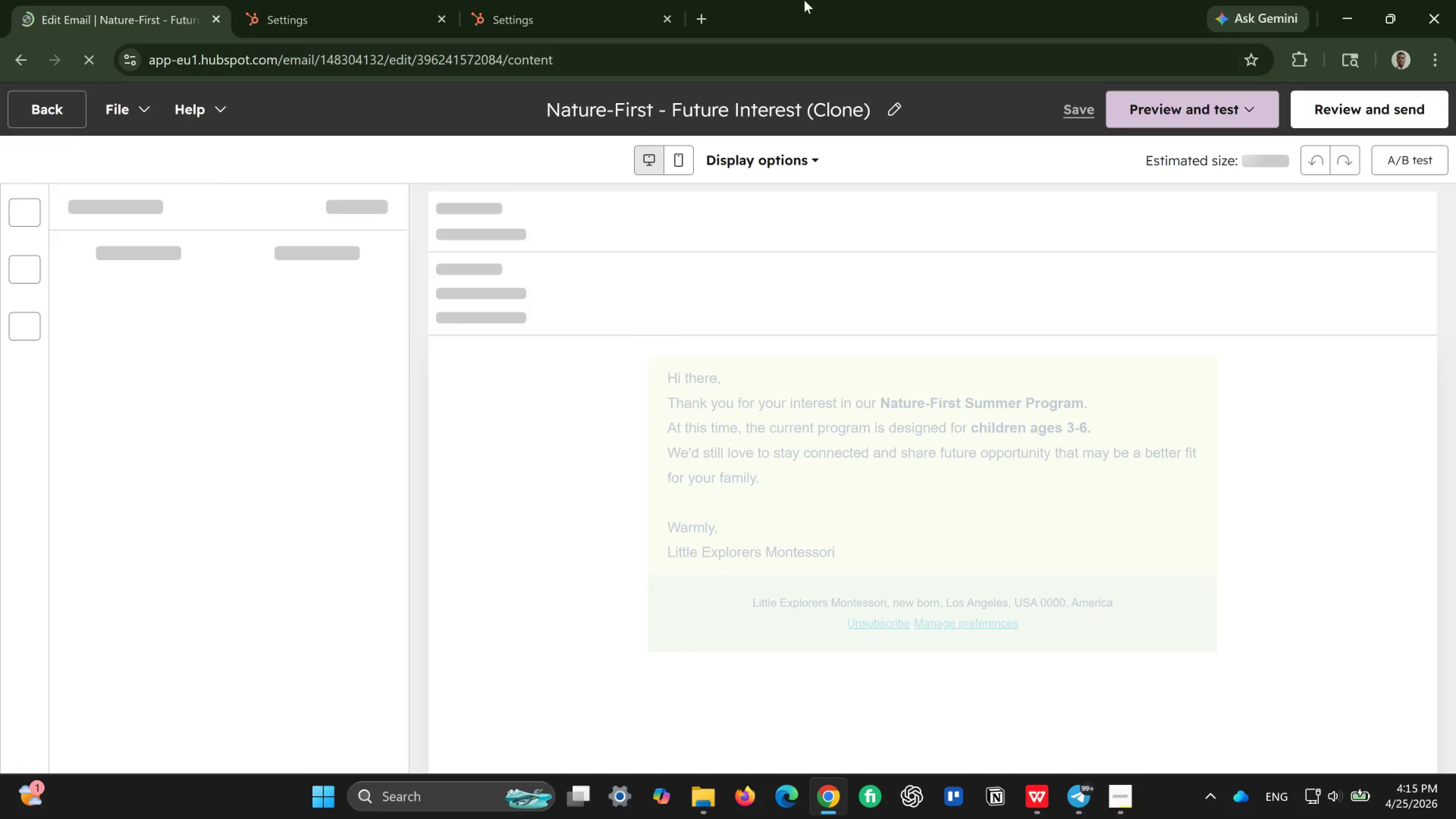 
wait(6.98)
 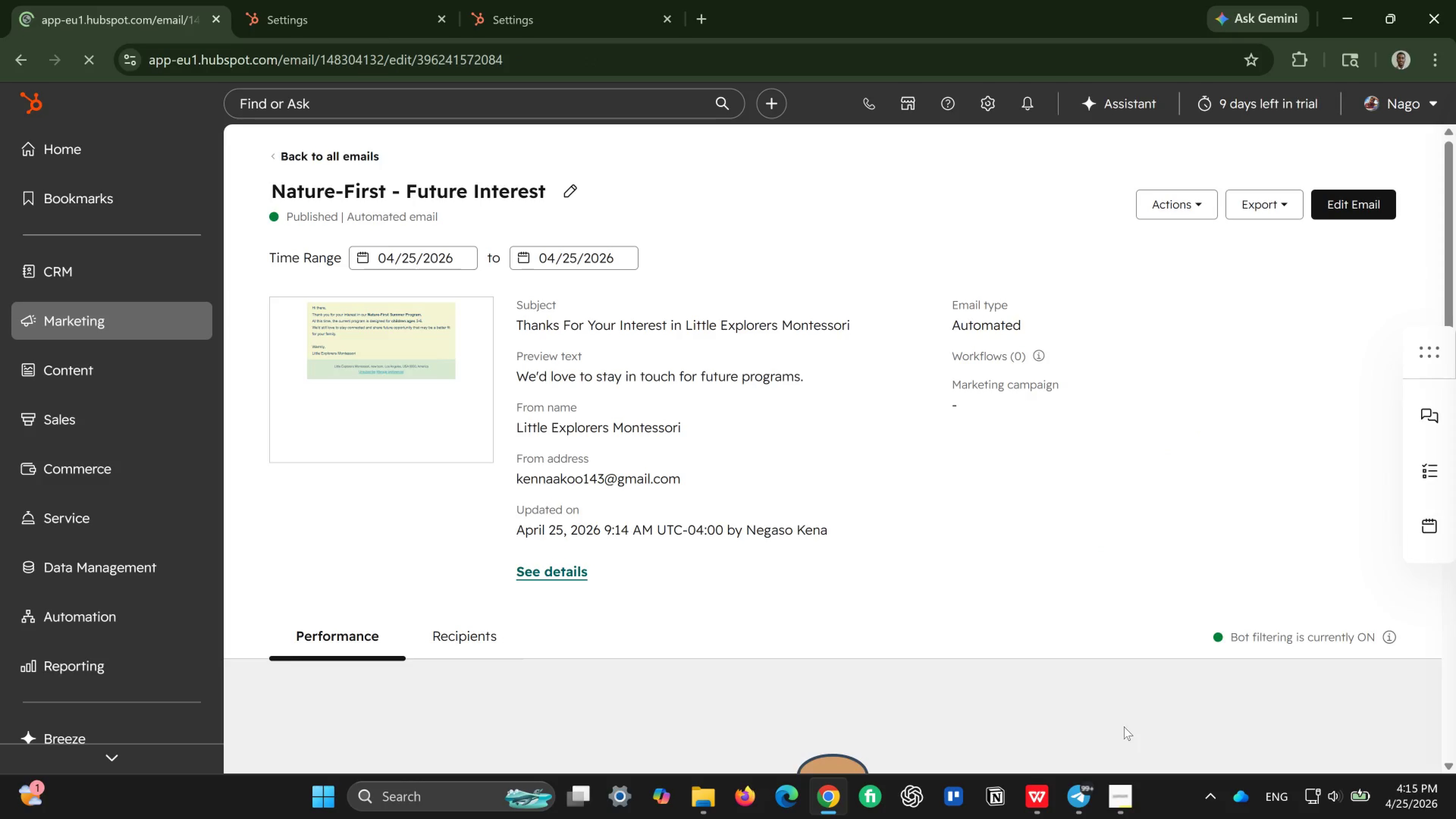 
left_click([802, 119])
 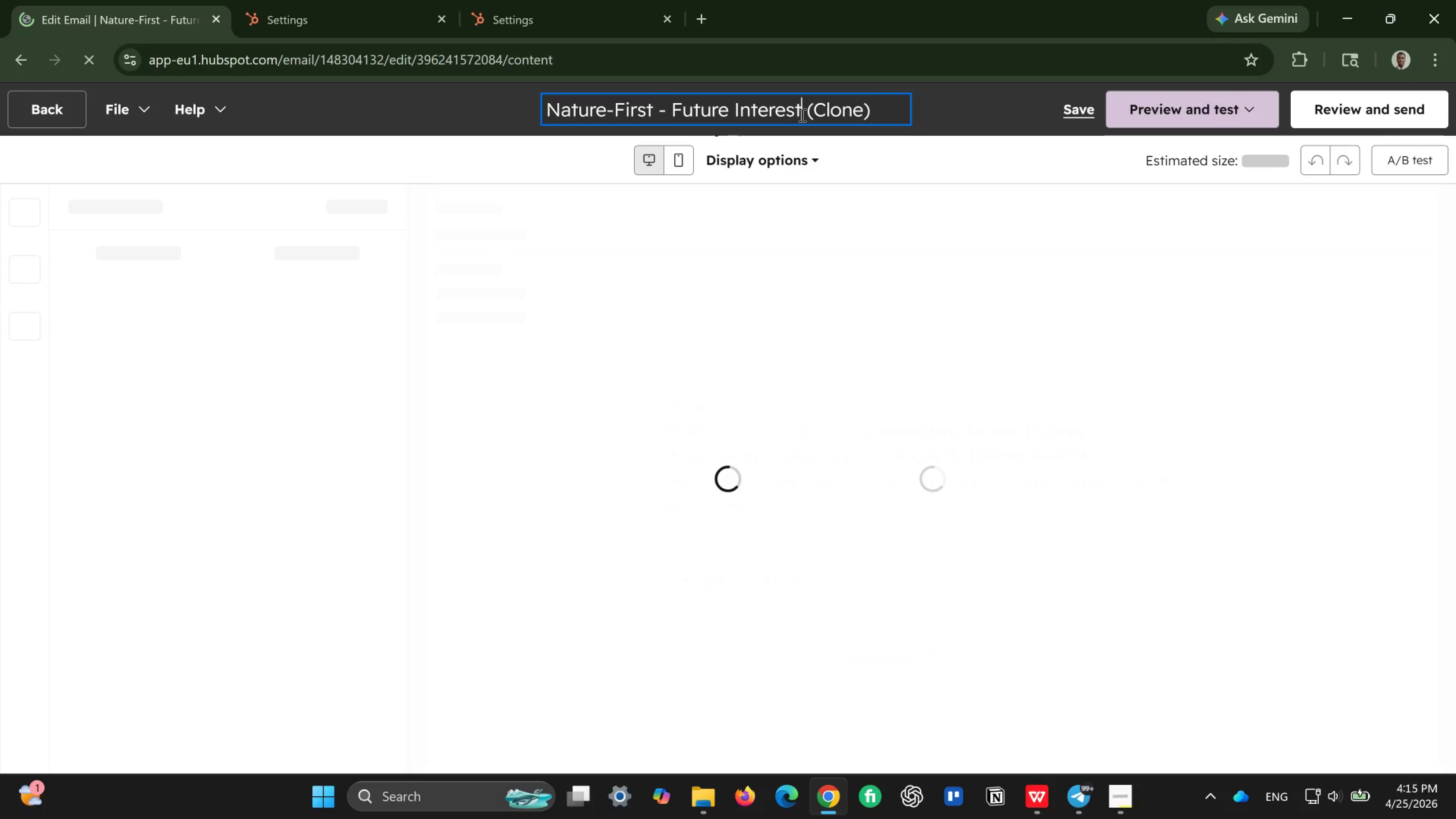 
key(Control+A)
 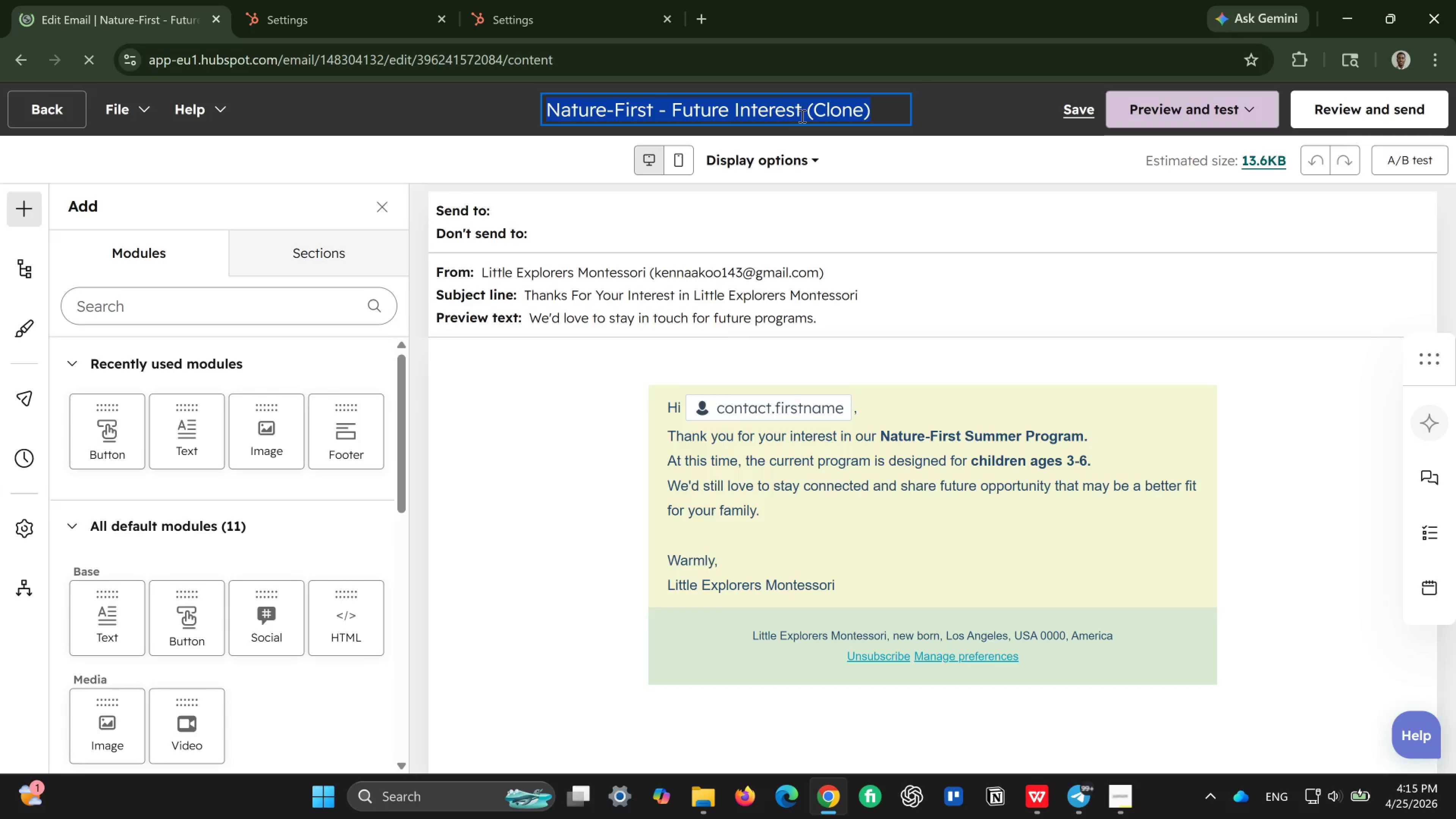 
key(Backspace)
 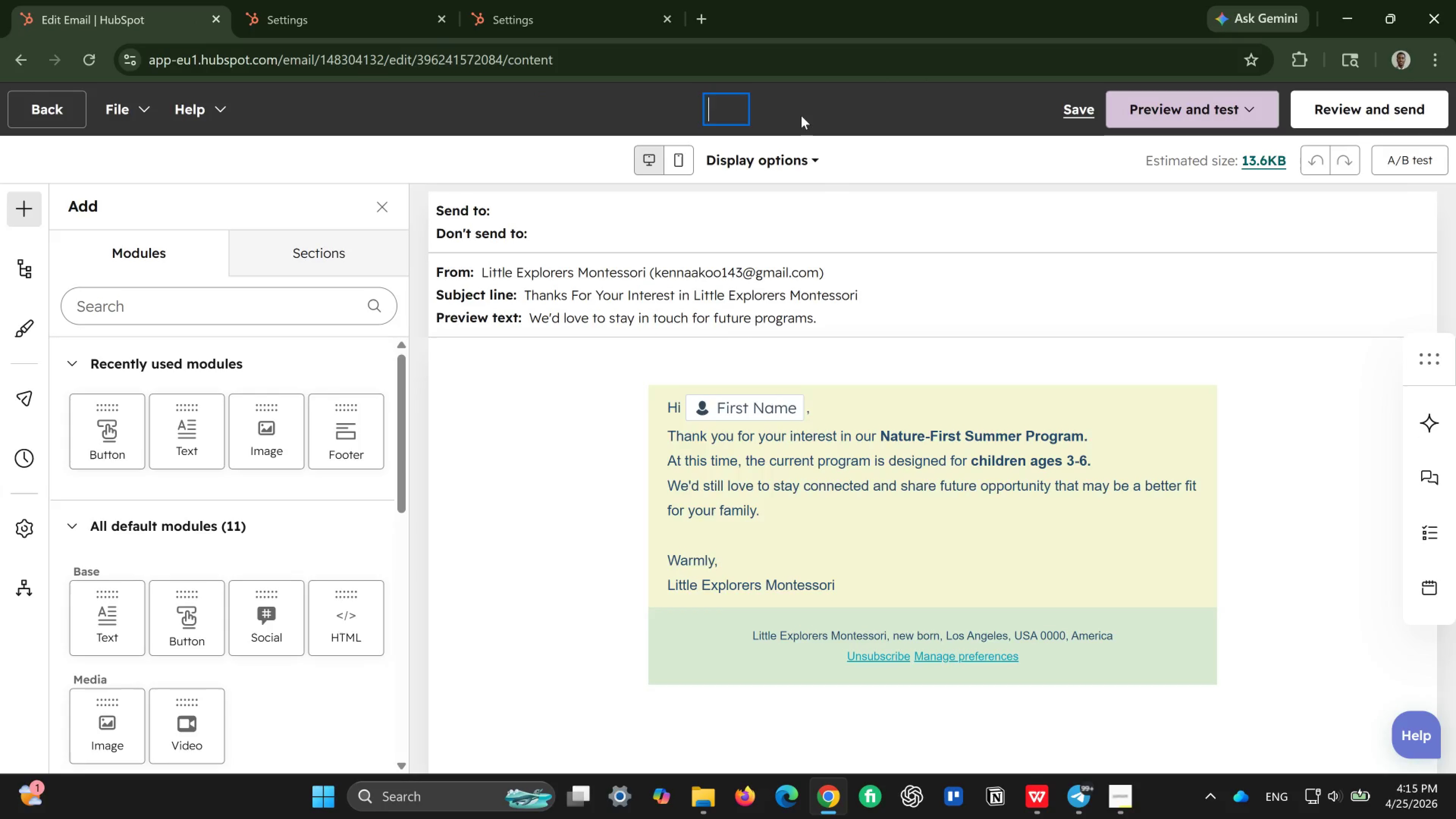 
type(Sm)
key(Backspace)
type(ummer Proga)
key(Backspace)
key(Backspace)
type(gram Guide)
 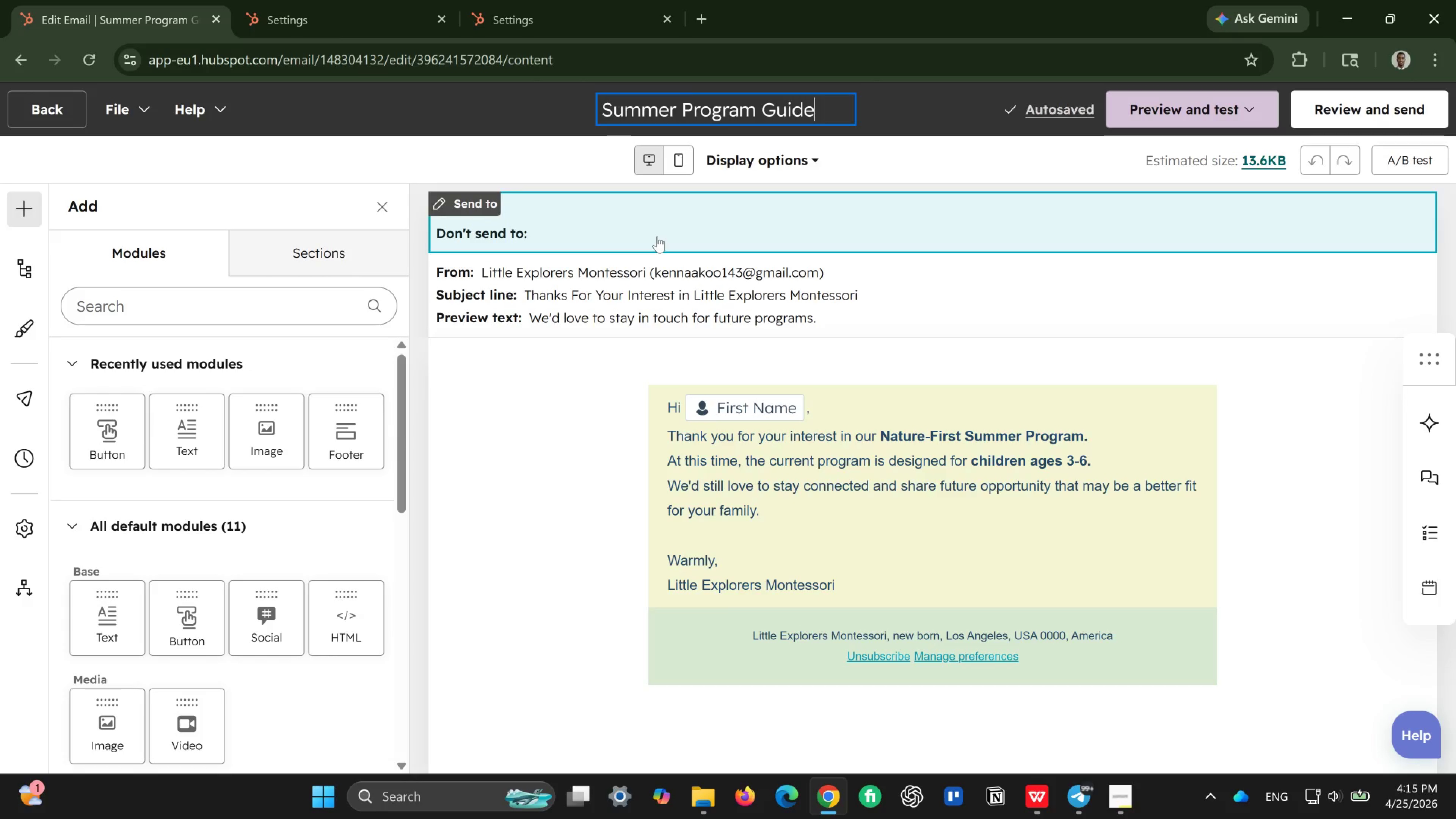 
left_click([657, 272])
 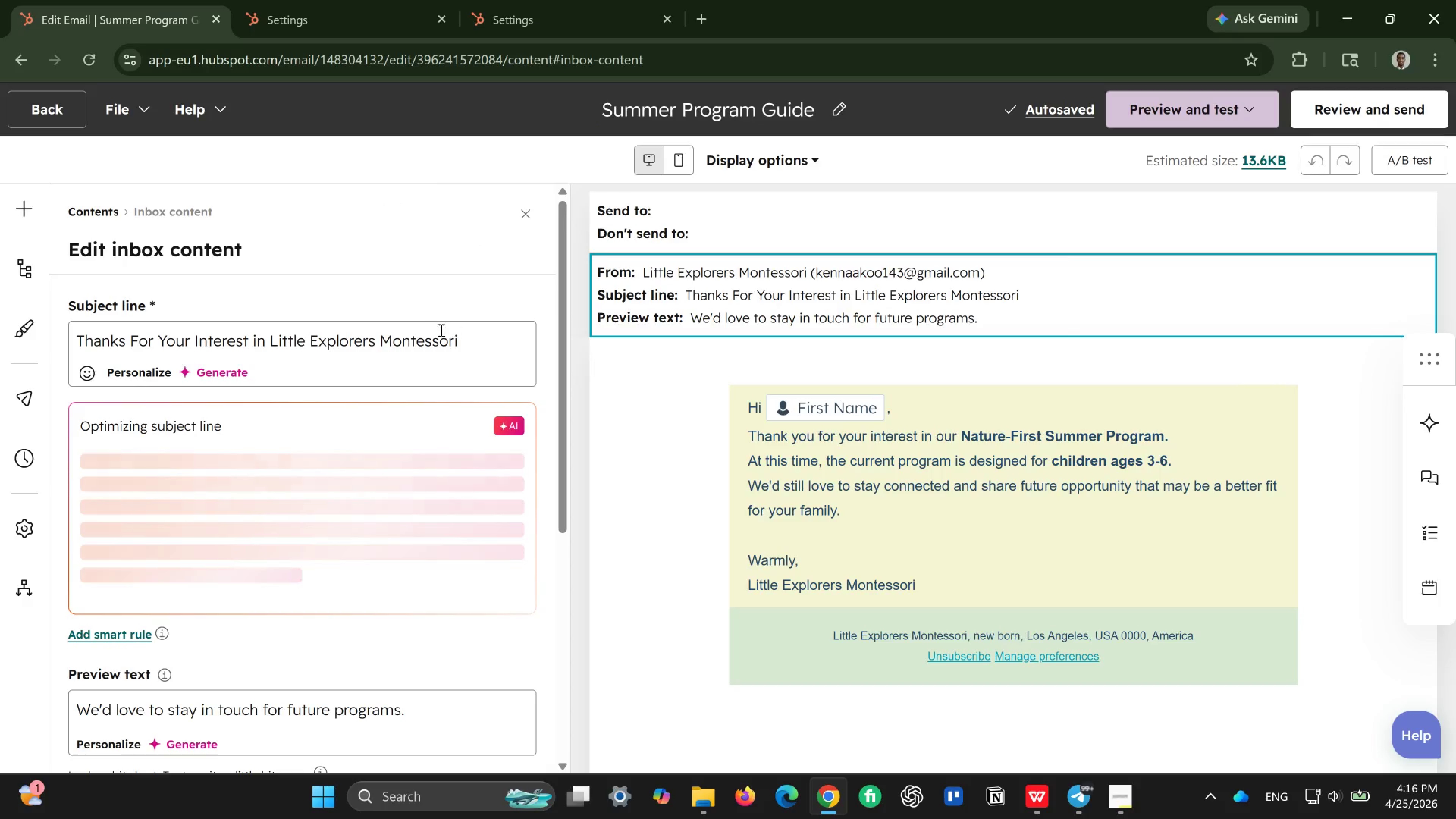 
left_click([450, 336])
 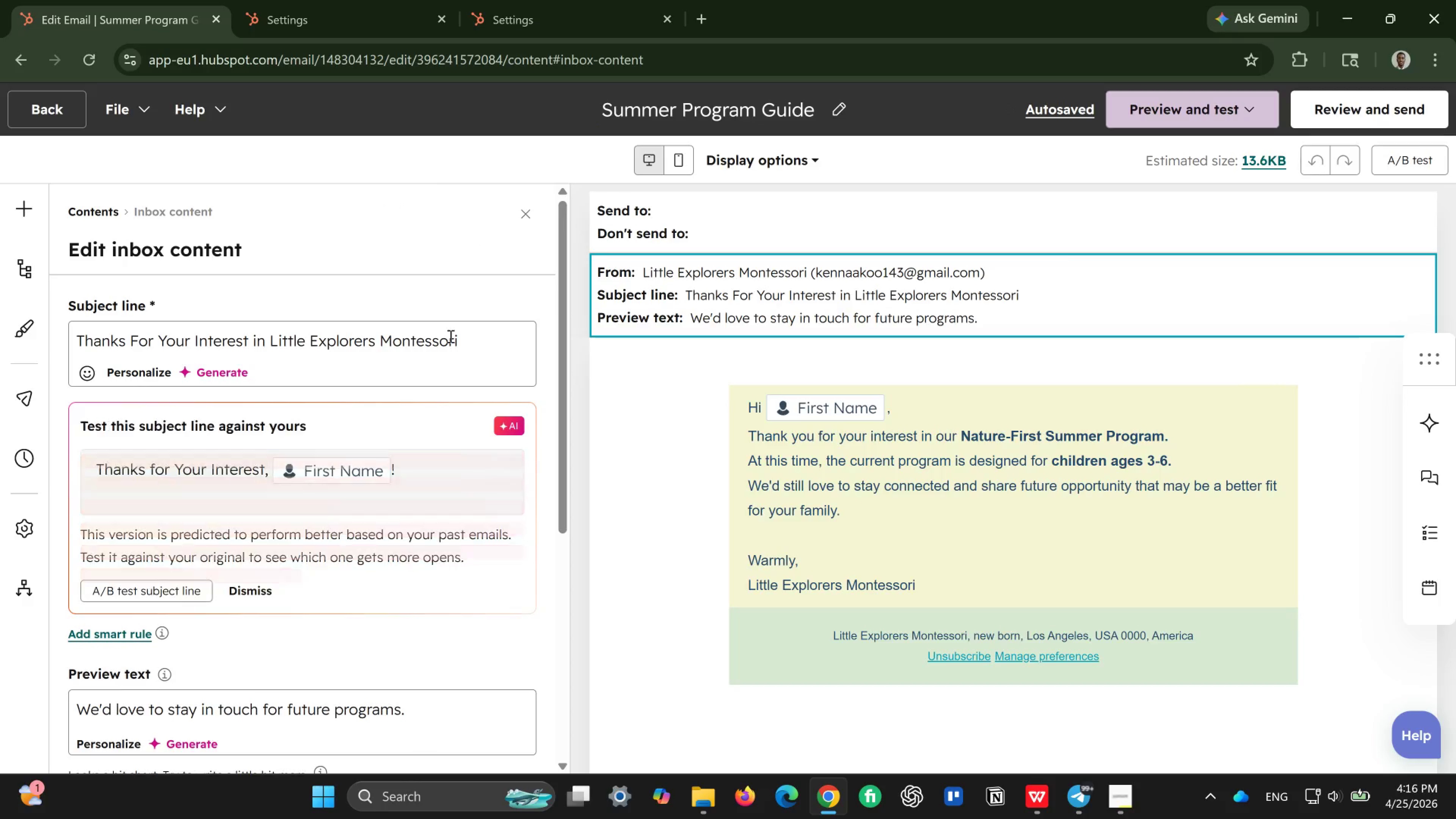 
key(Control+ControlLeft)
 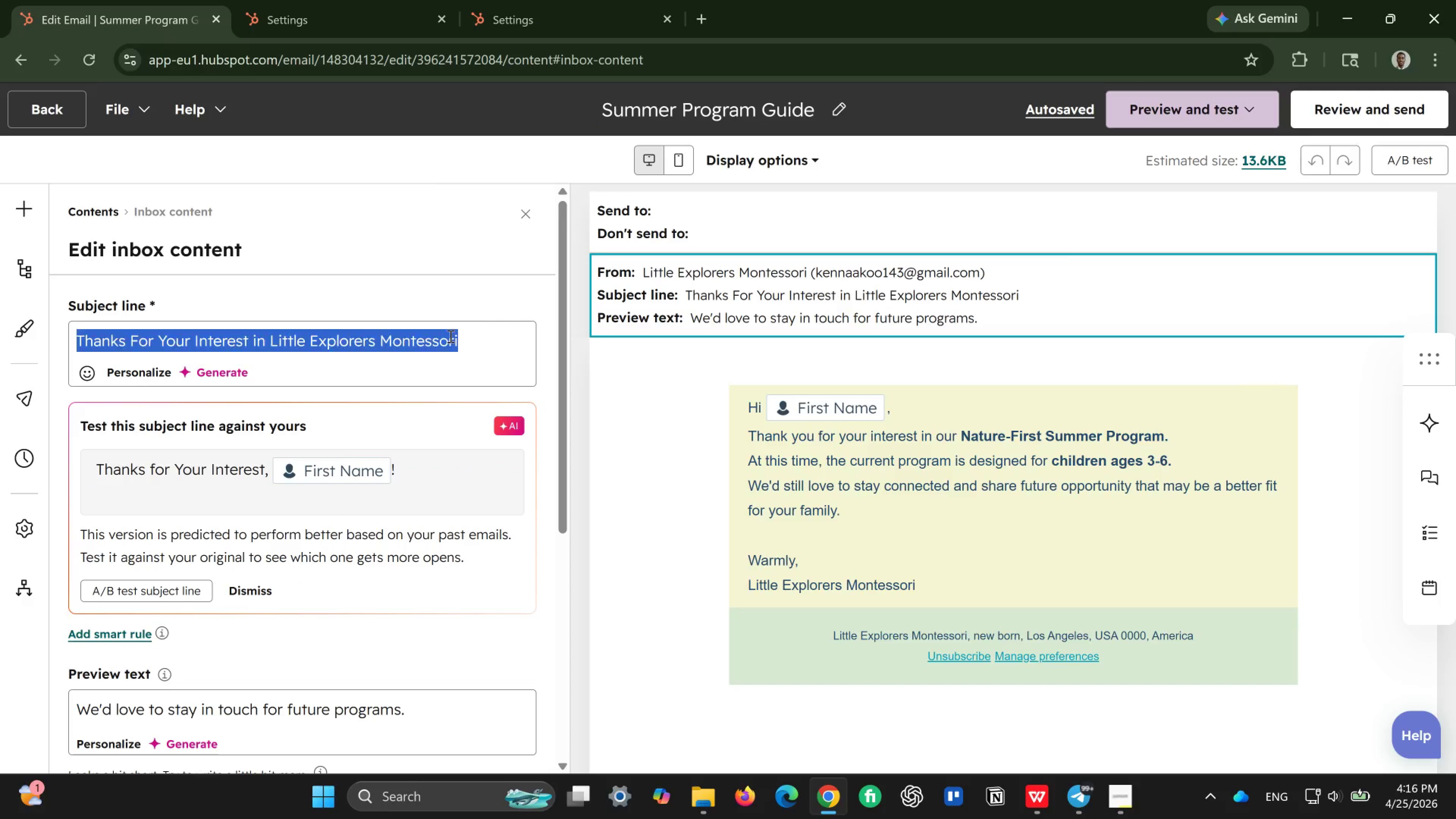 
key(Control+A)
 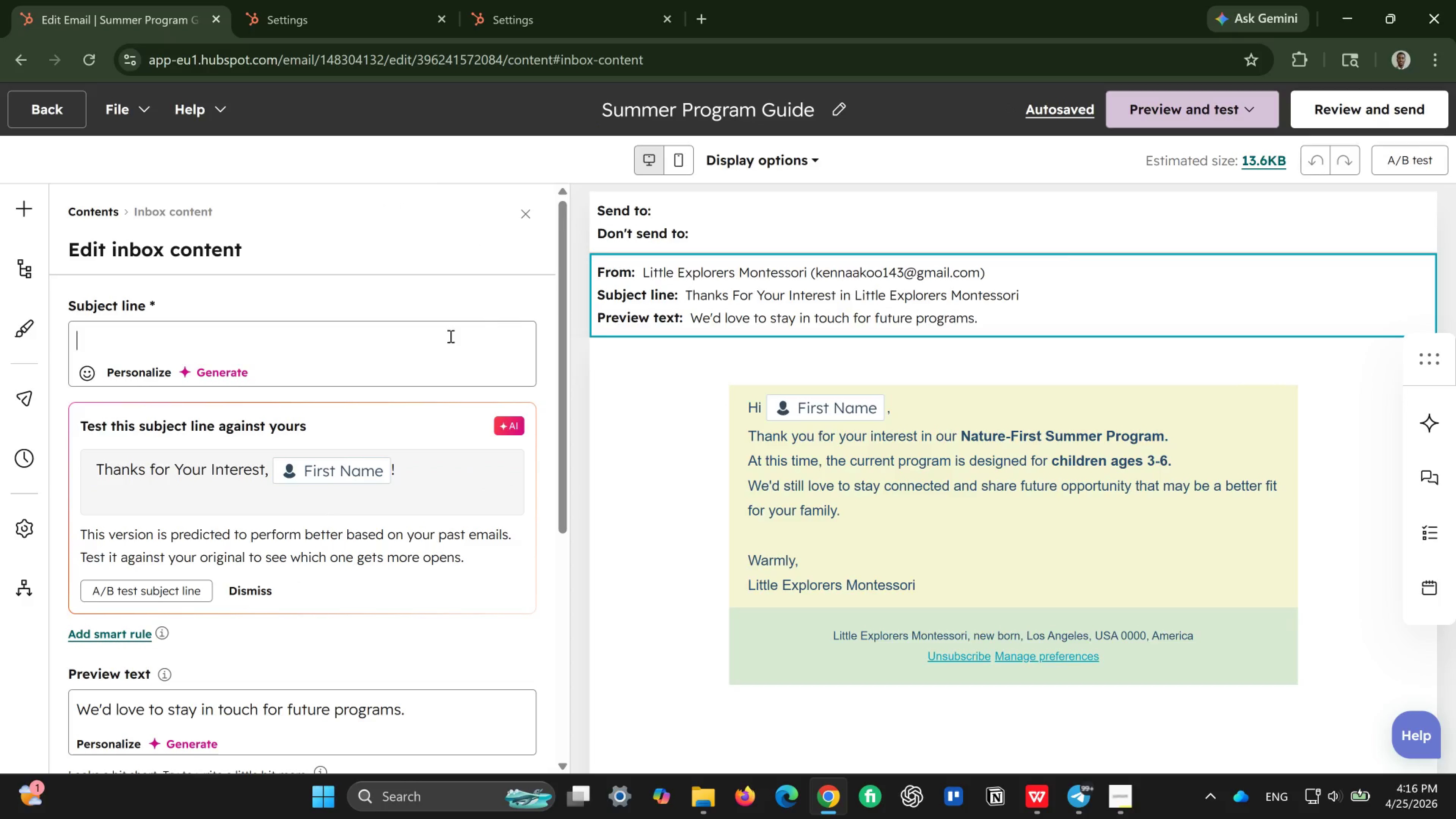 
key(Backspace)
 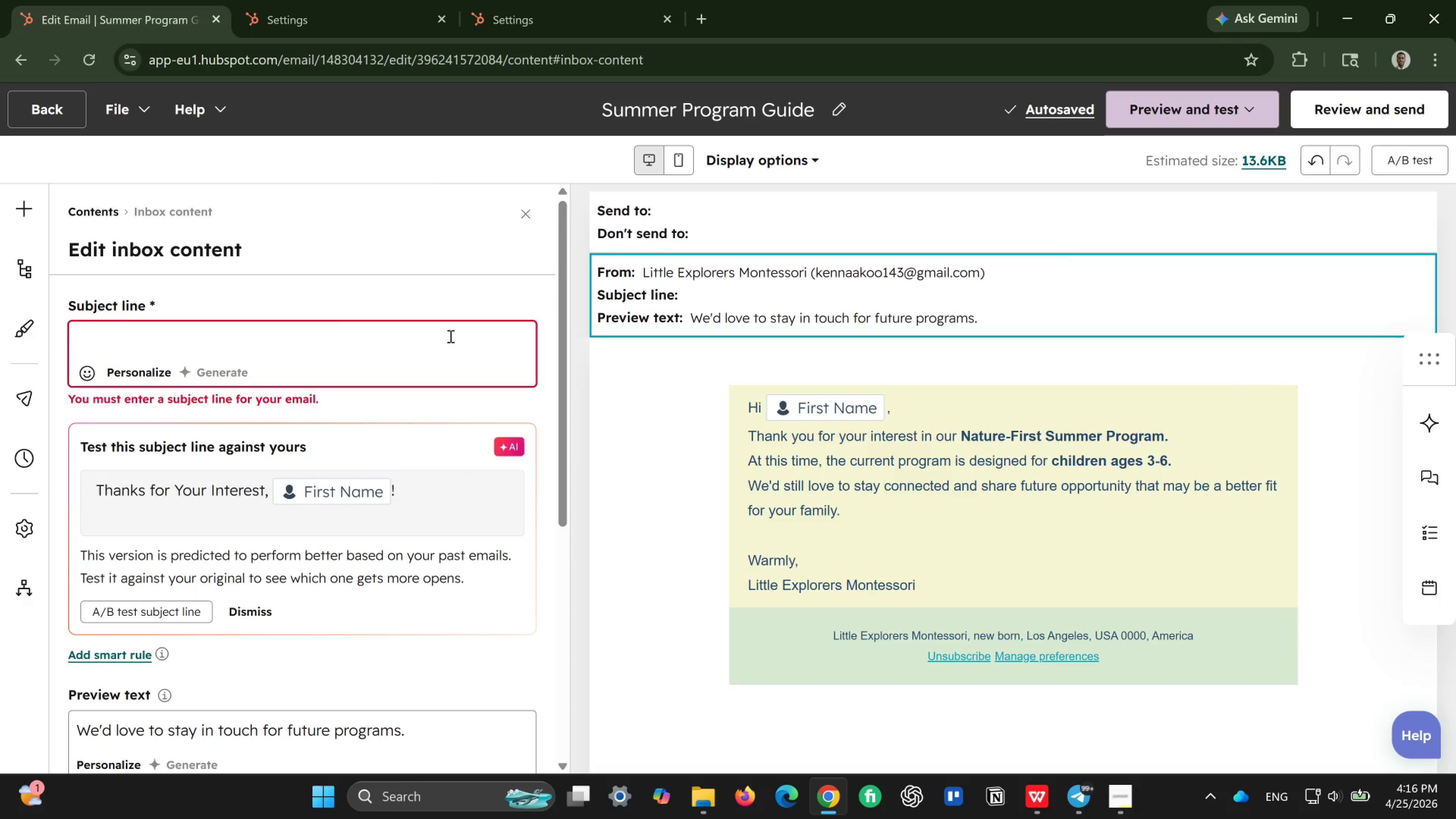 
wait(8.71)
 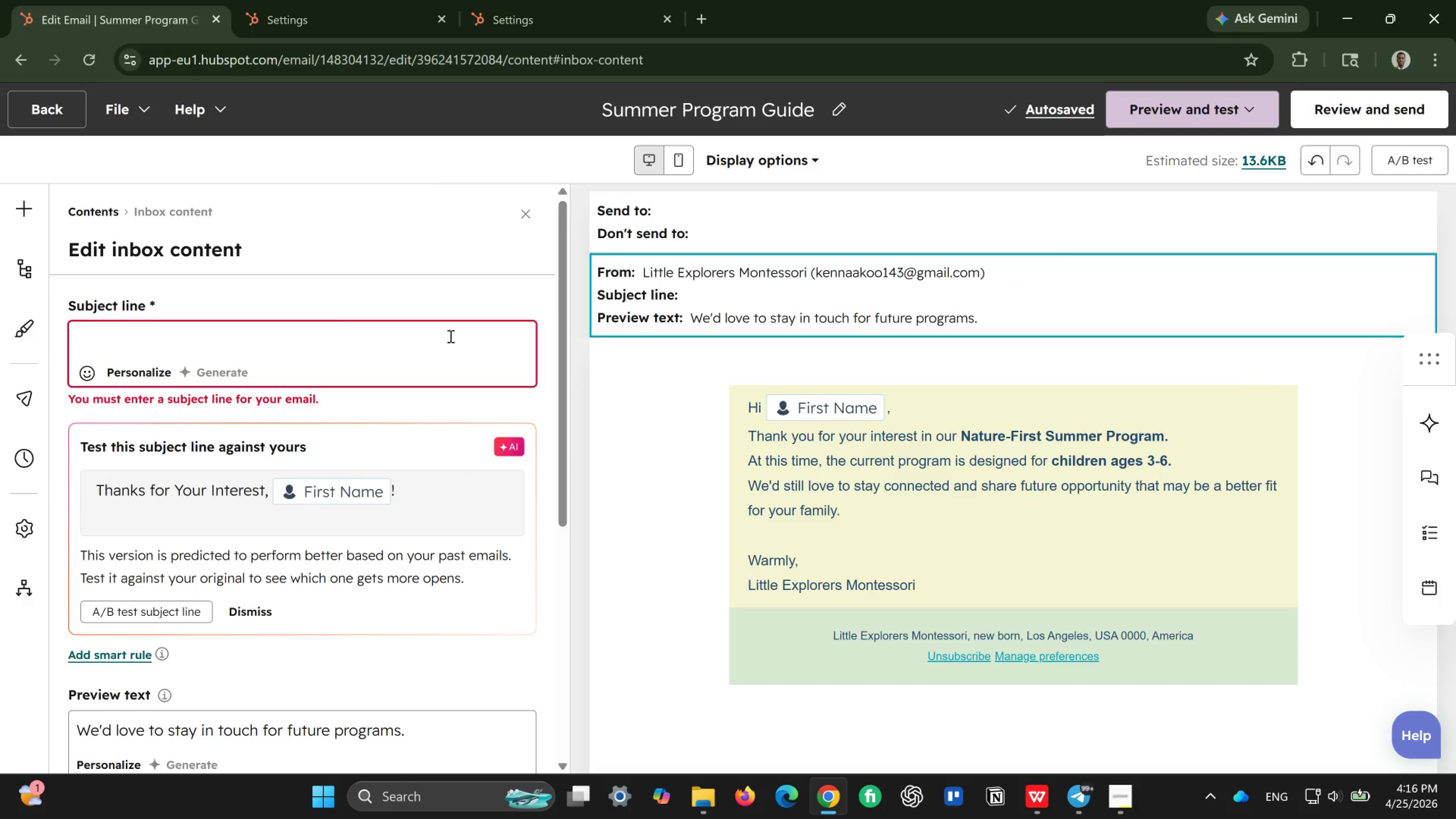 
type(Your Nature-Fis)
key(Backspace)
type(rst Program GU)
key(Backspace)
type(uide )
 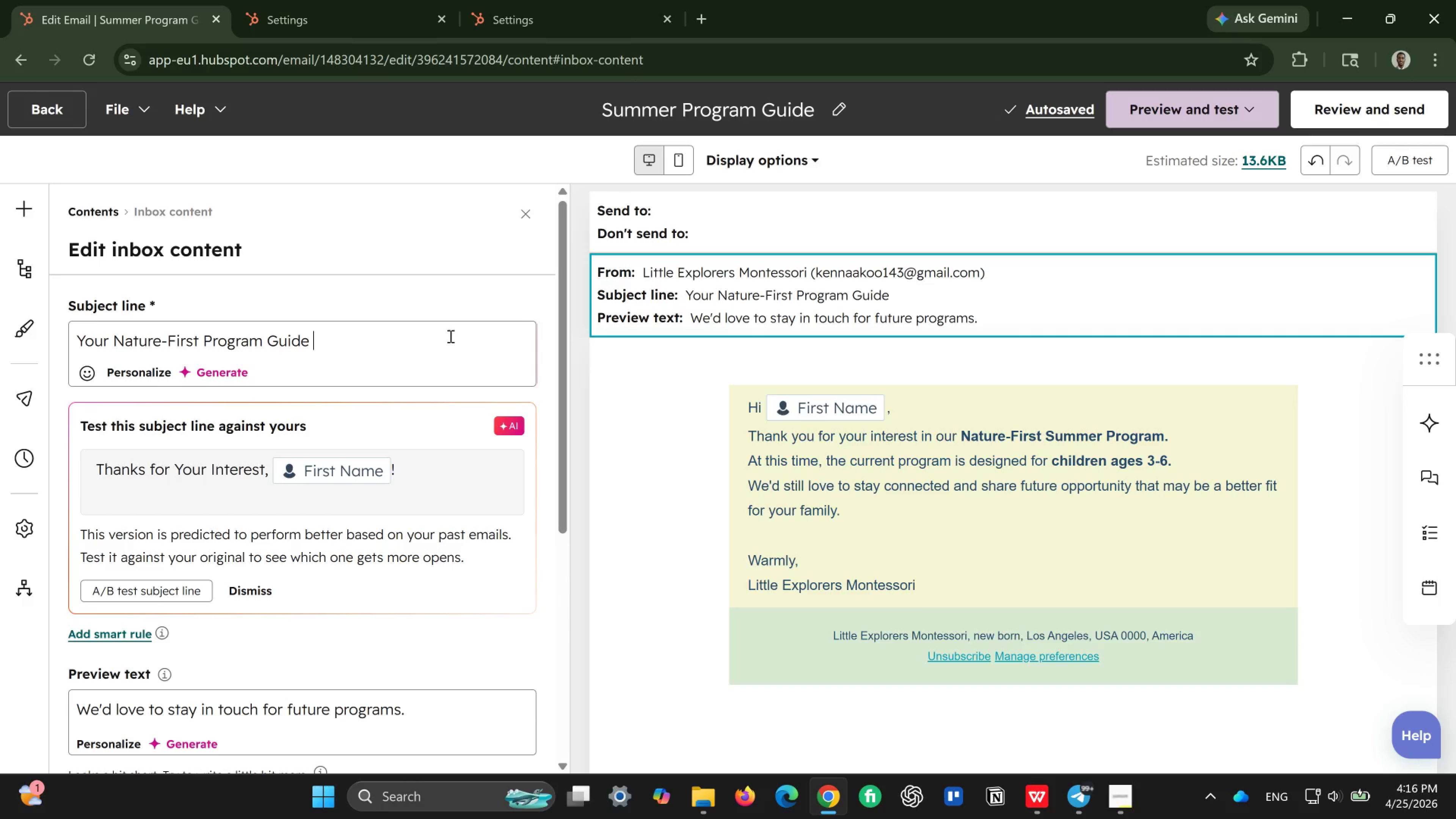 
wait(5.65)
 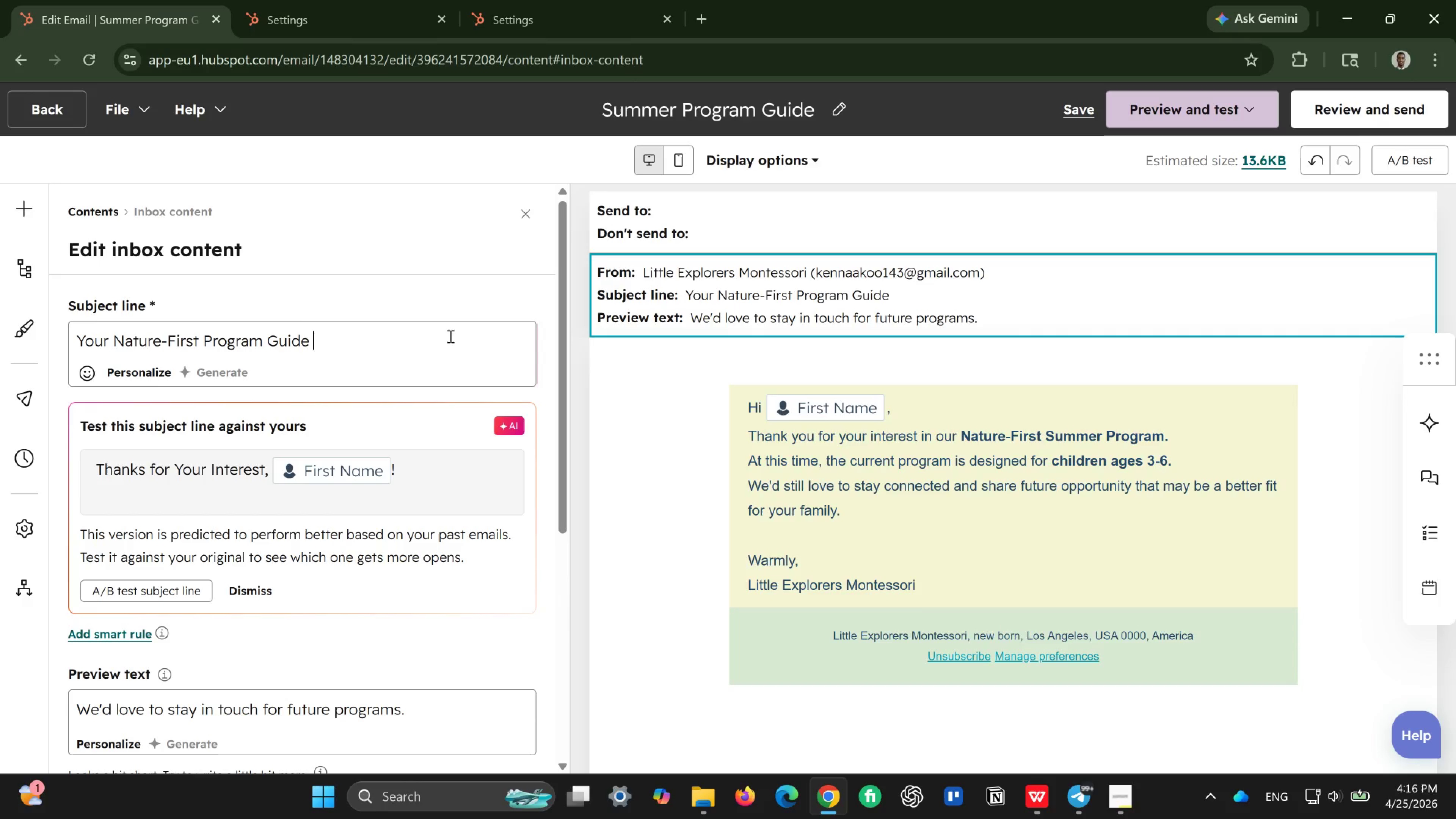 
key(Backspace)
 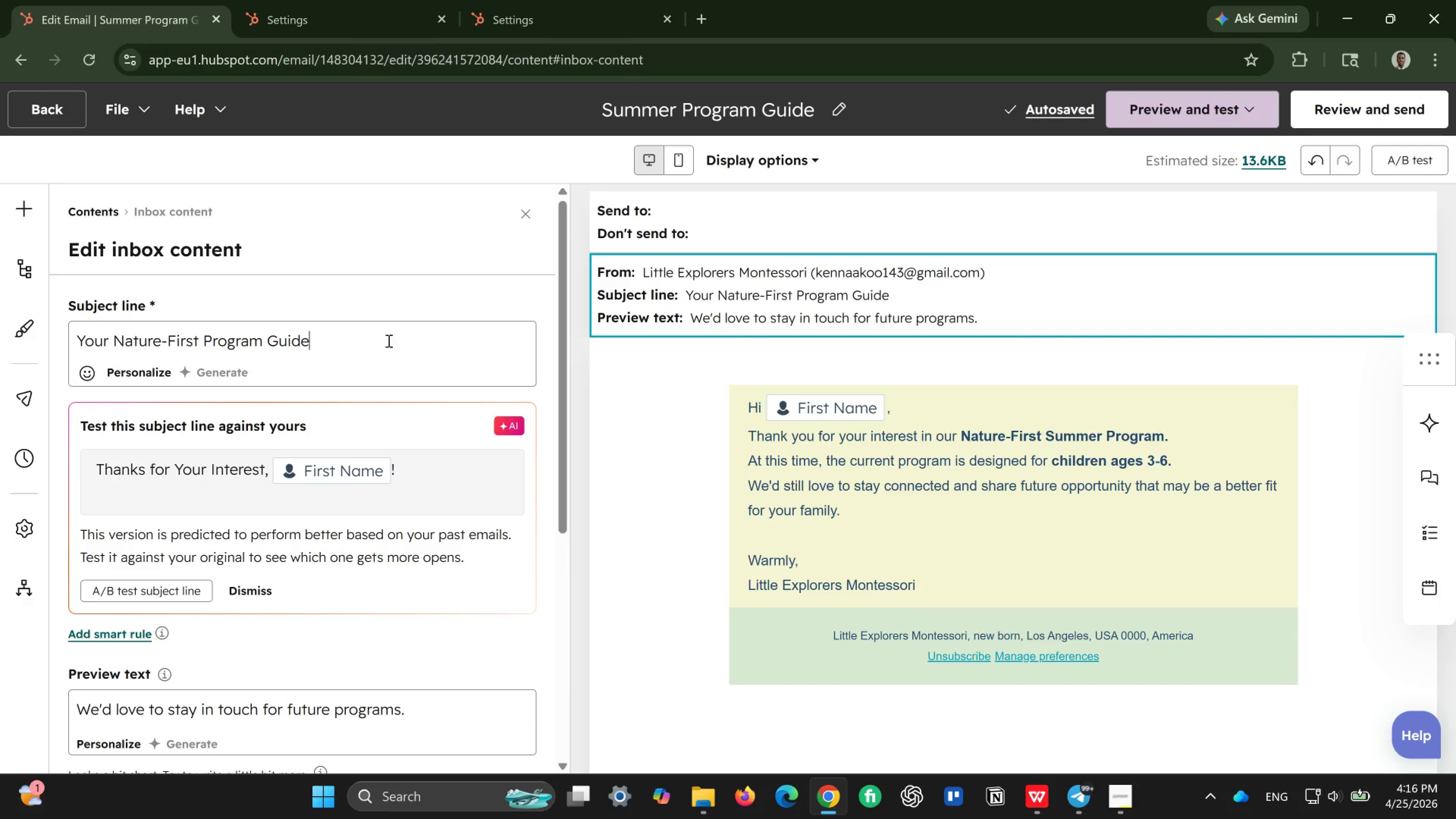 
wait(5.1)
 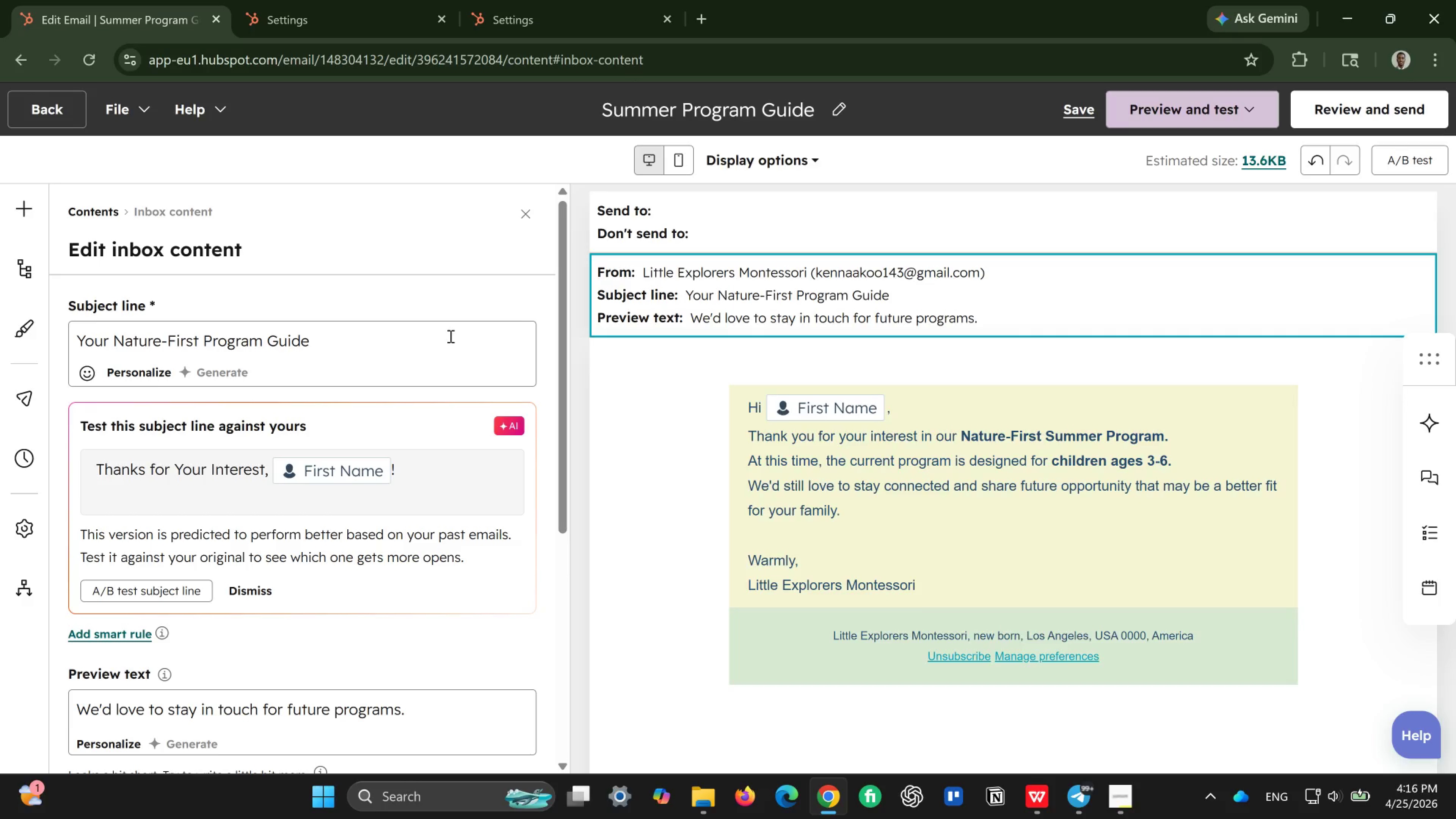 
left_click([199, 338])
 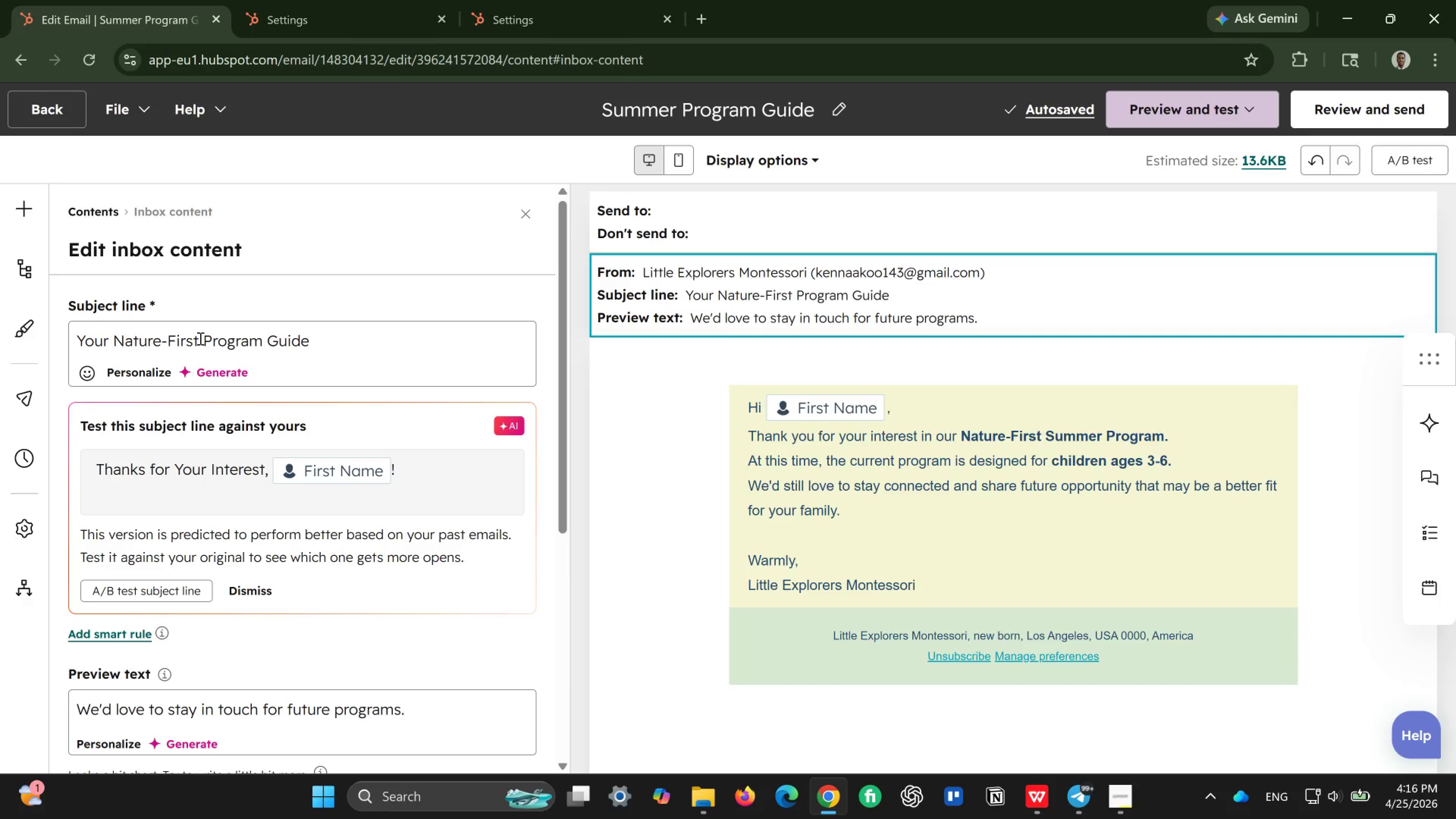 
type( Summer)
 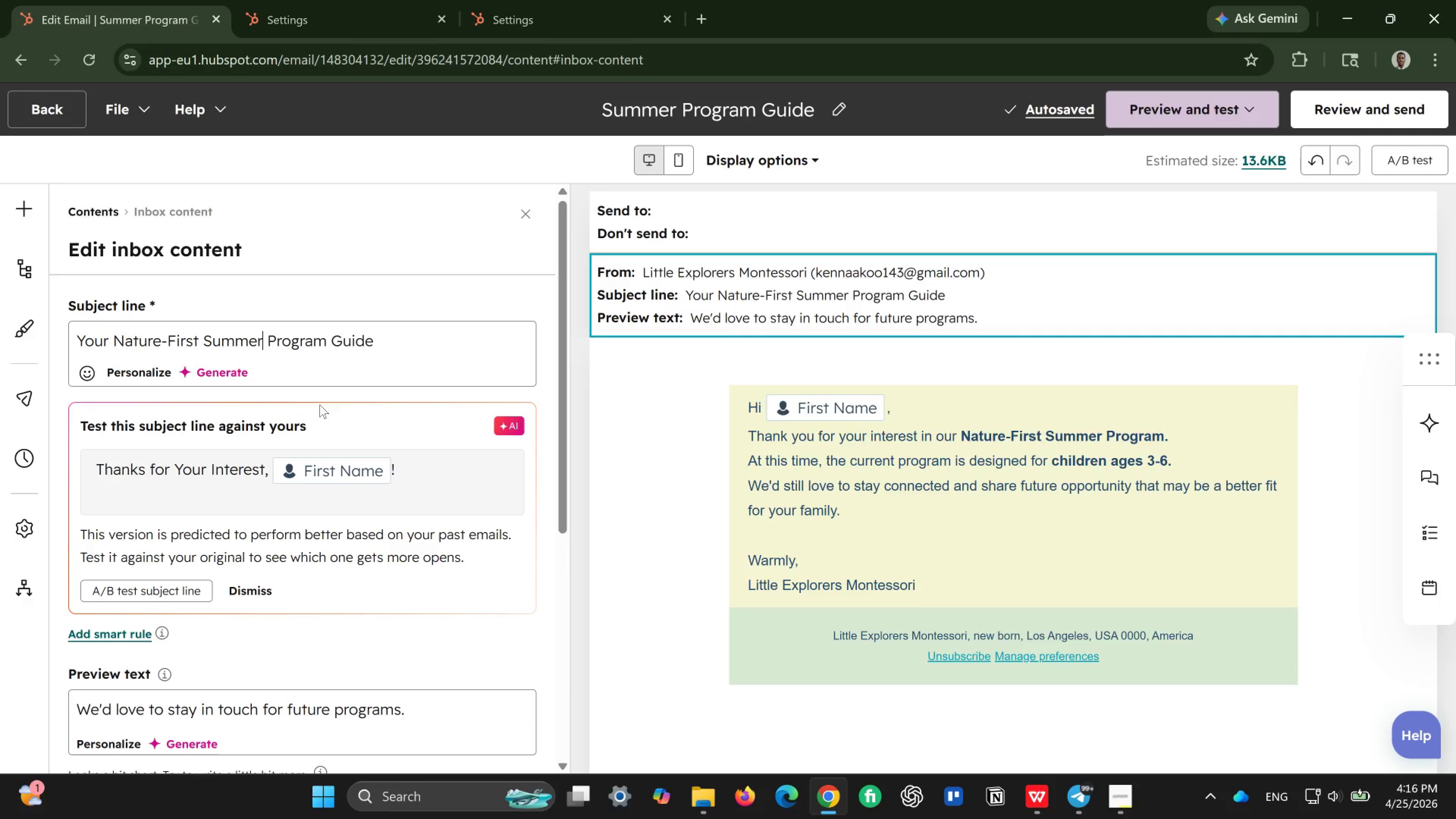 
wait(5.57)
 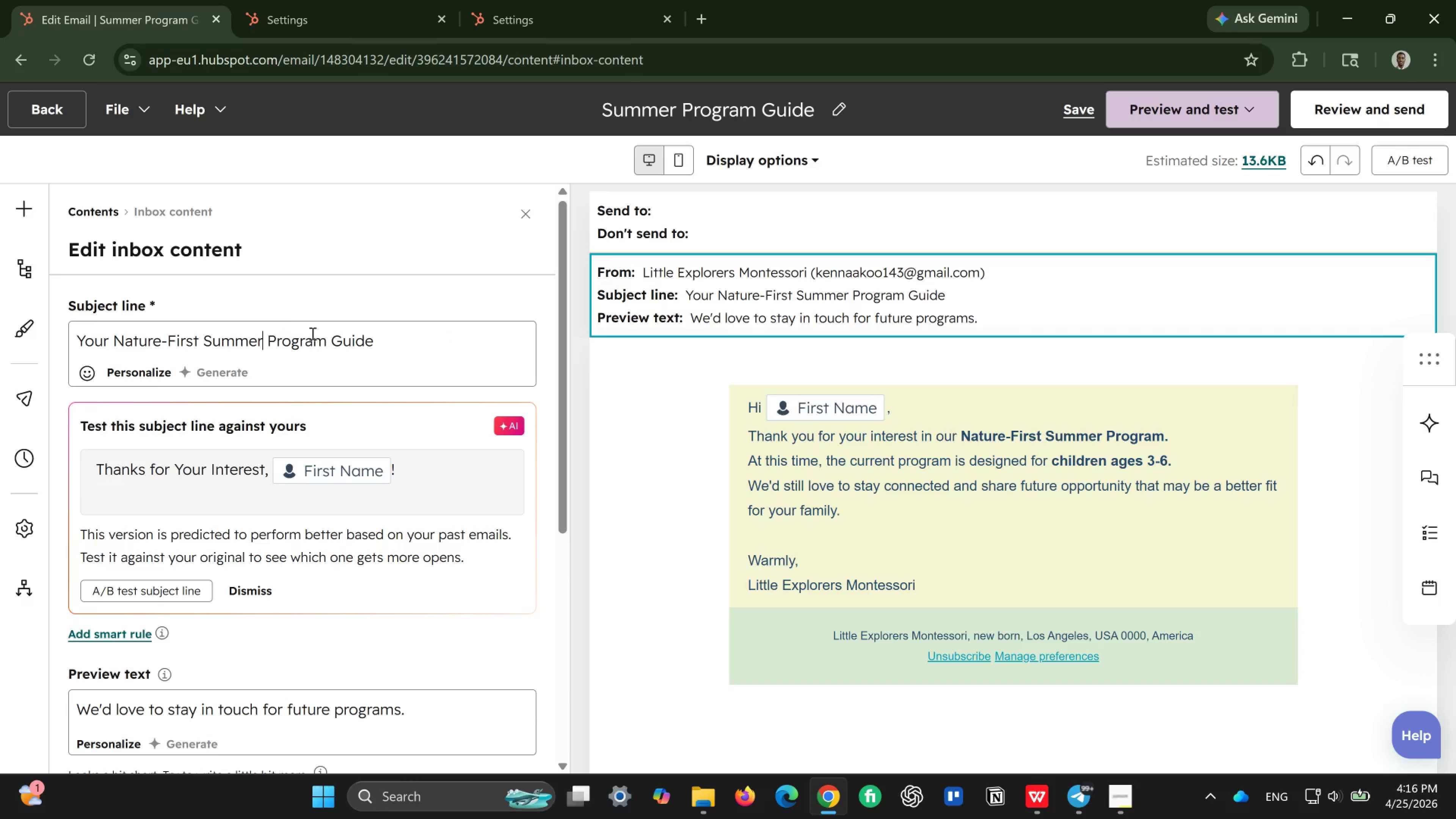 
scroll: coordinate [132, 442], scroll_direction: down, amount: 3.0
 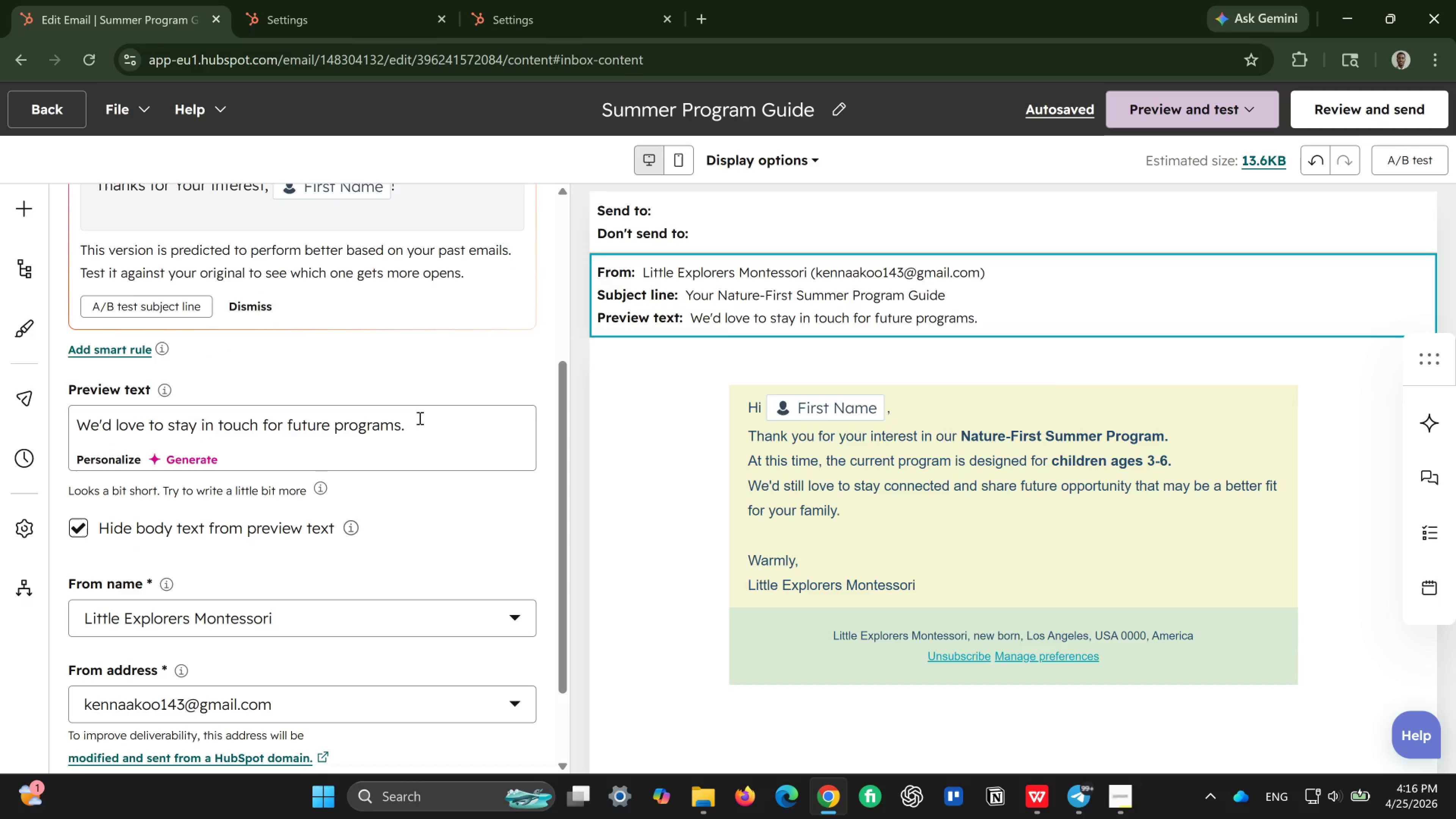 
left_click([419, 418])
 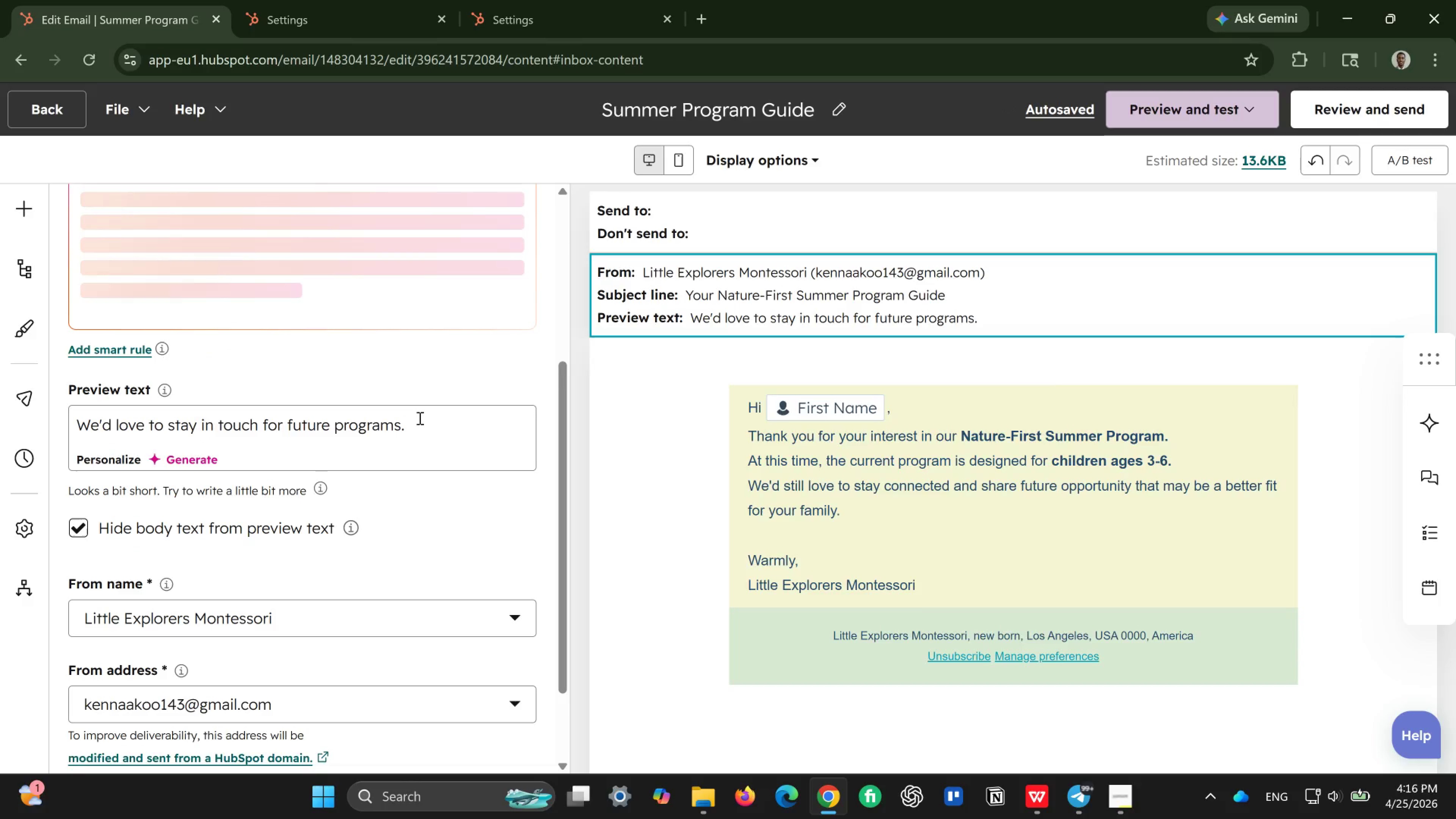 
key(Control+ControlLeft)
 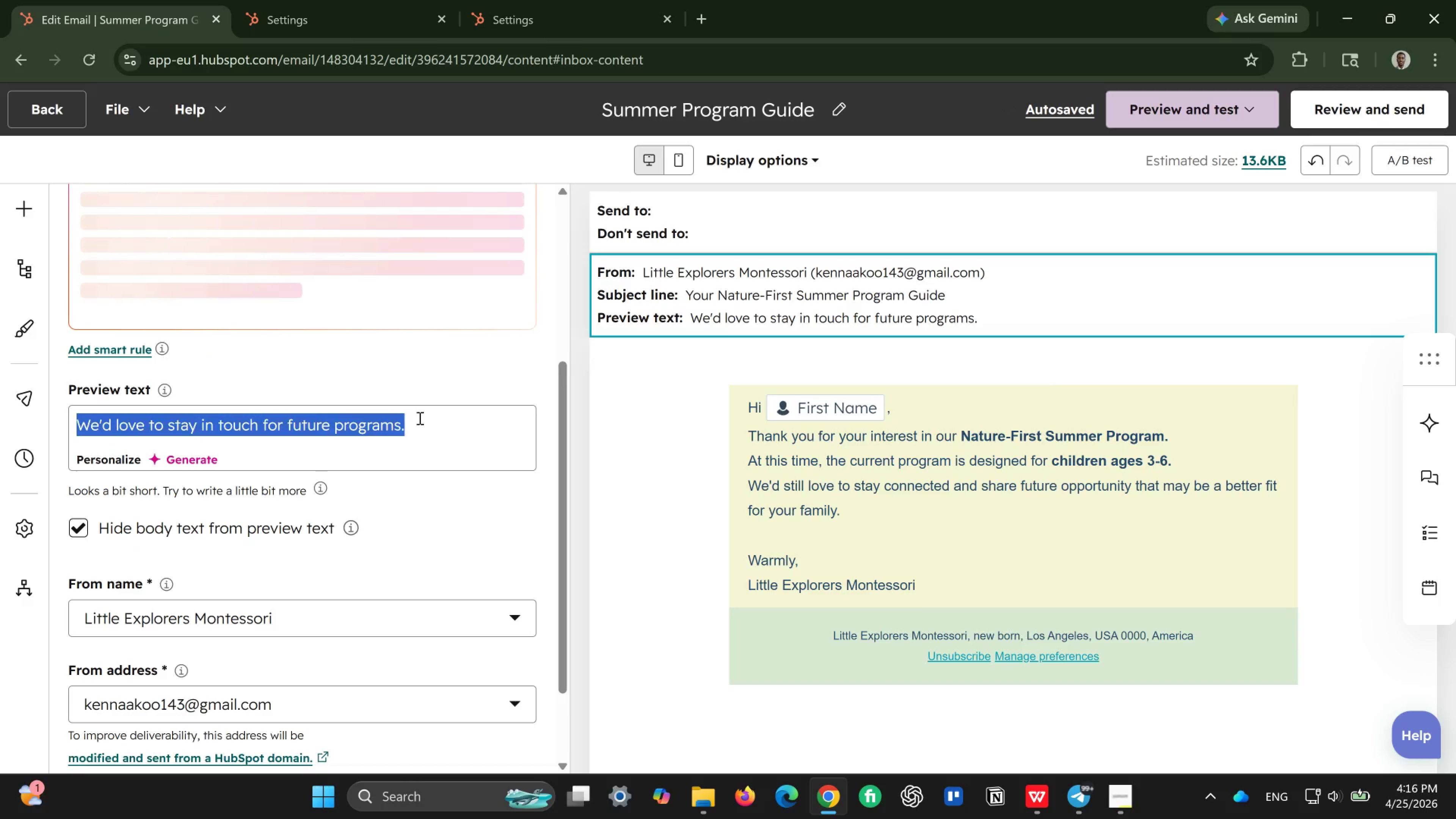 
key(Control+A)
 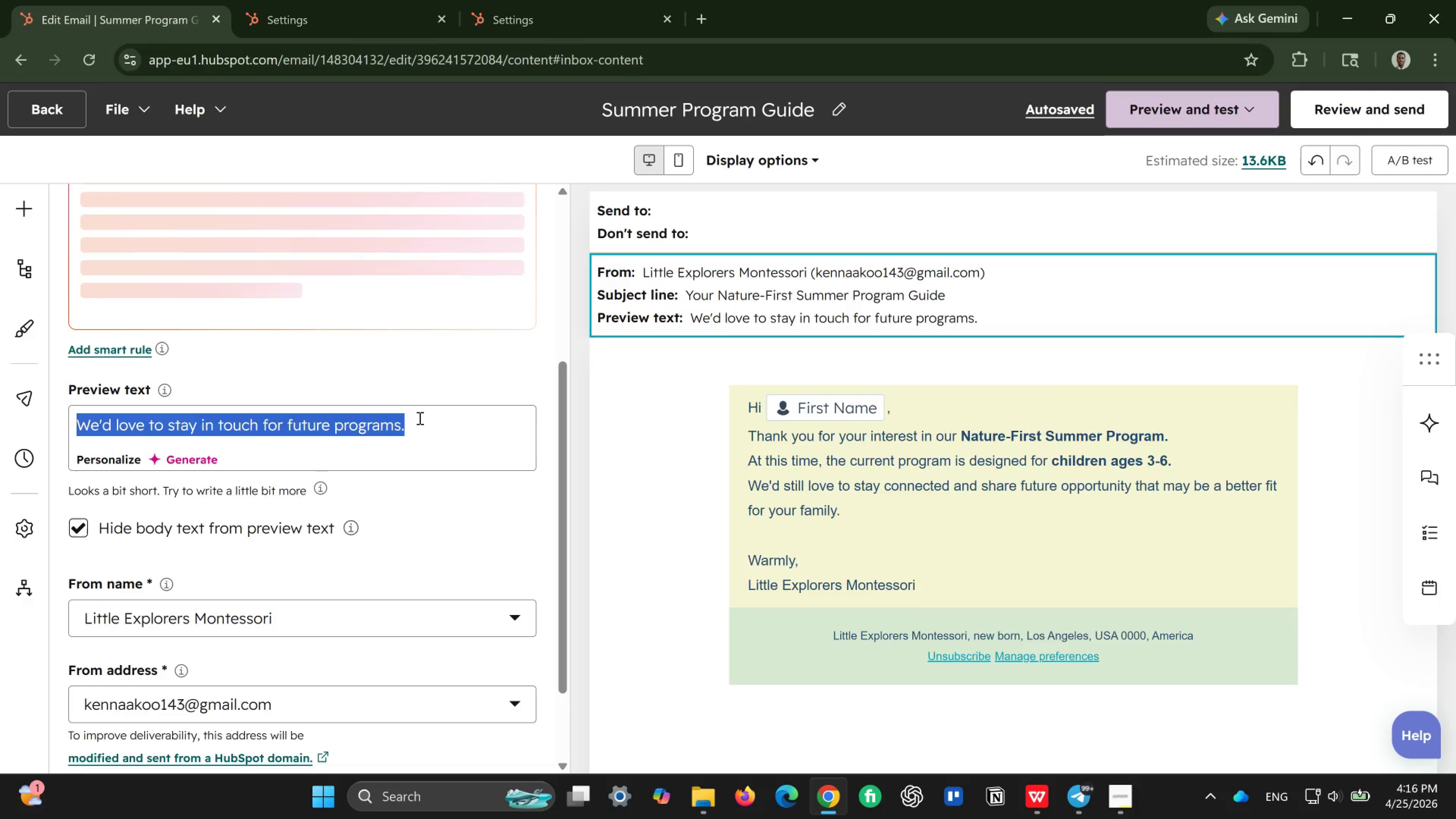 
key(Backspace)
 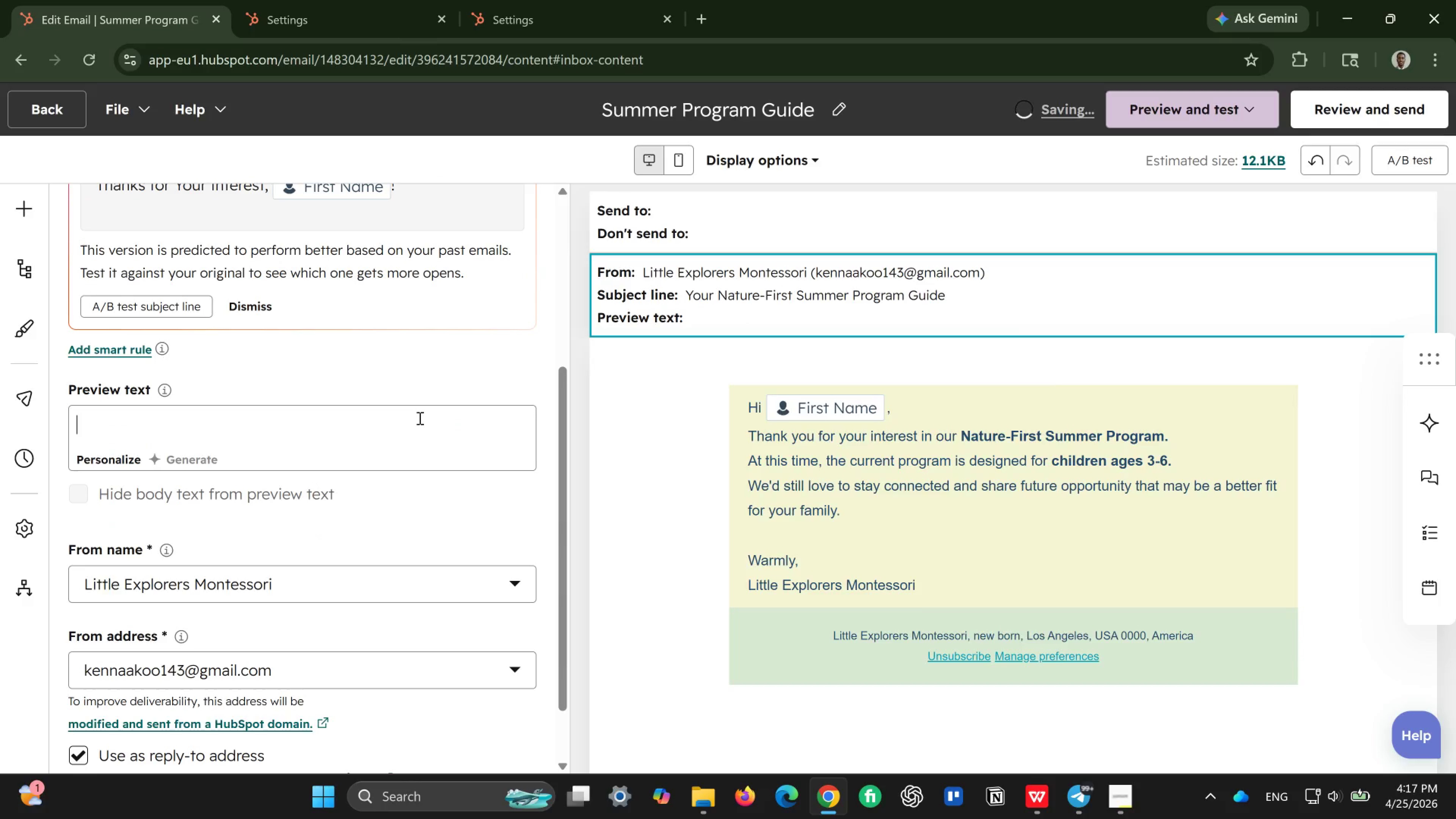 
wait(8.2)
 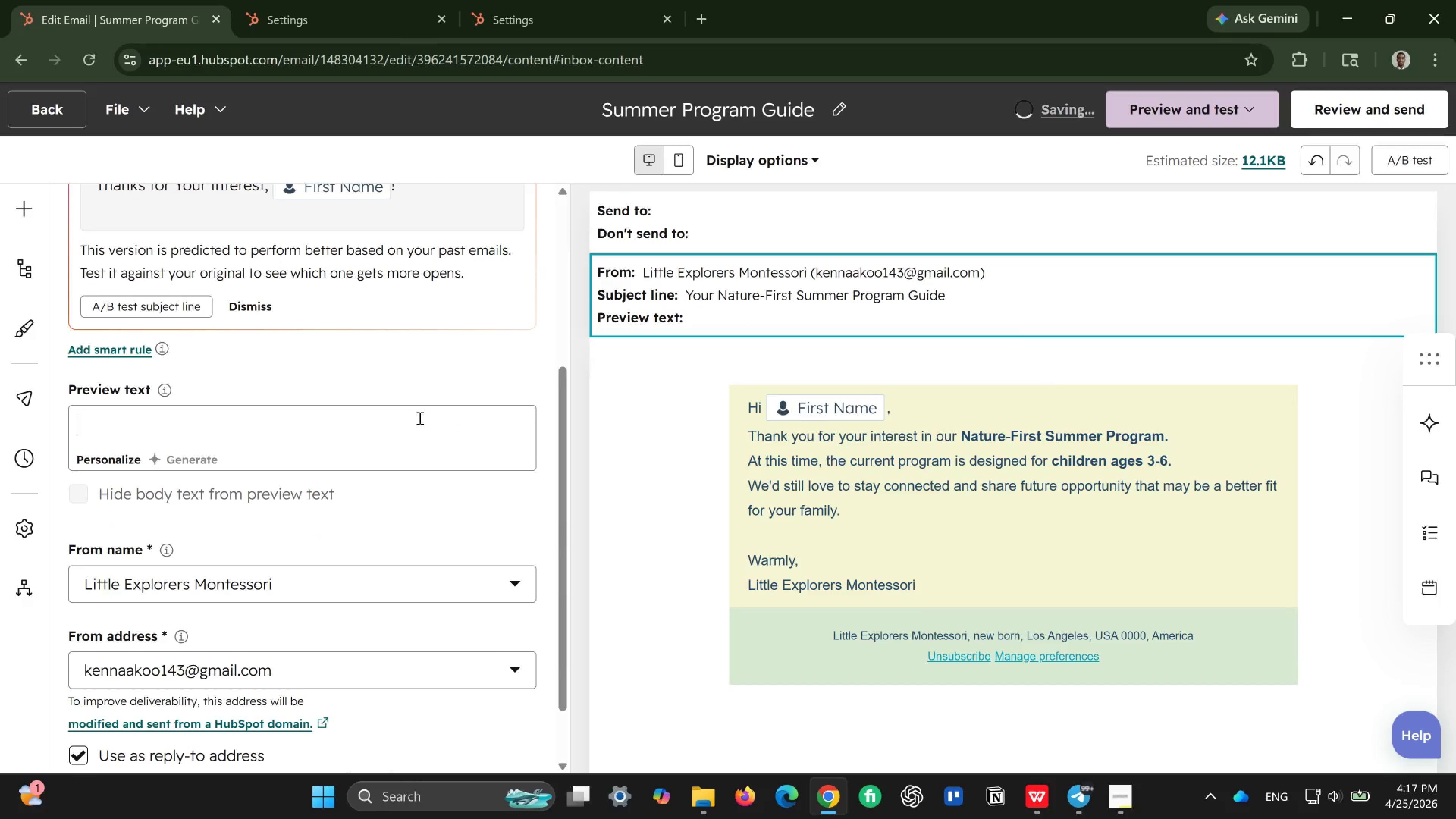 
type(Hee)
key(Backspace)
type(re's the guide for your selected session.)
 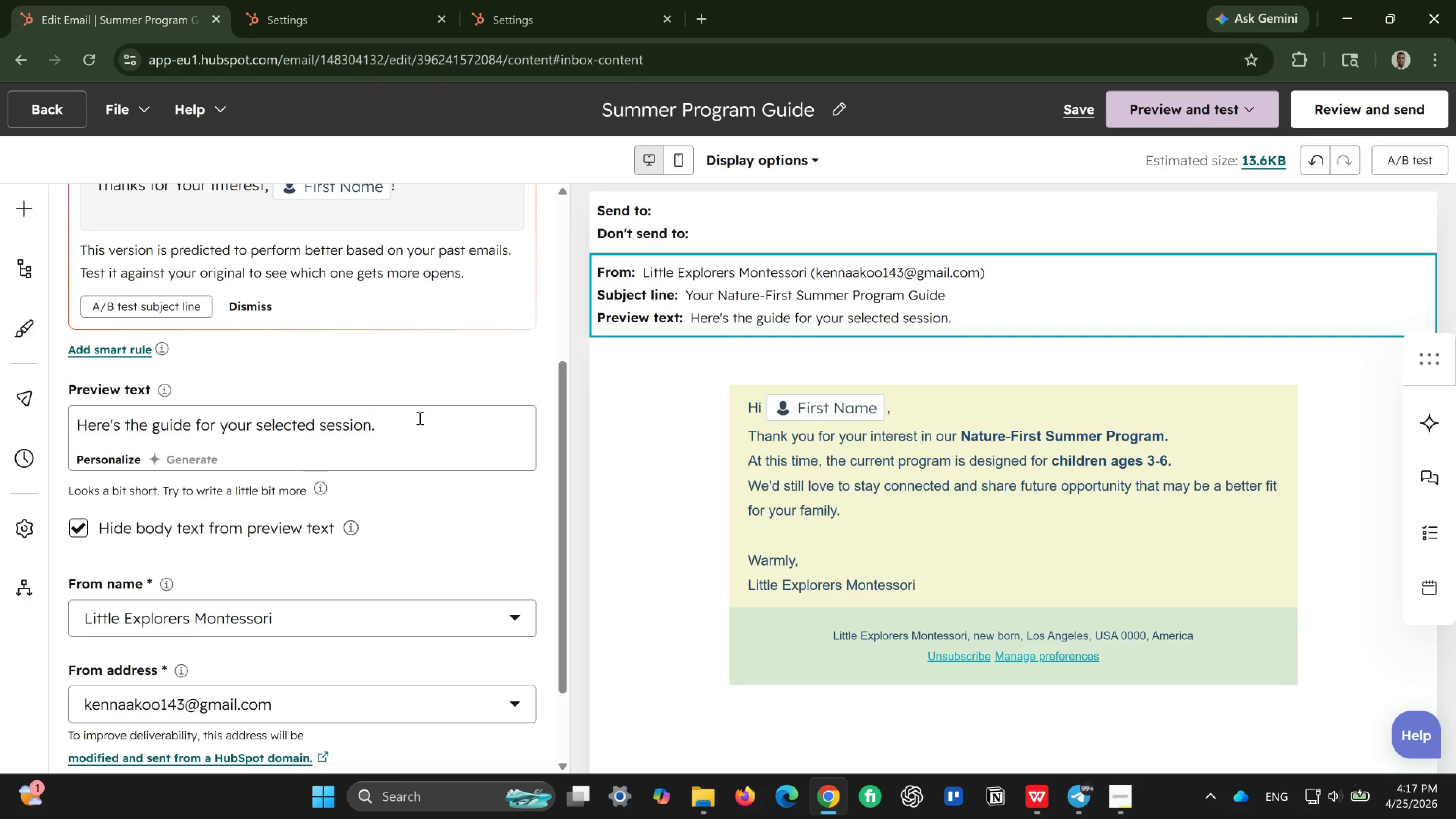 
scroll: coordinate [372, 558], scroll_direction: up, amount: 1.0
 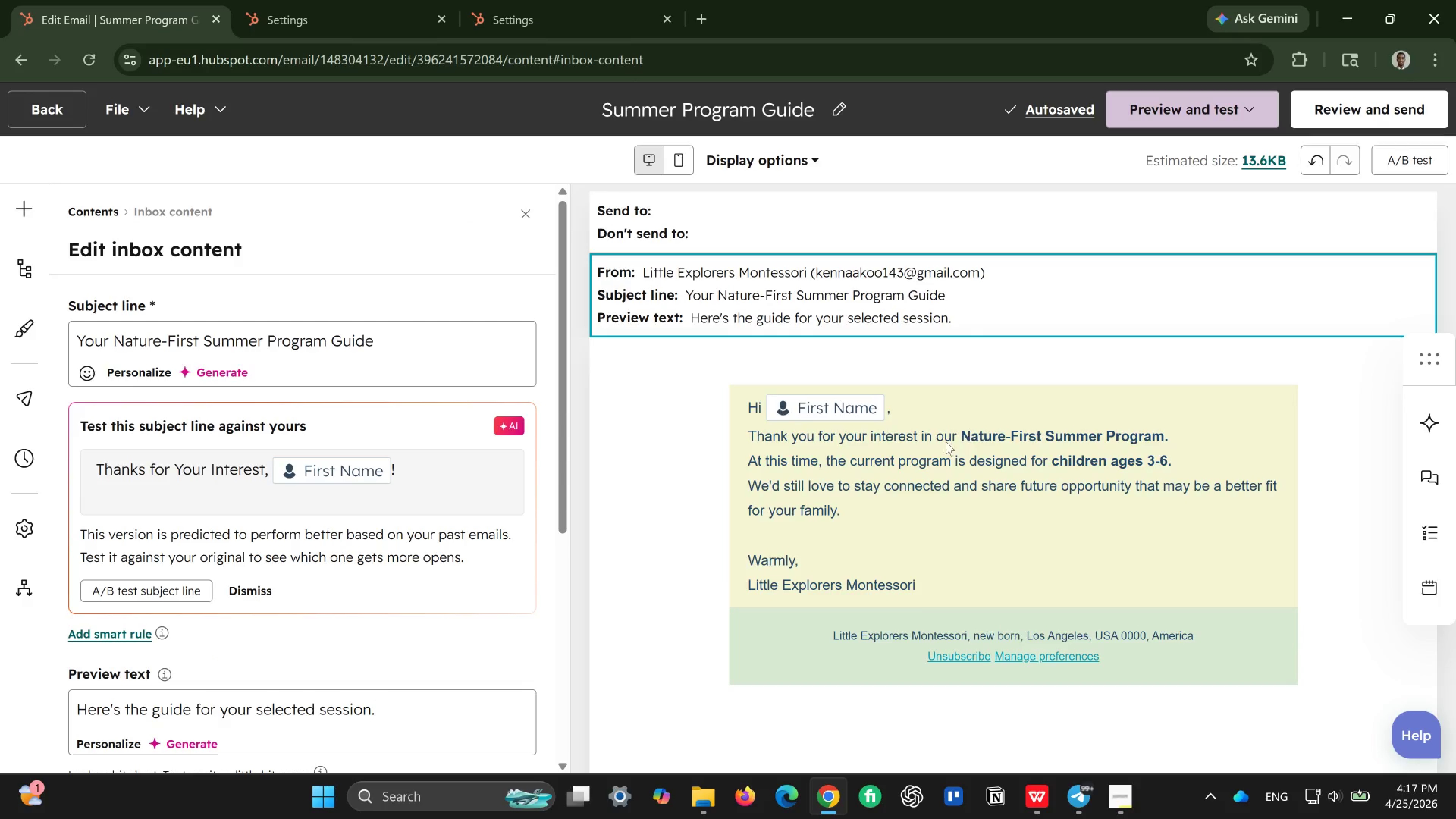 
left_click([934, 449])
 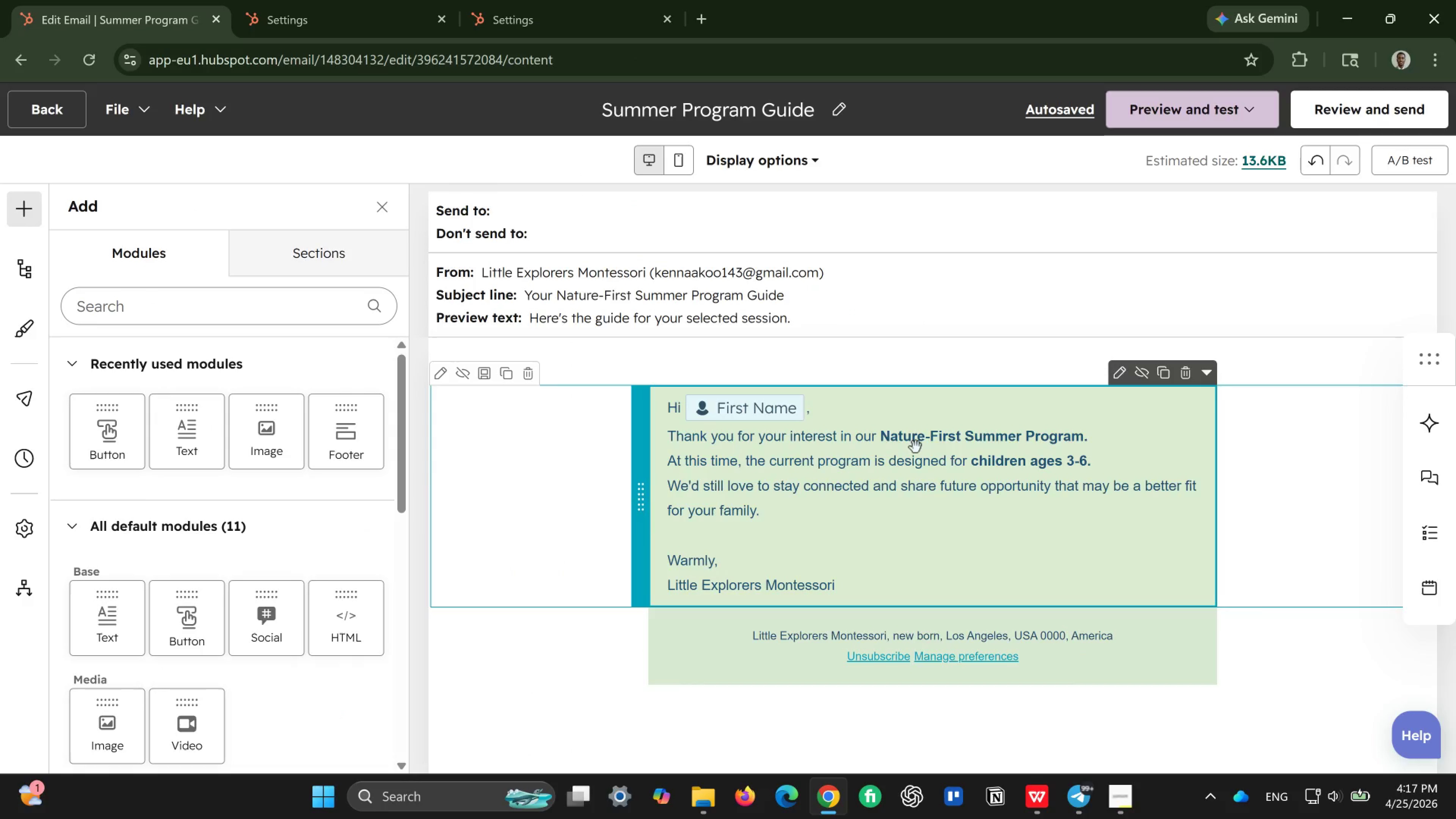 
double_click([916, 447])
 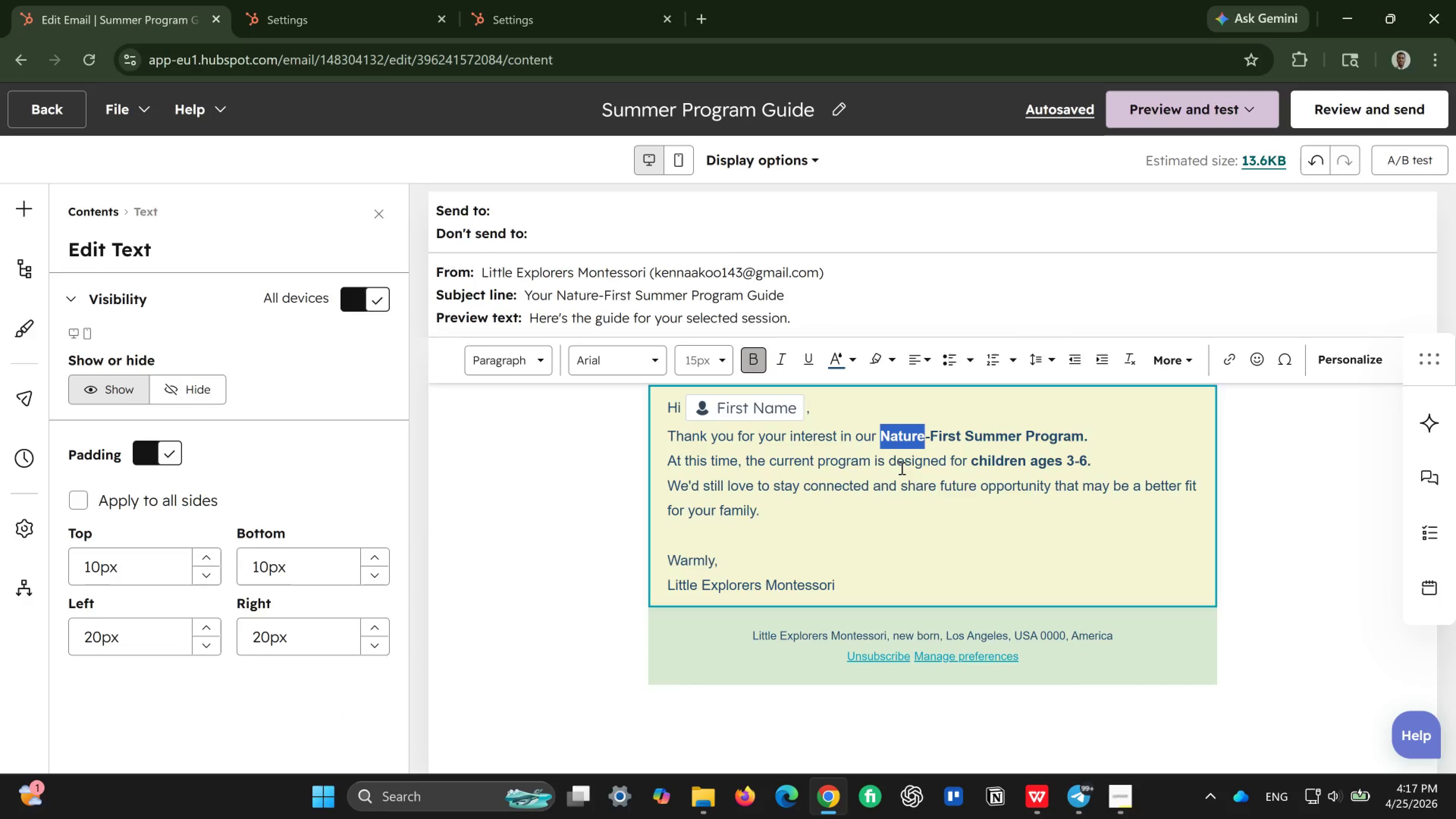 
left_click([901, 468])
 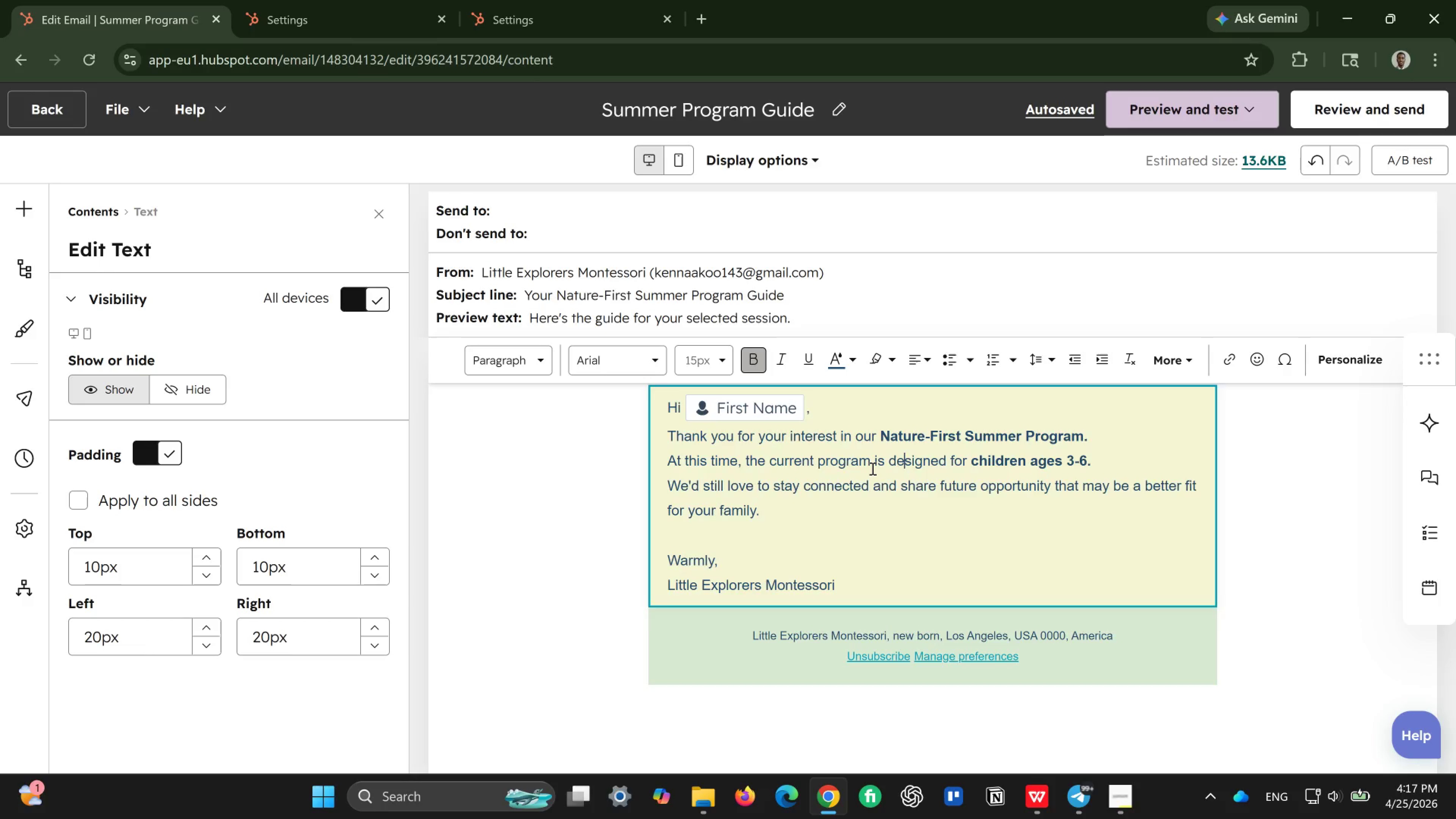 
wait(16.93)
 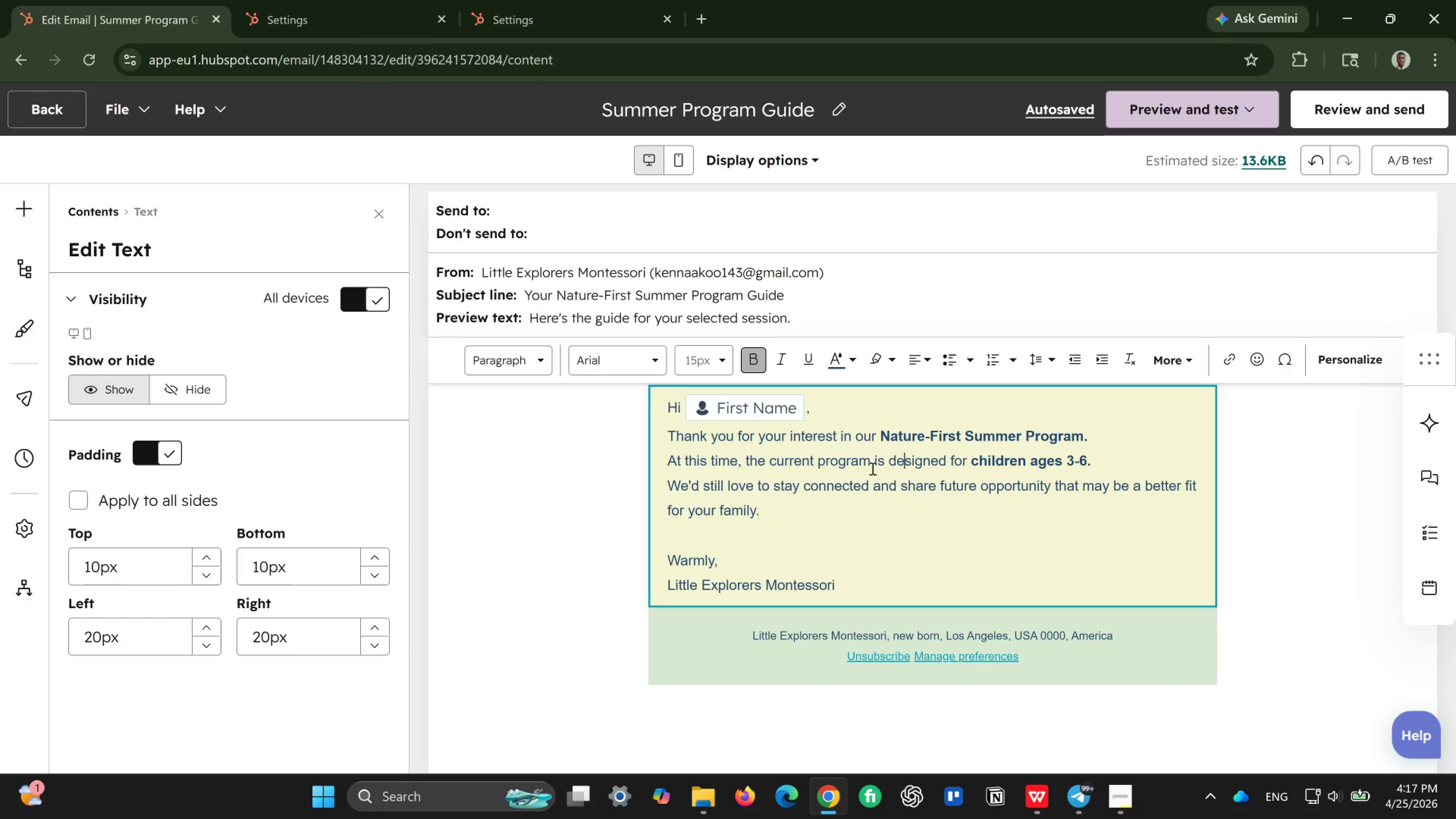 
left_click_drag(start_coordinate=[669, 462], to_coordinate=[774, 522])
 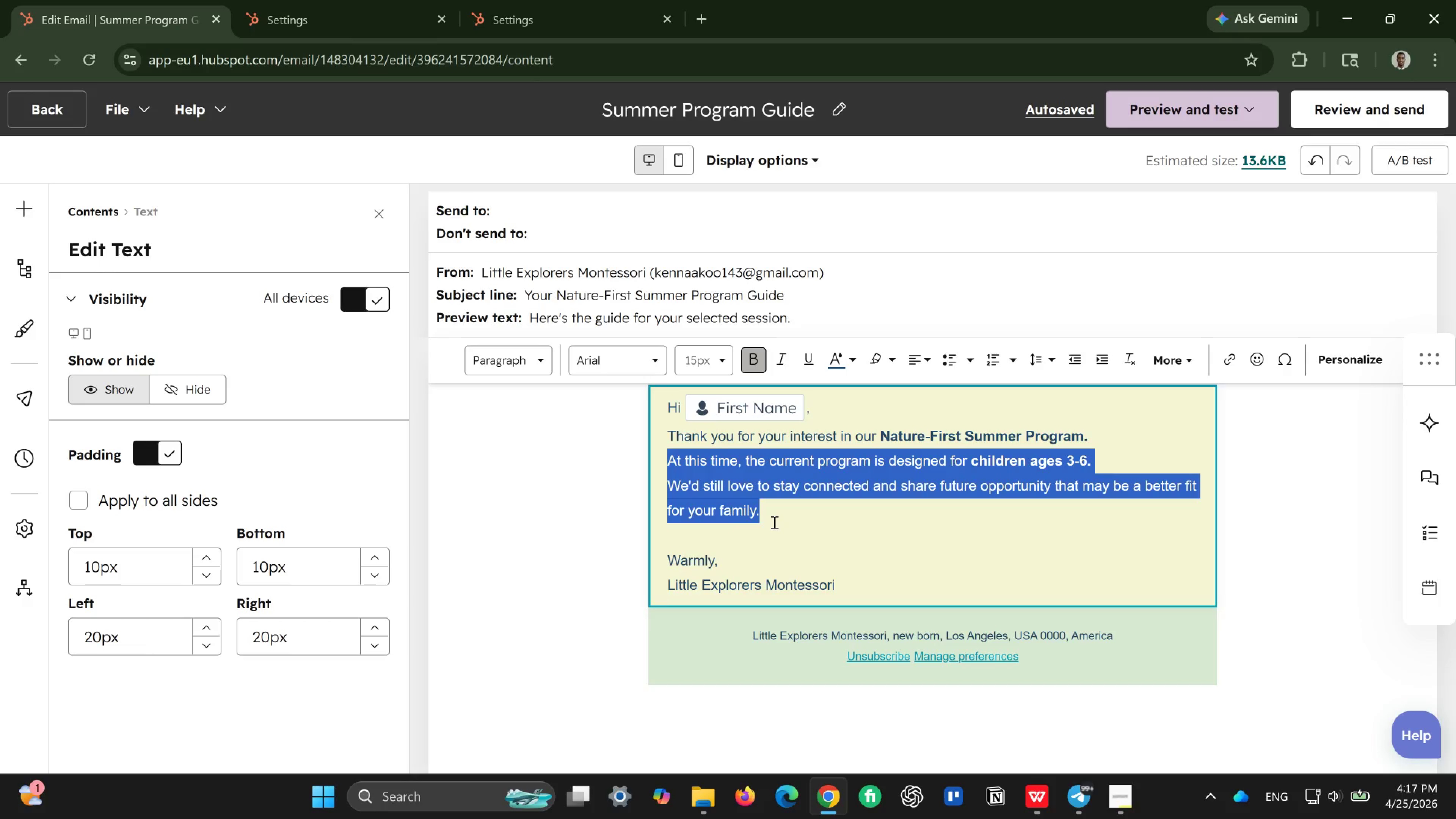 
key(Backspace)
 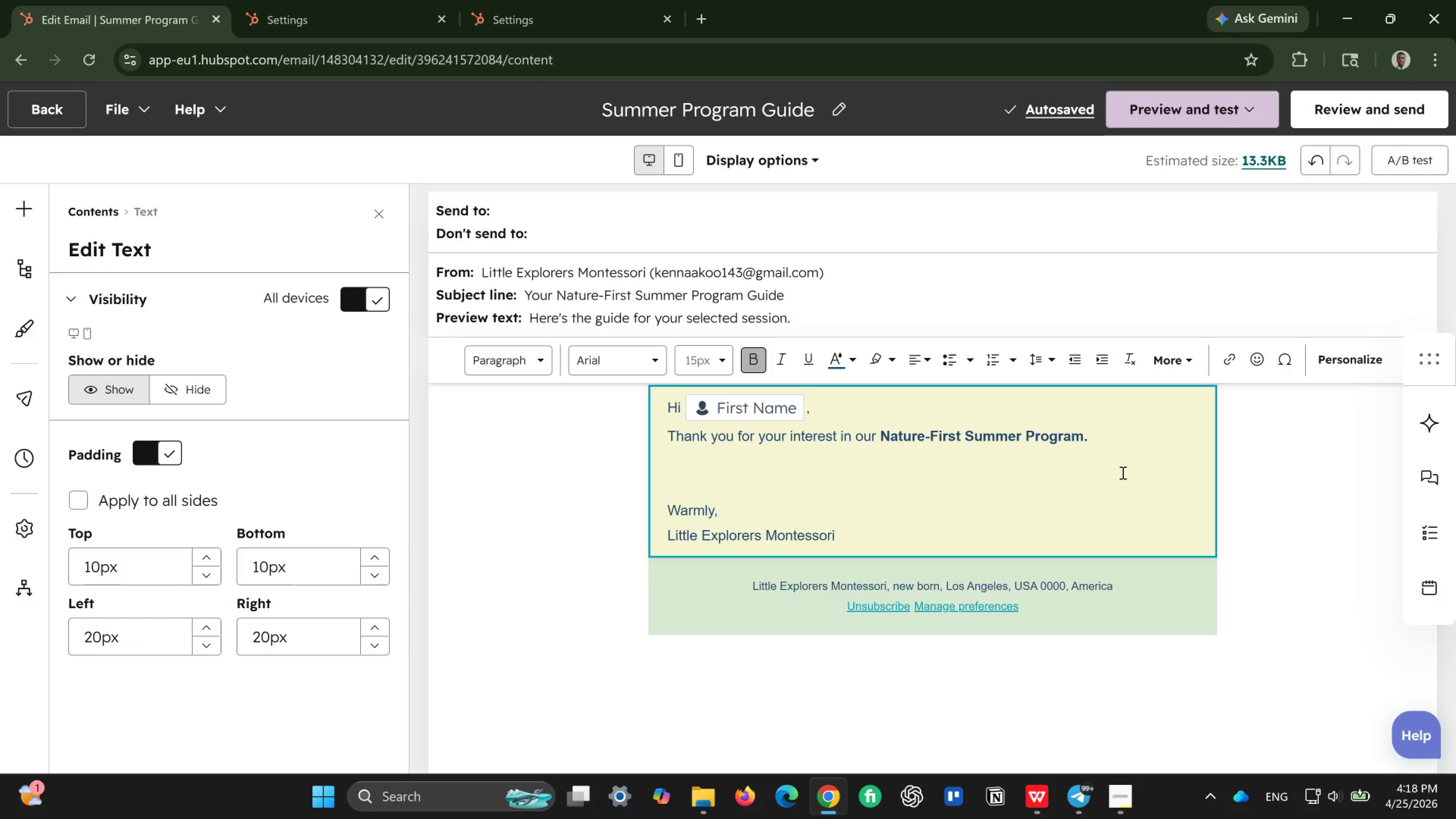 
wait(10.86)
 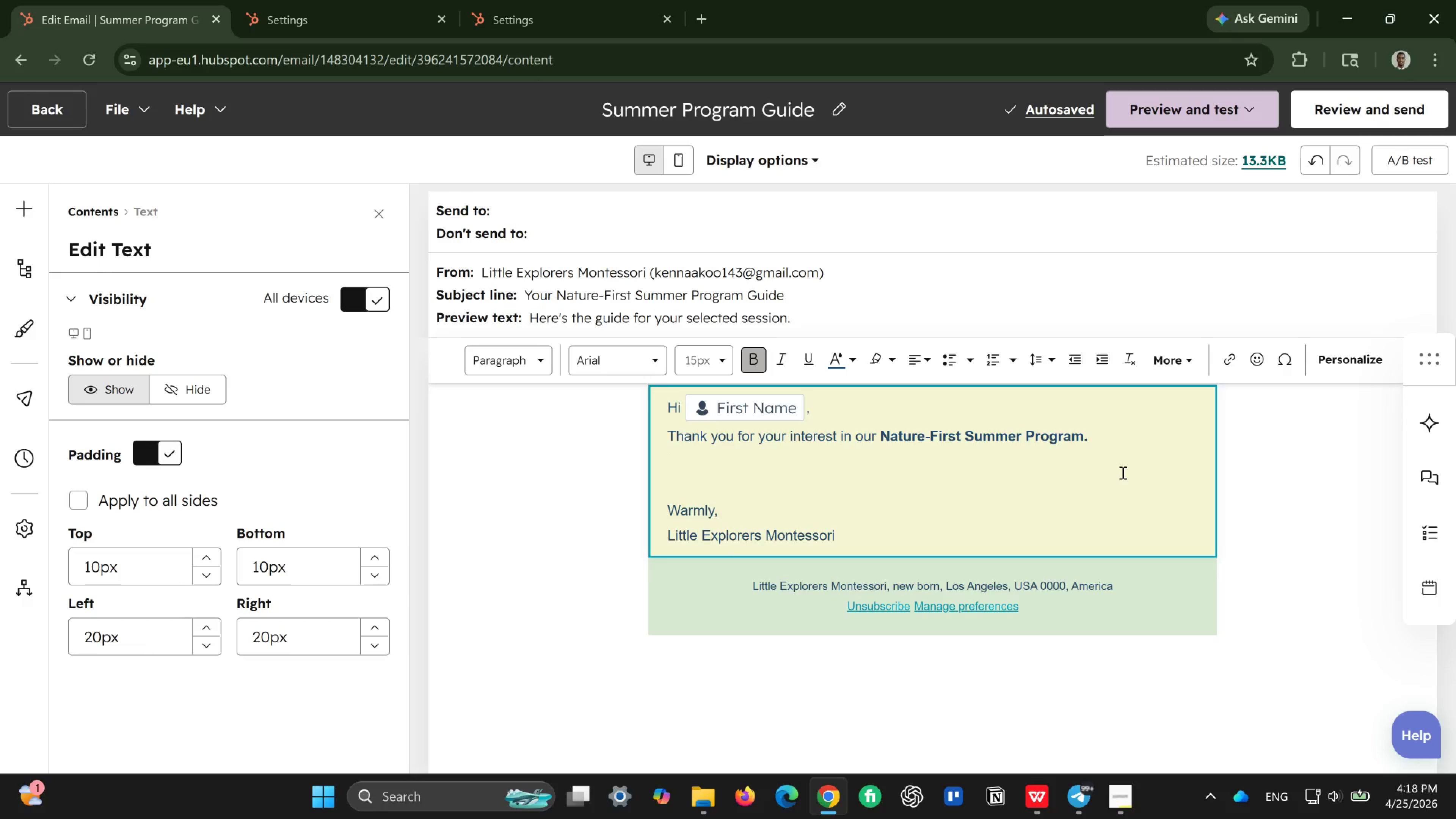 
left_click([1092, 438])
 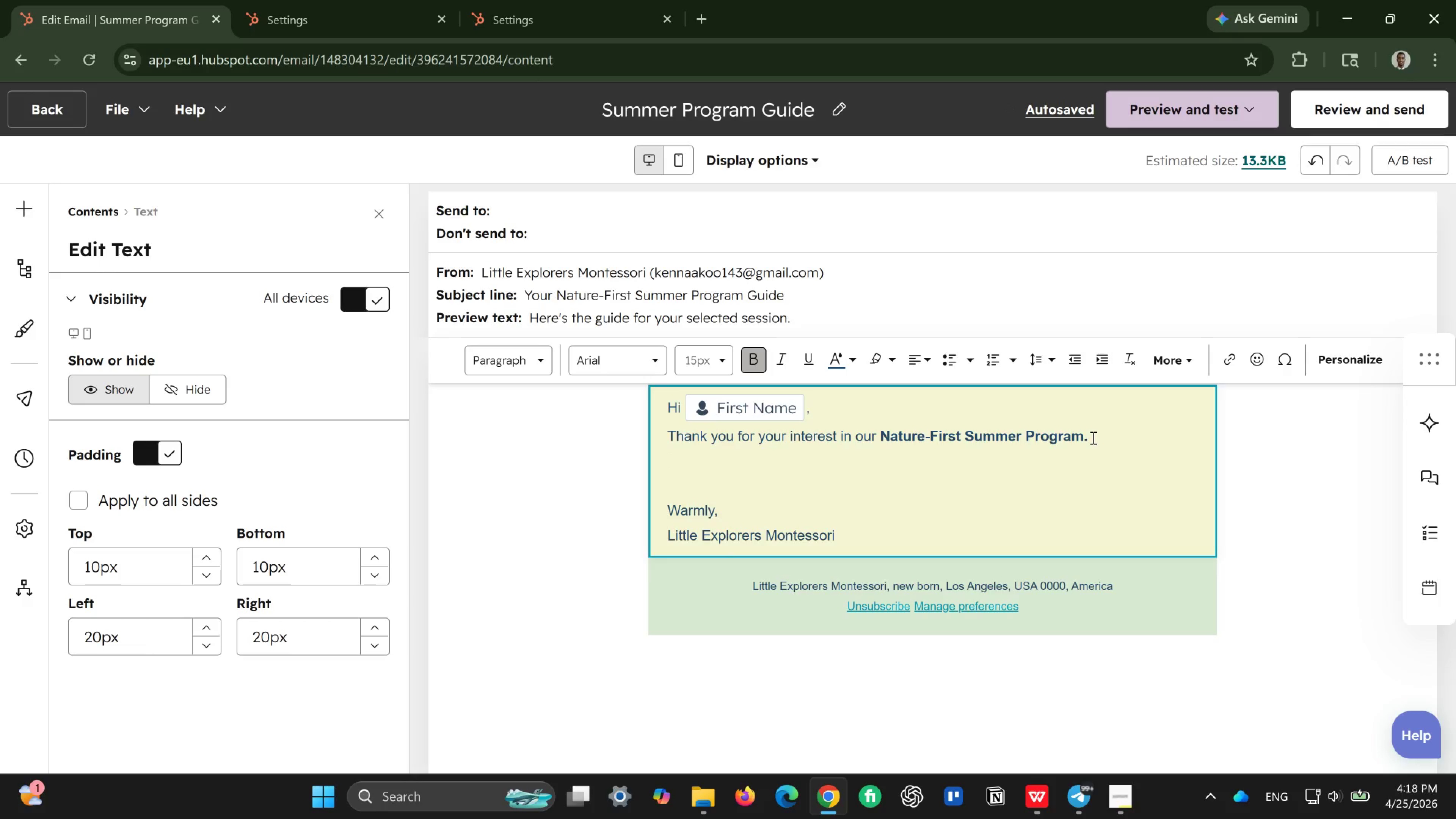 
key(Backspace)
type( at )
 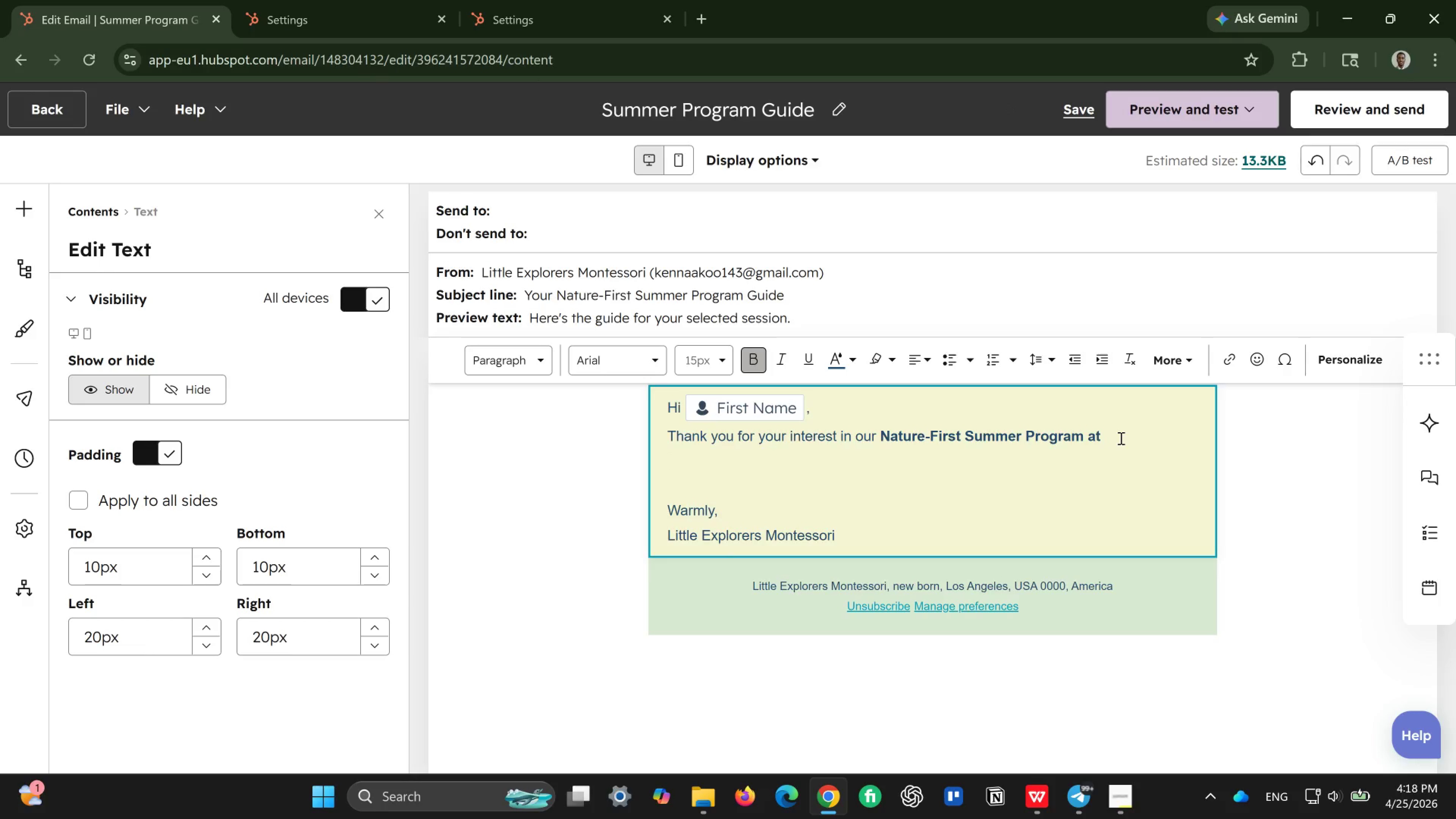 
key(Backspace)
 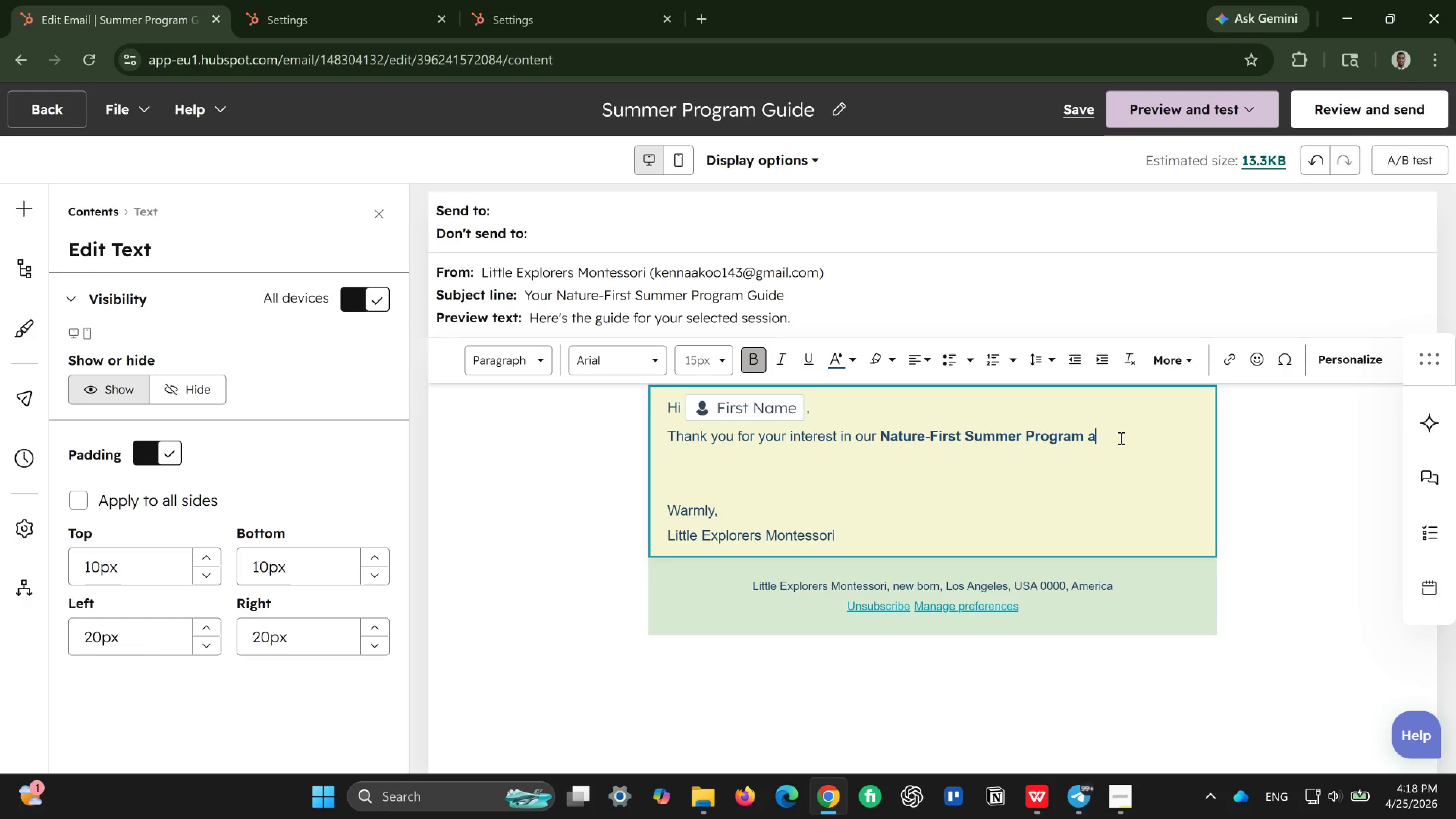 
key(Backspace)
 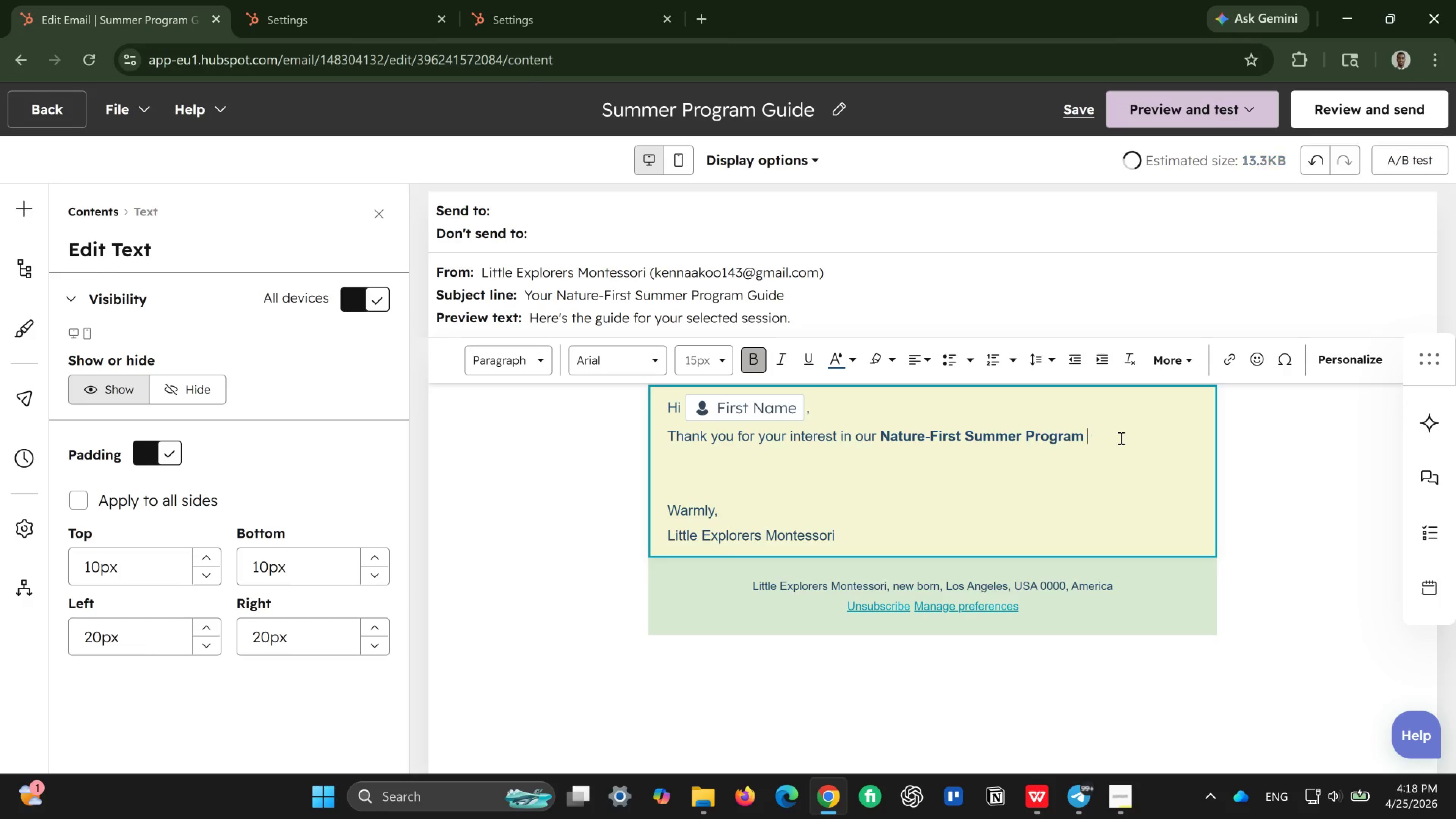 
key(Backspace)
 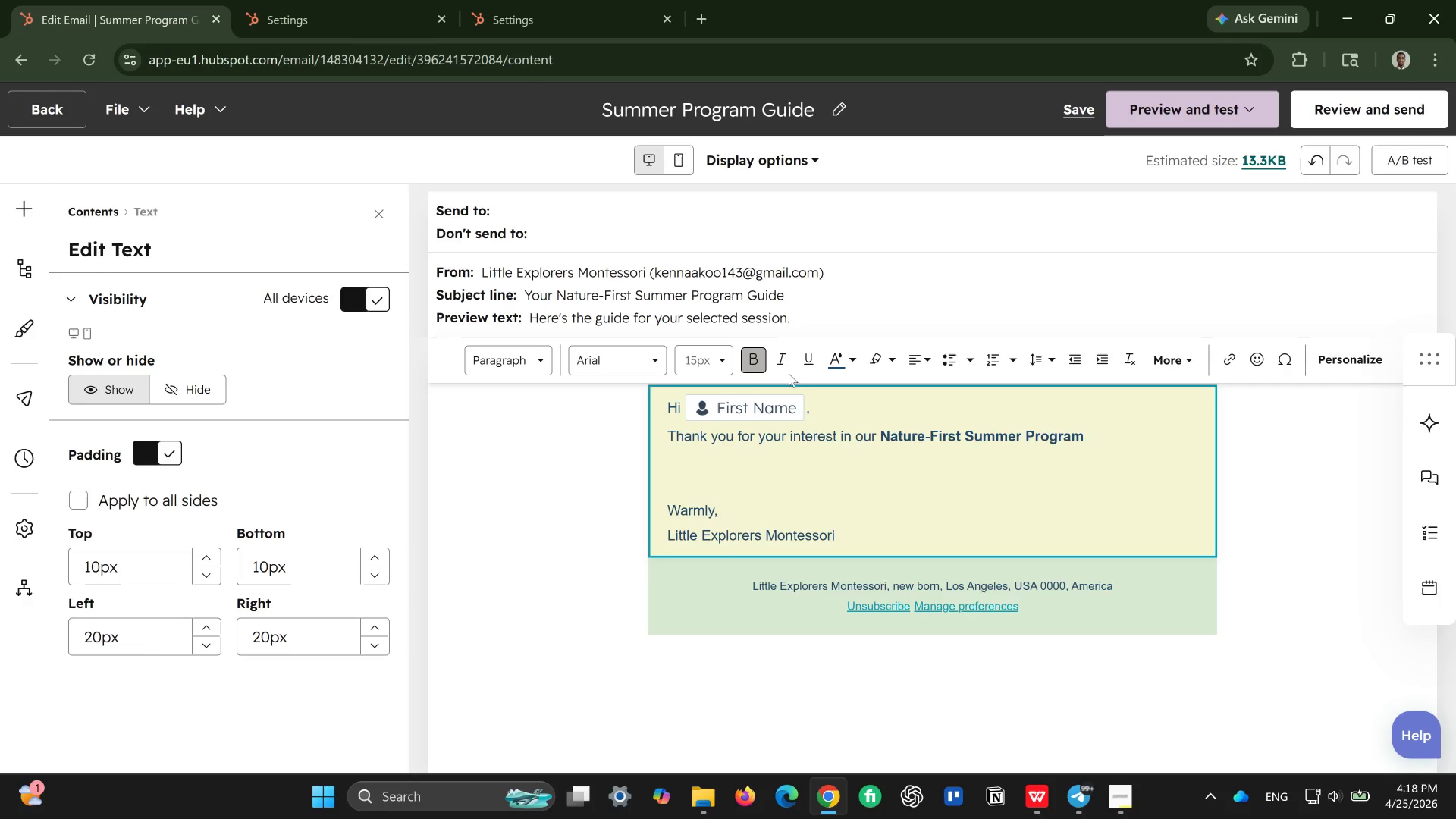 
left_click([750, 368])
 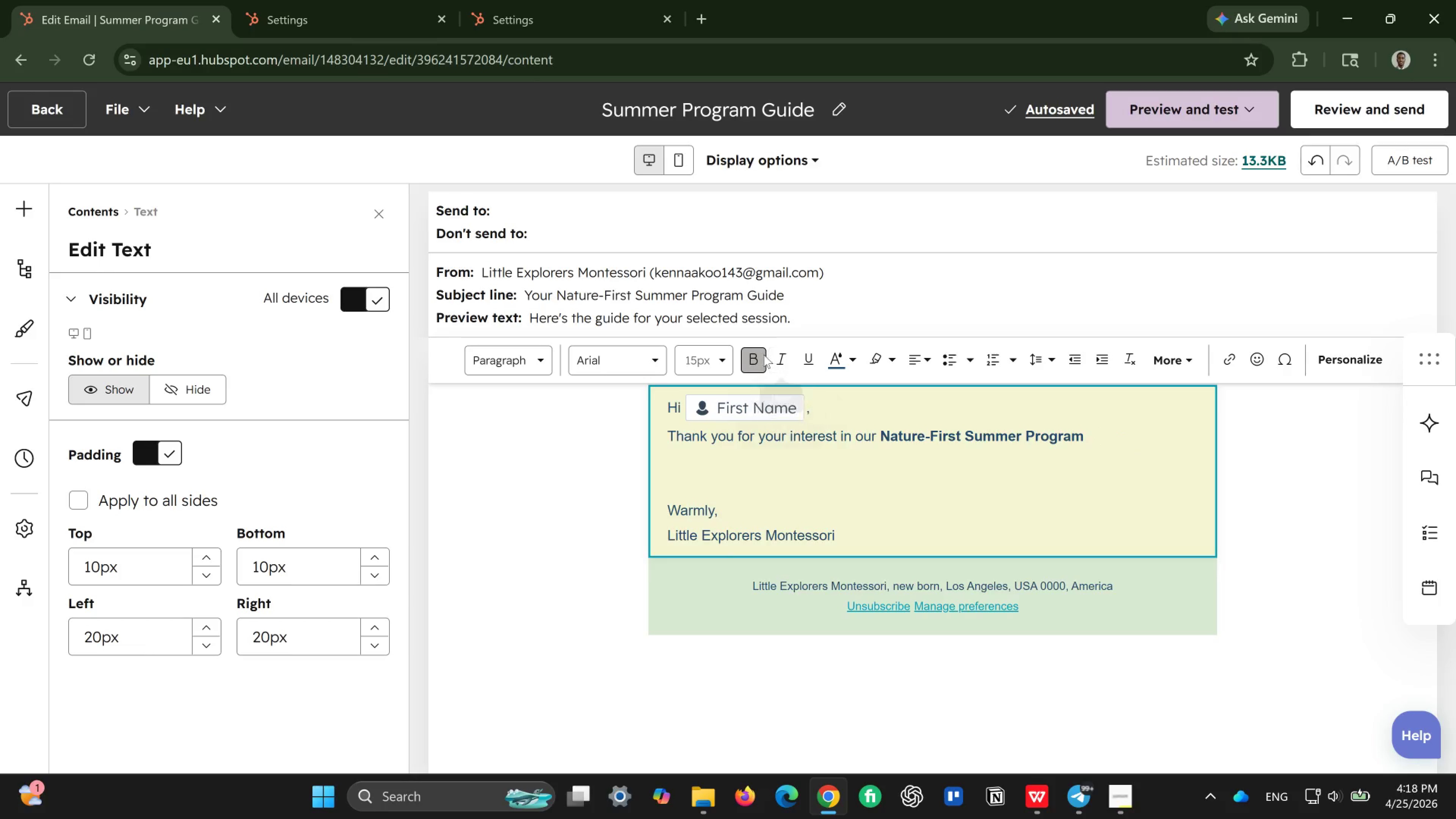 
left_click([761, 355])
 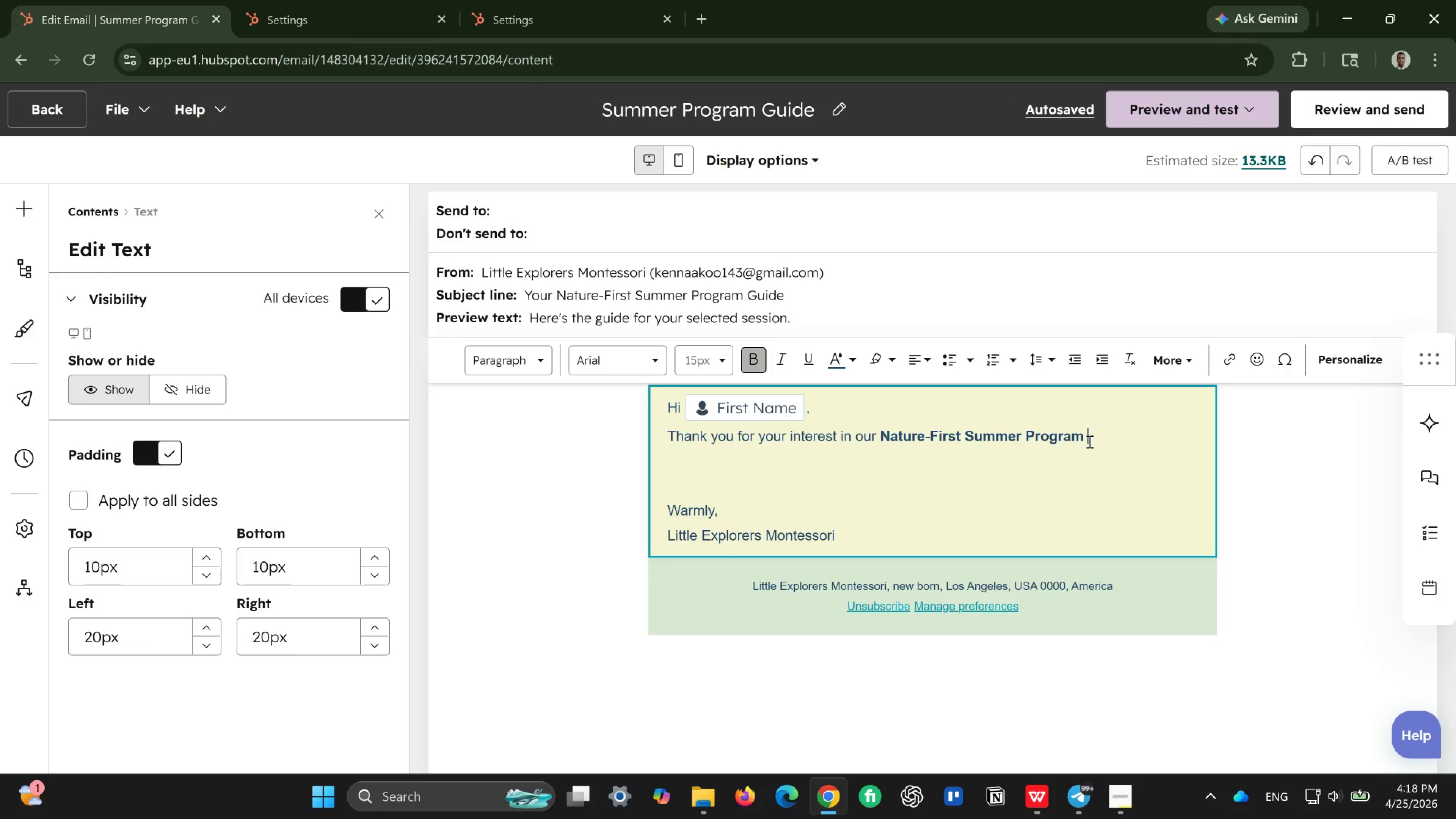 
key(A)
 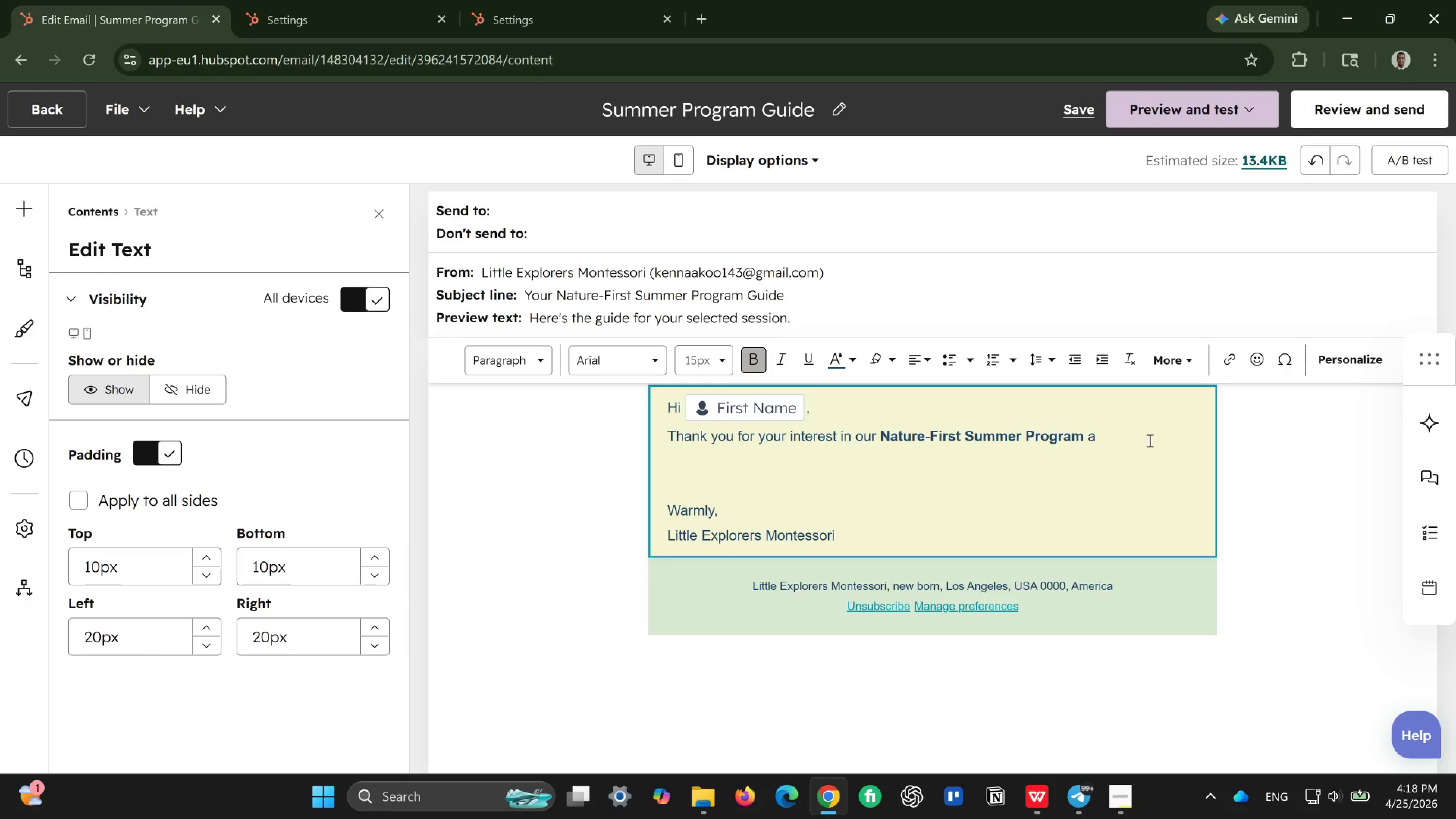 
key(T)
 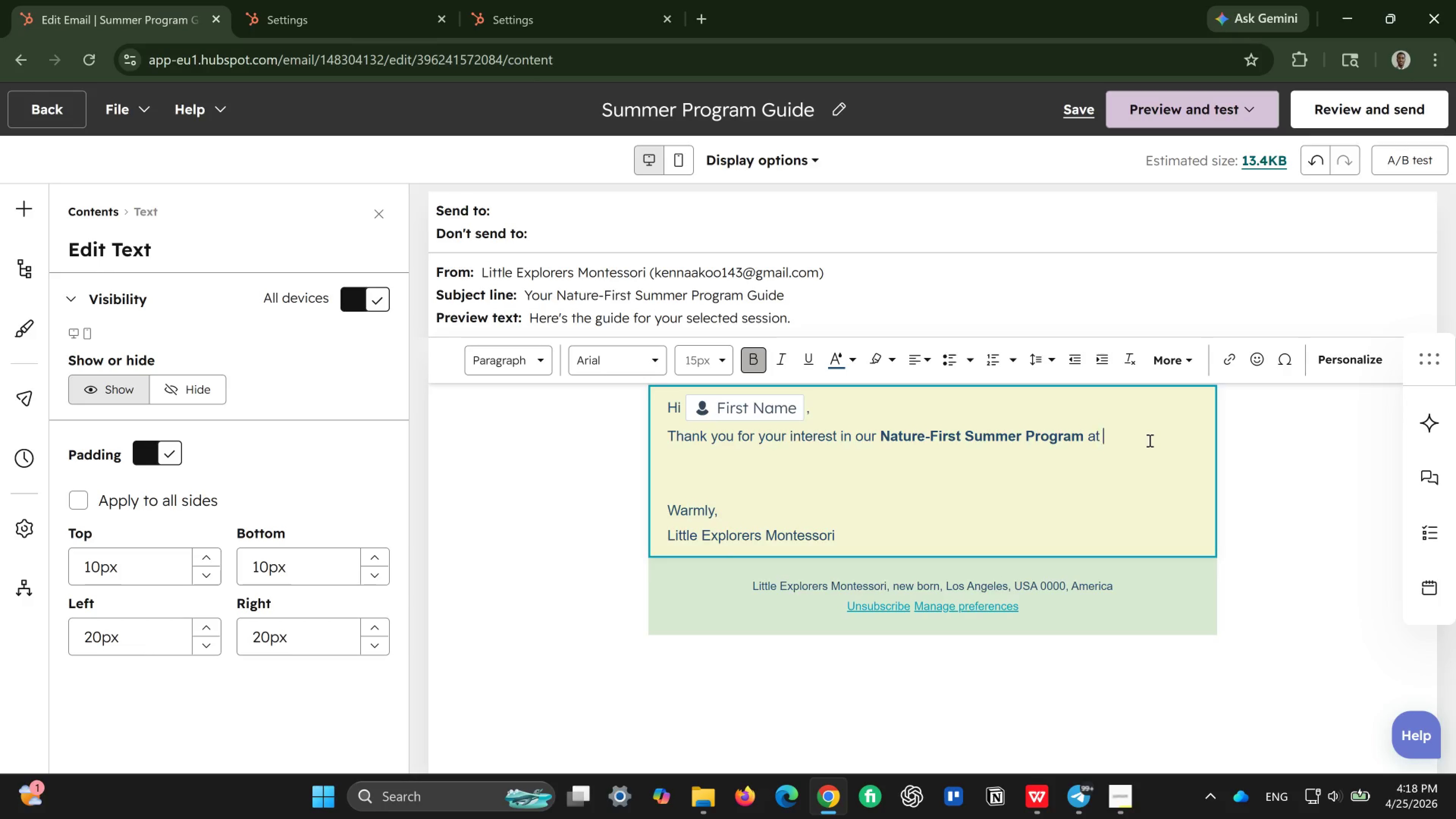 
key(Space)
 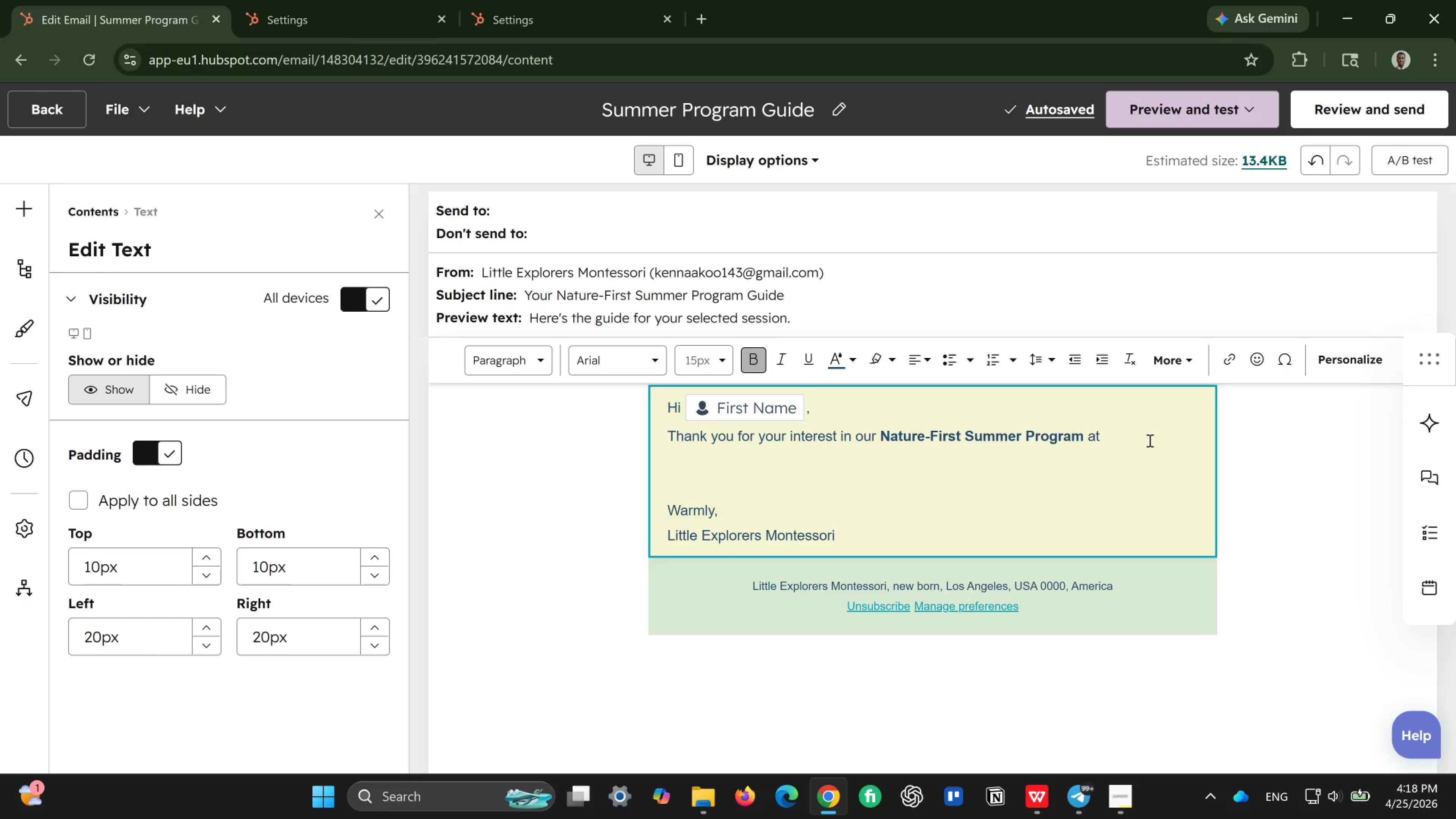 
wait(6.56)
 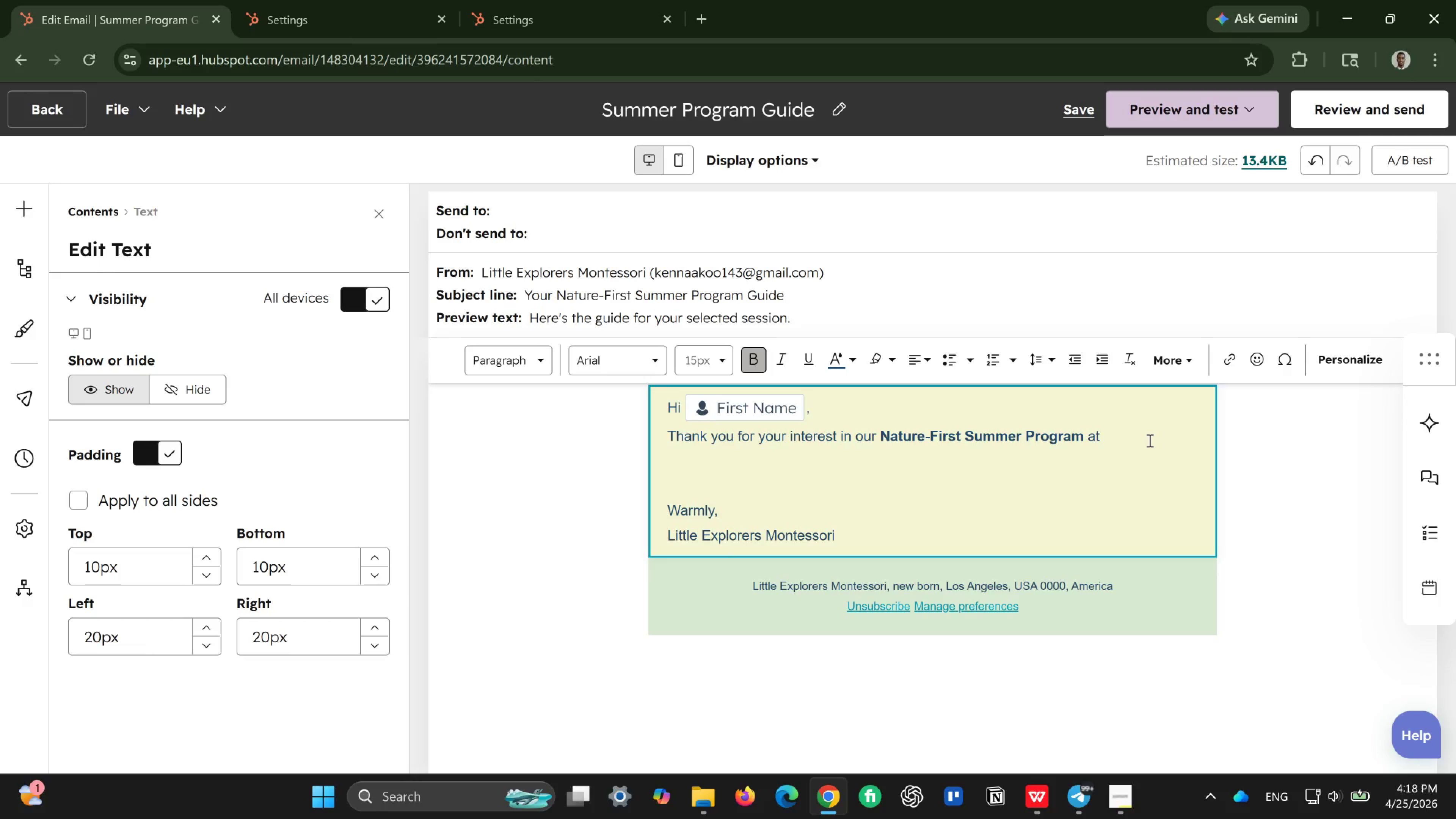 
type(Little Montessori)
 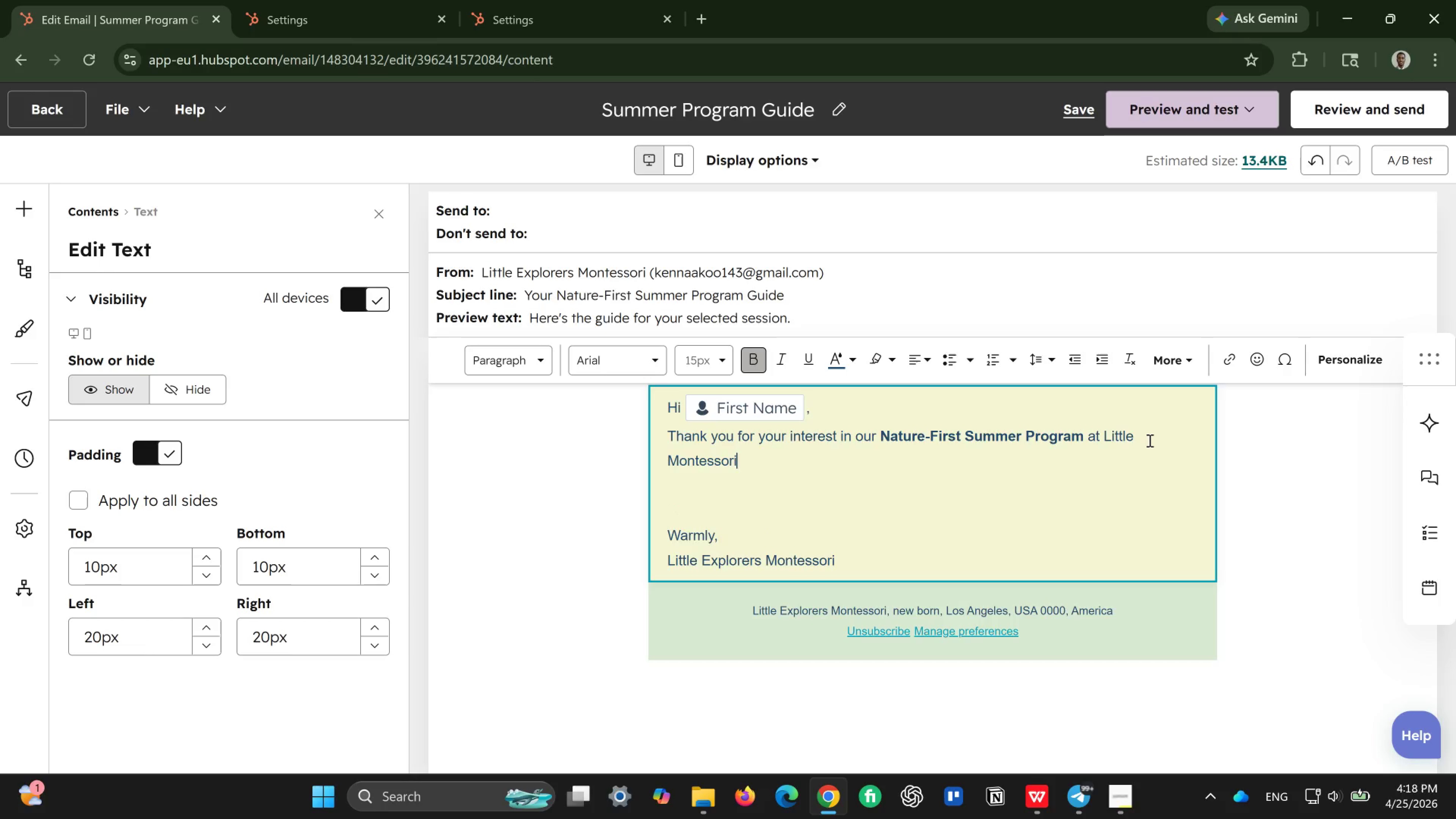 
key(Period)
 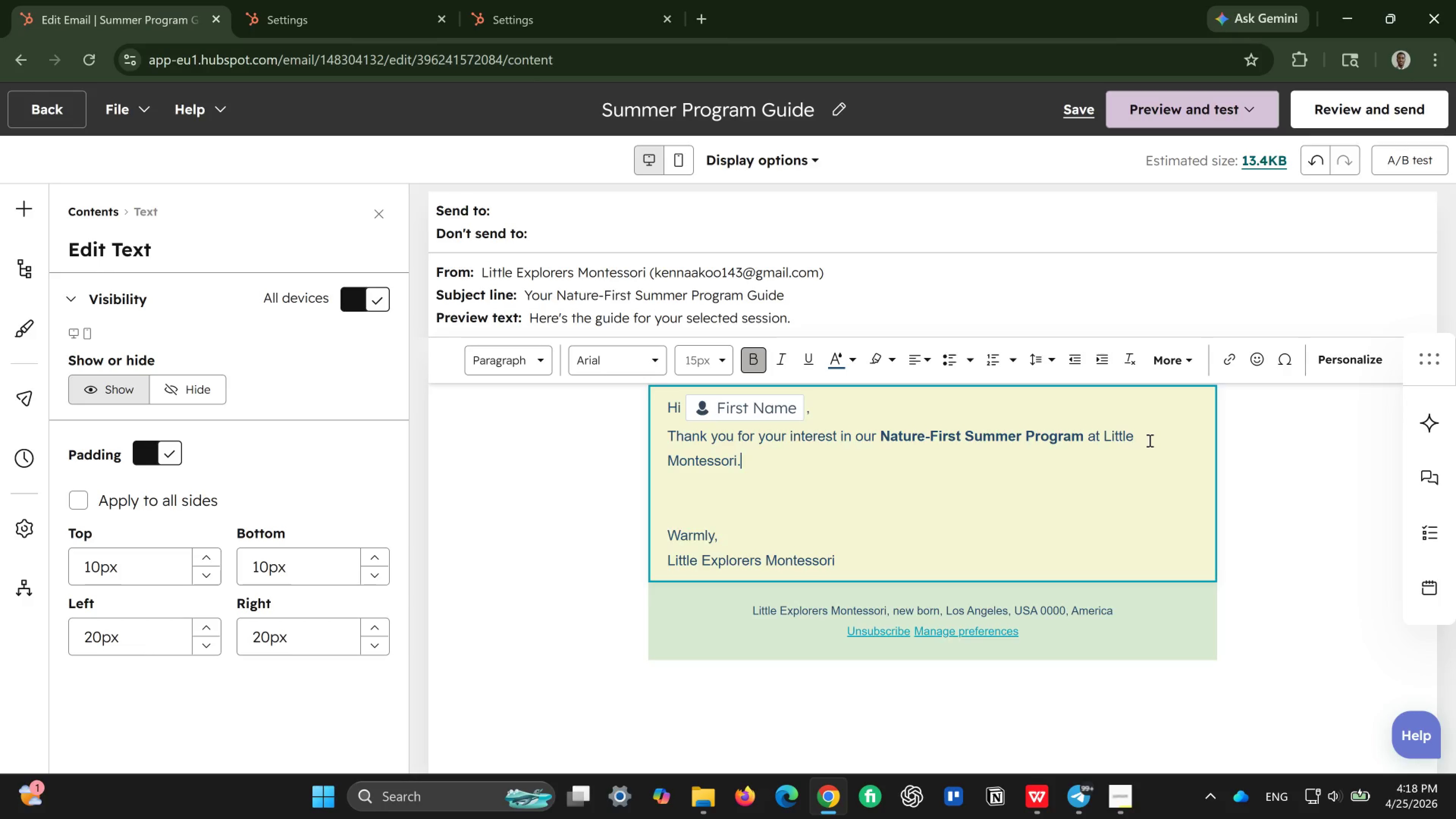 
key(Enter)
 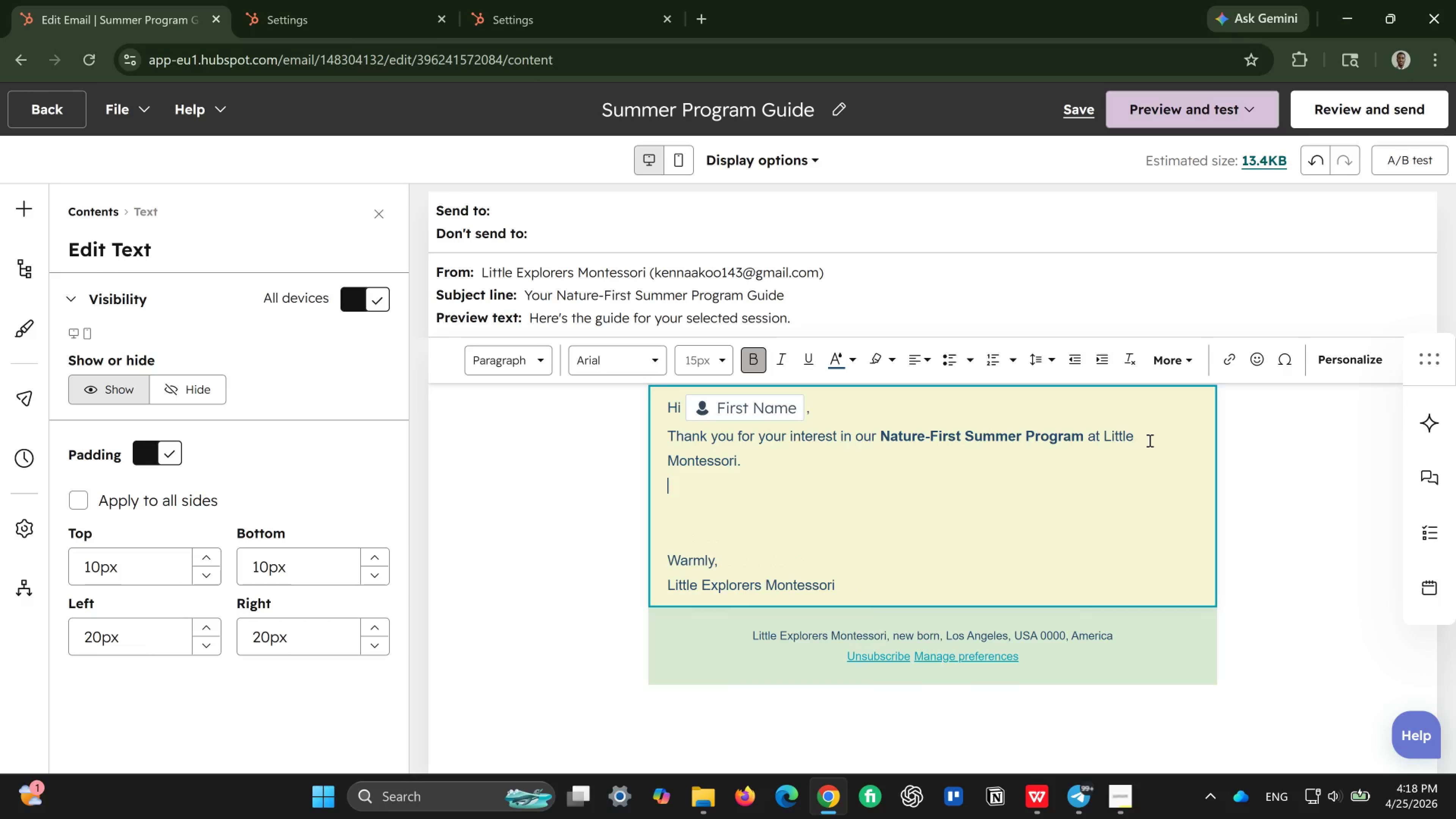 
type(We're excot)
key(Backspace)
key(Backspace)
type(ited that you're exploring the)
 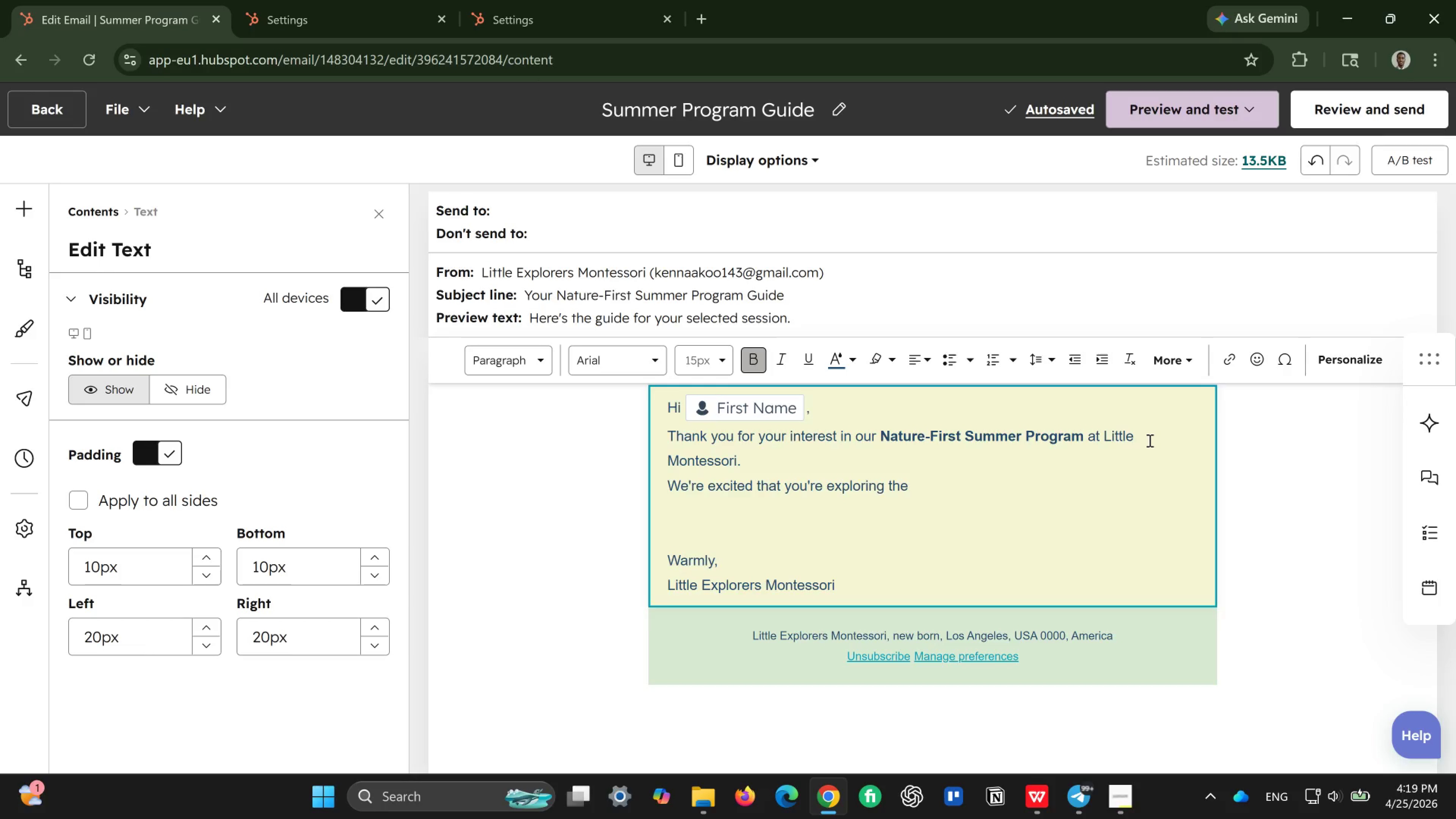 
wait(6.25)
 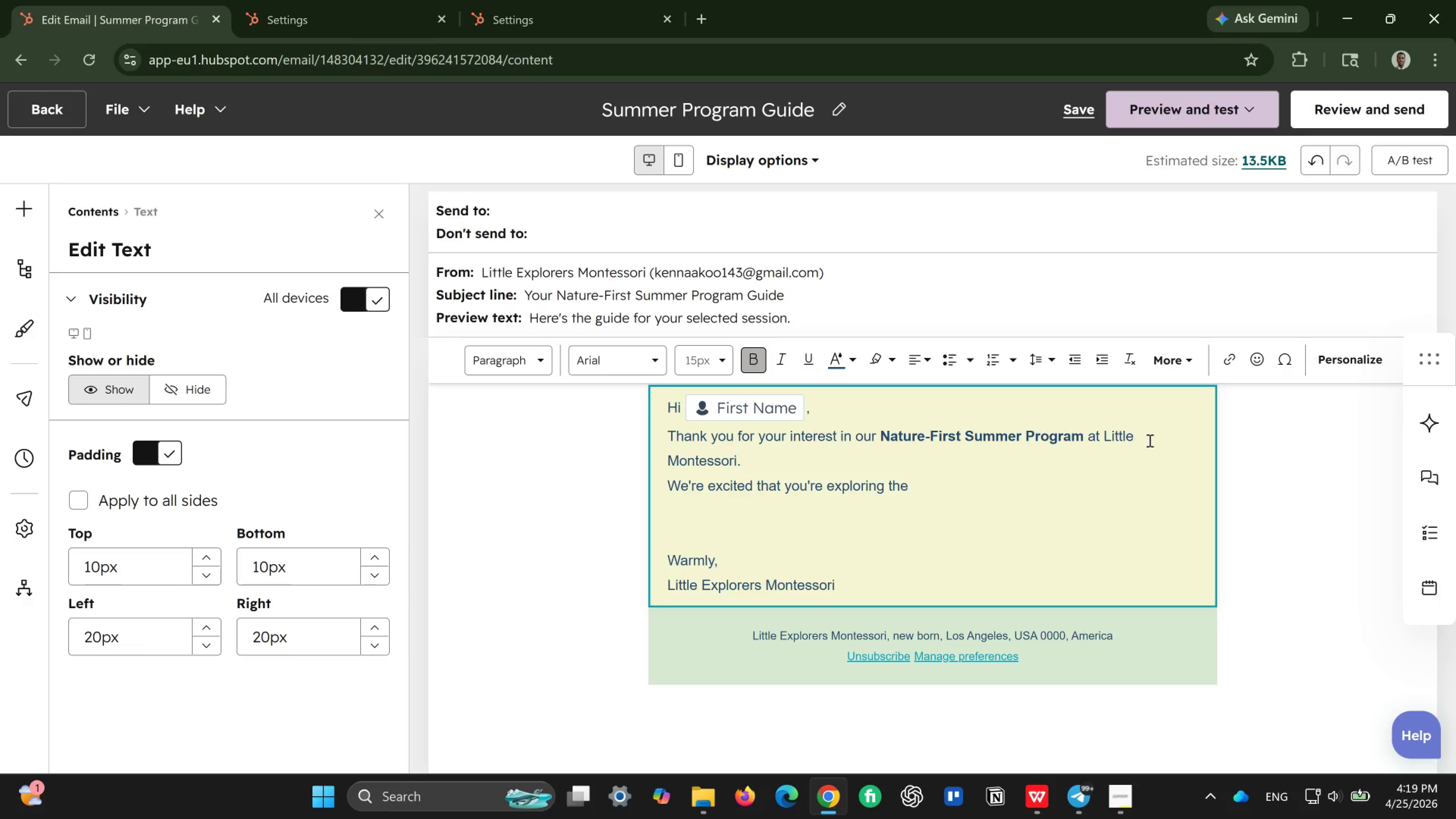 
key(Space)
 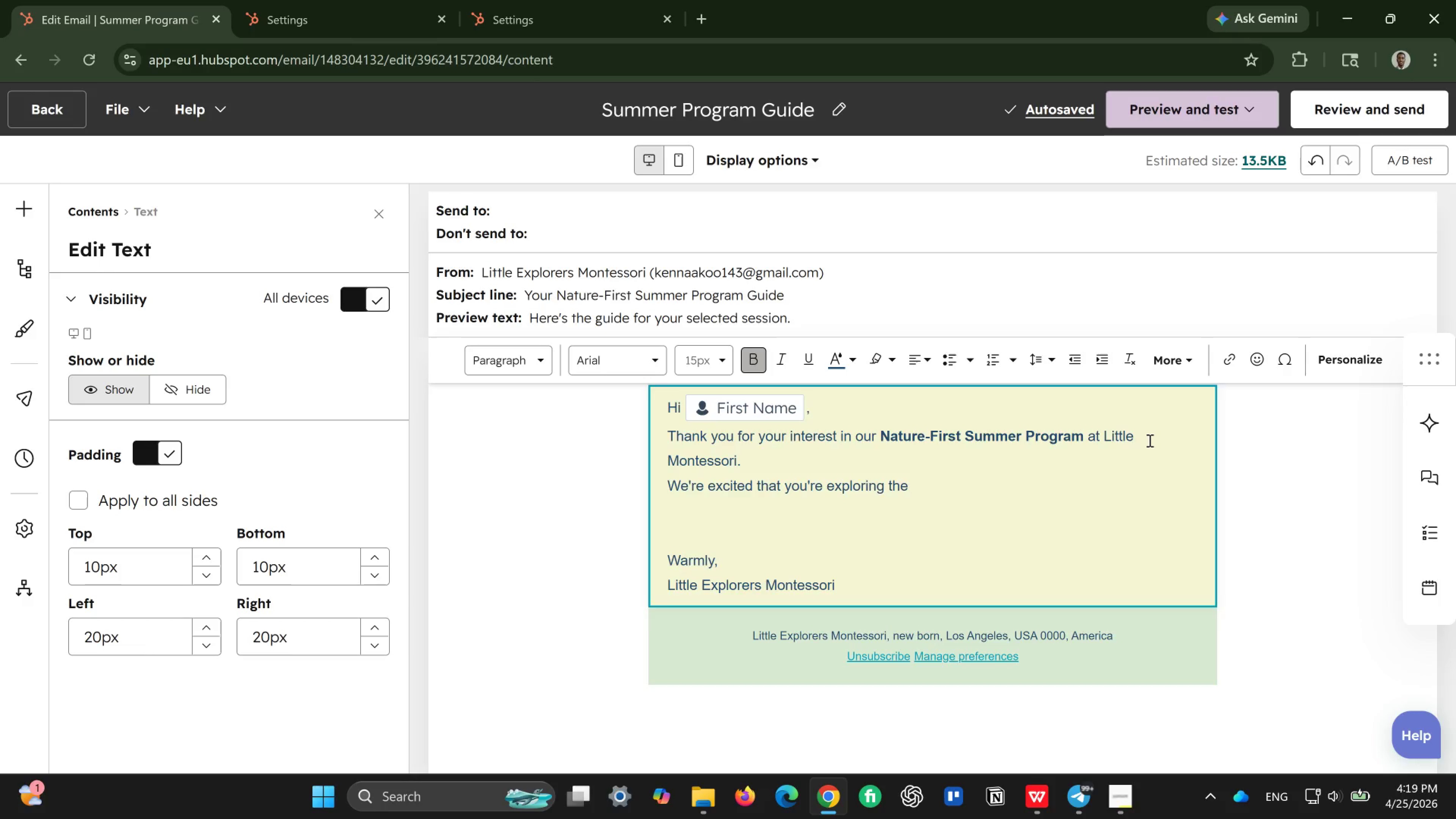 
wait(9.49)
 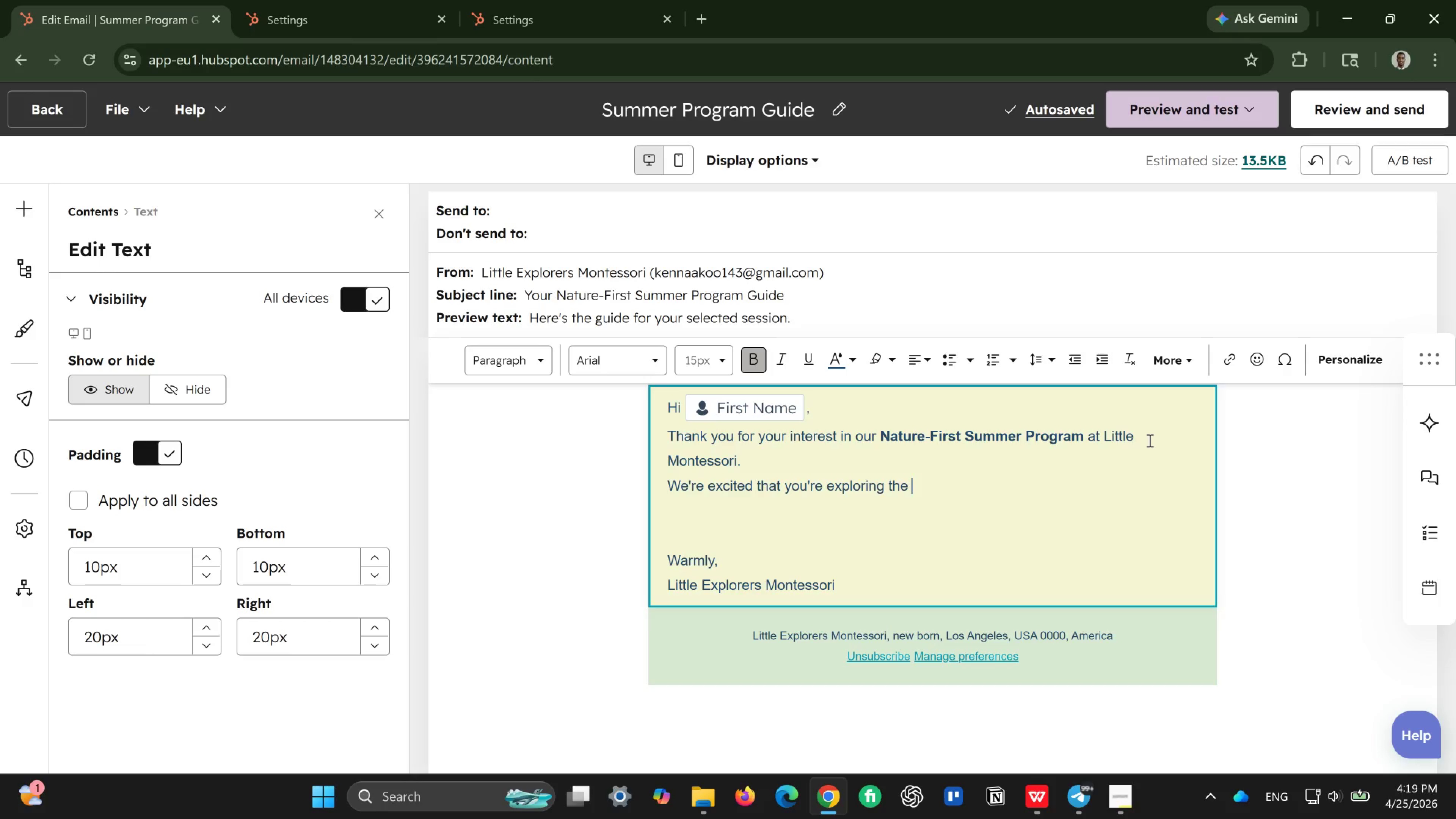 
type({{ com)
key(Backspace)
type(ntact.)
 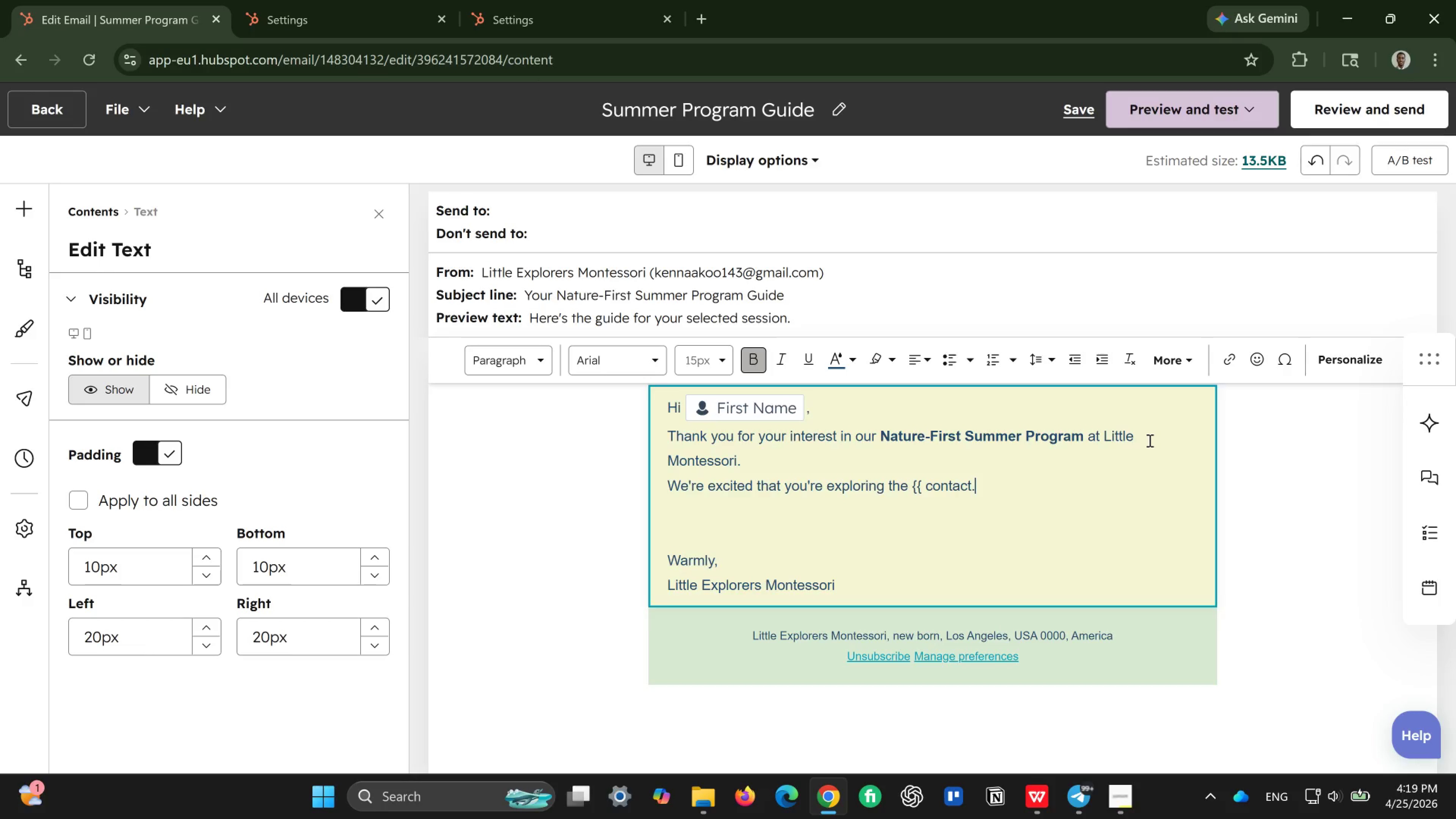 
type(summer_sesse)
key(Backspace)
type(ion_preference)
 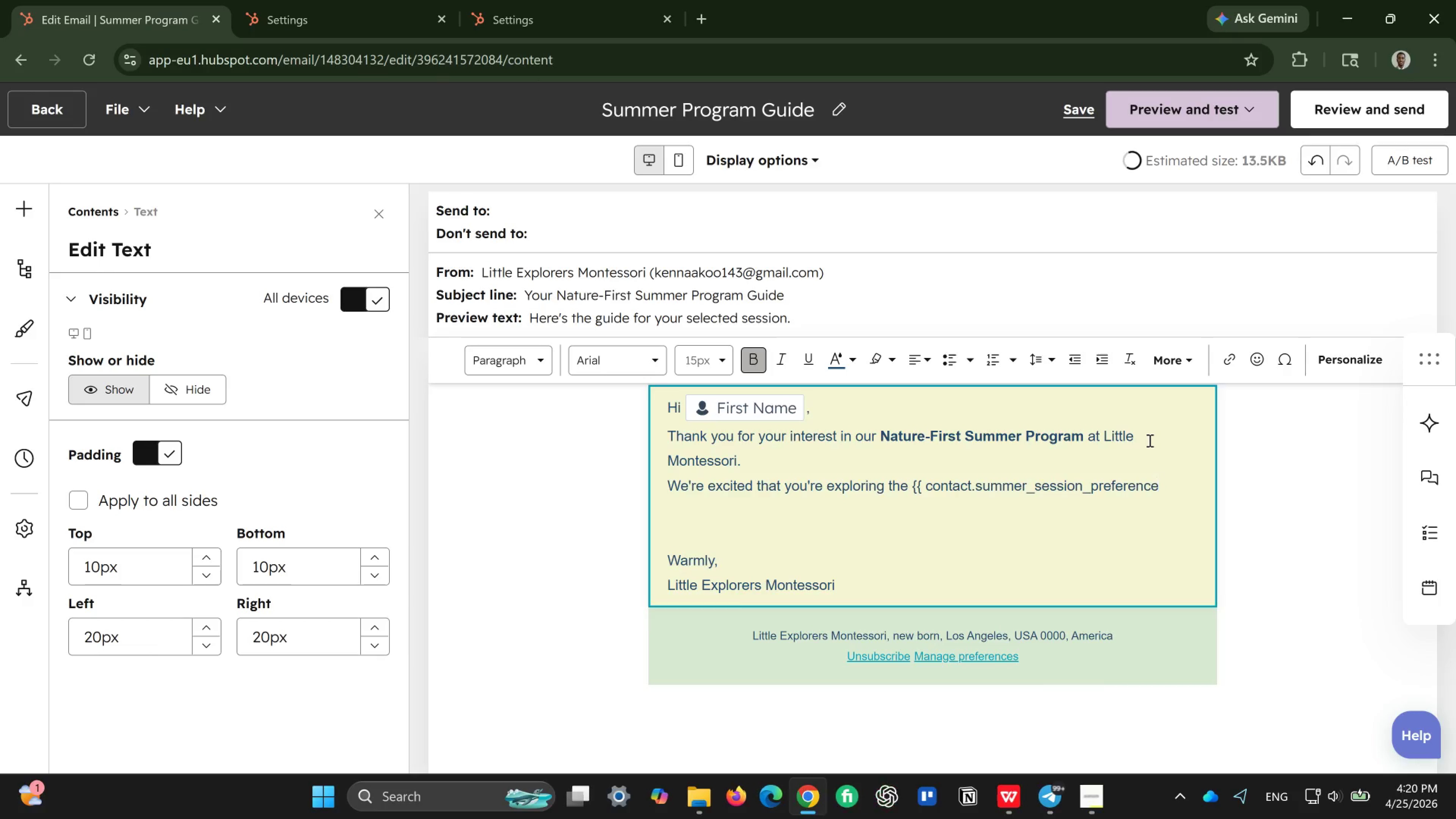 
type( }} option)
 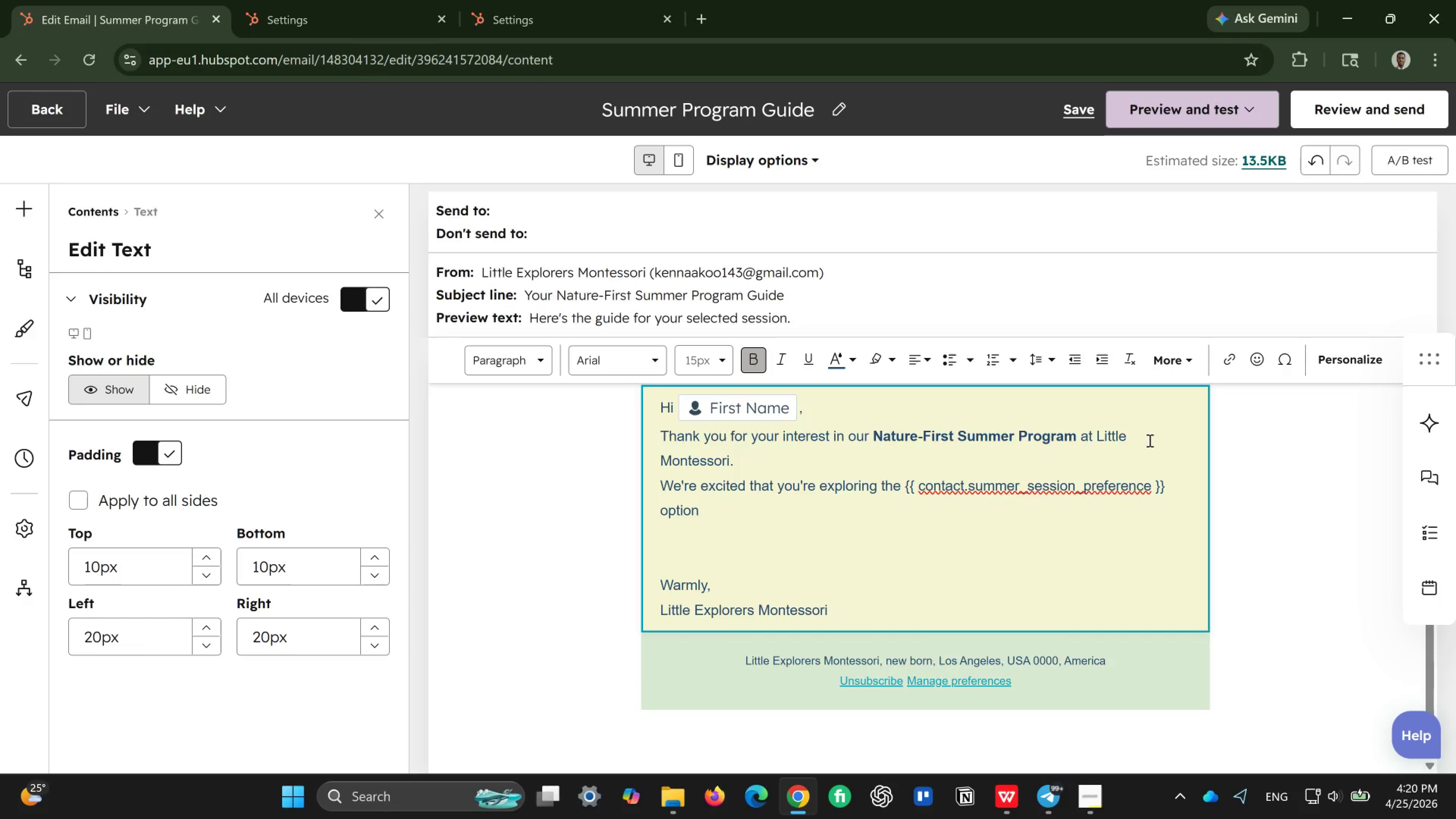 
type( for your child.)
 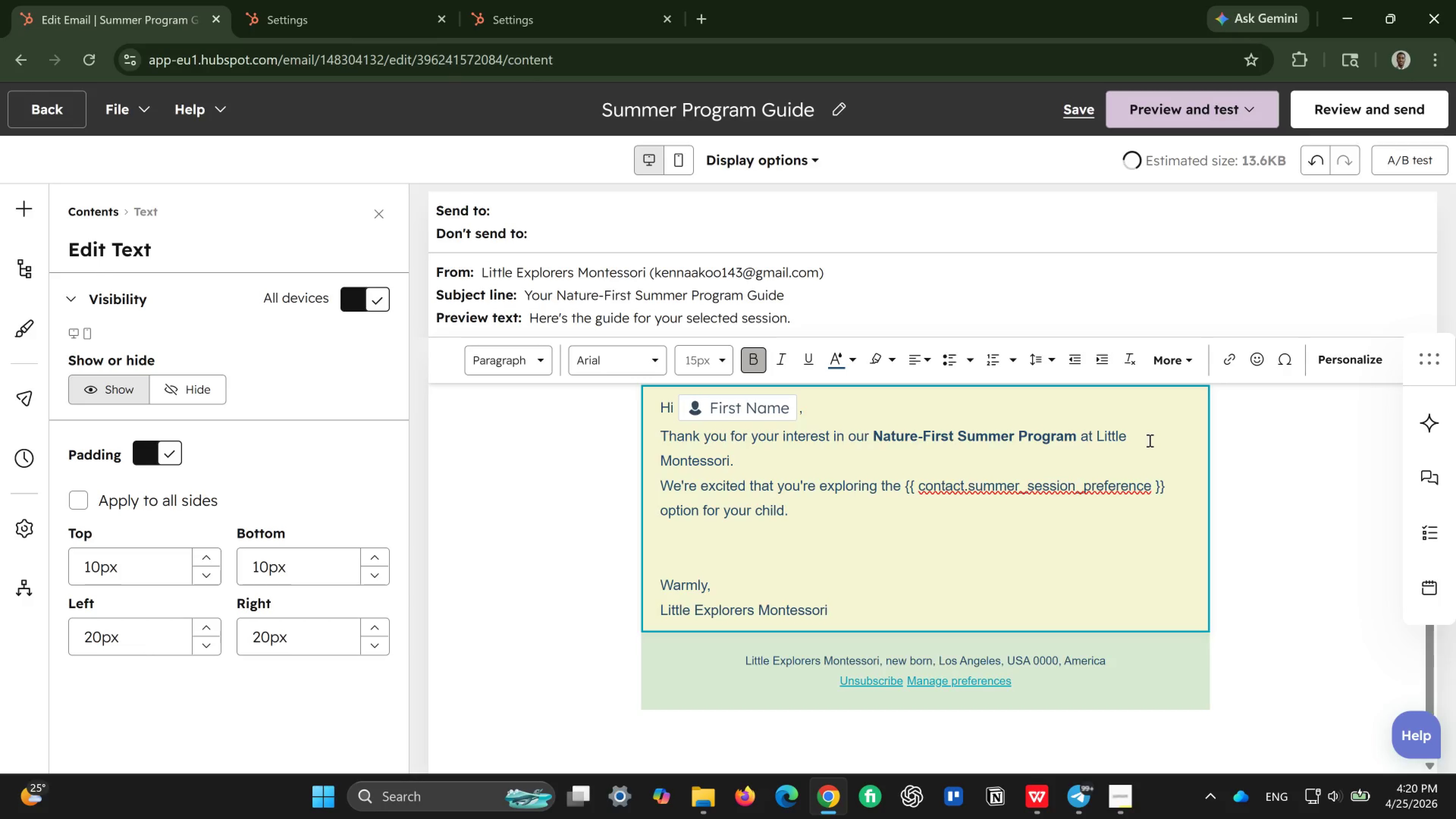 
key(Enter)
 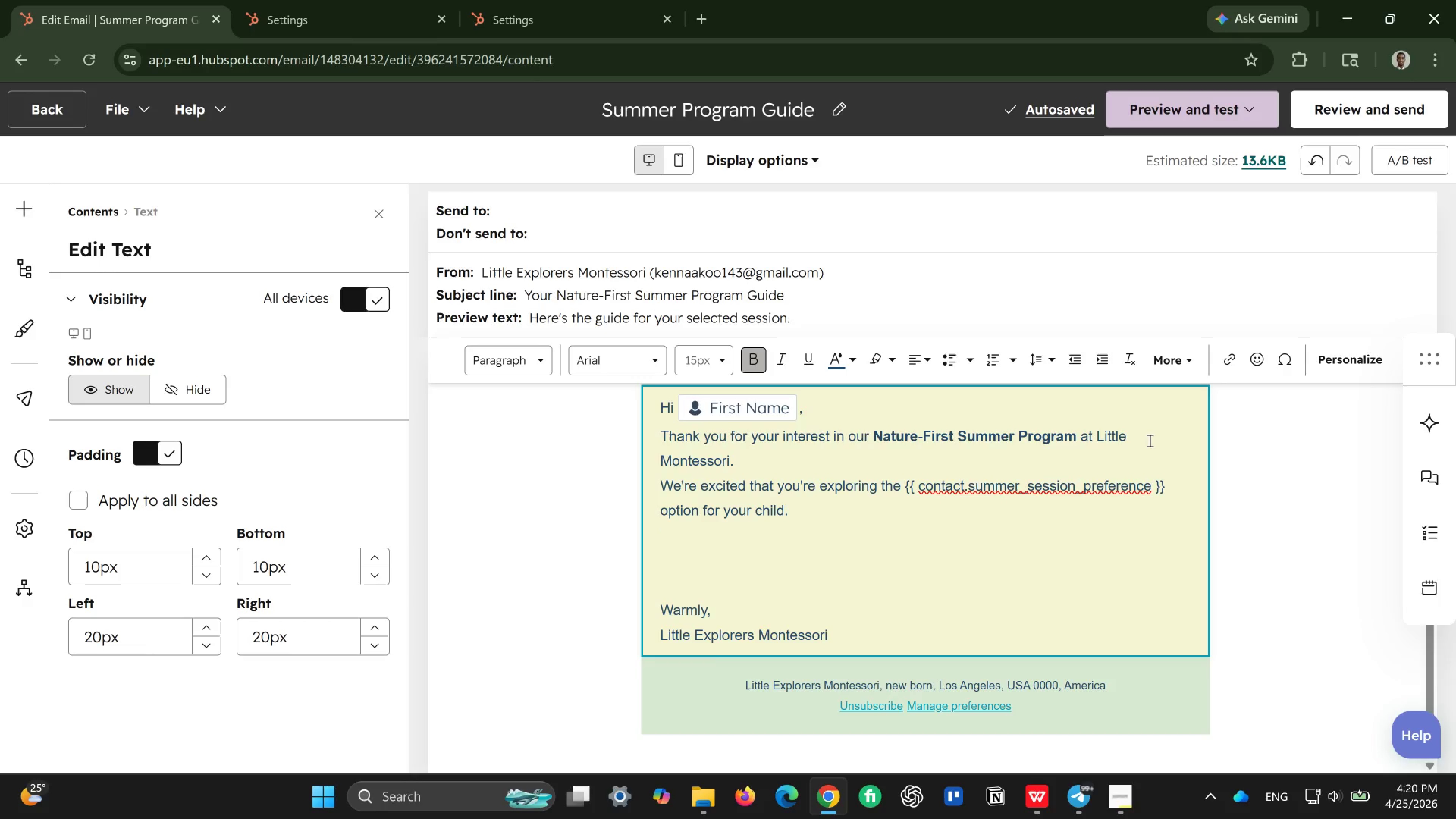 
wait(6.34)
 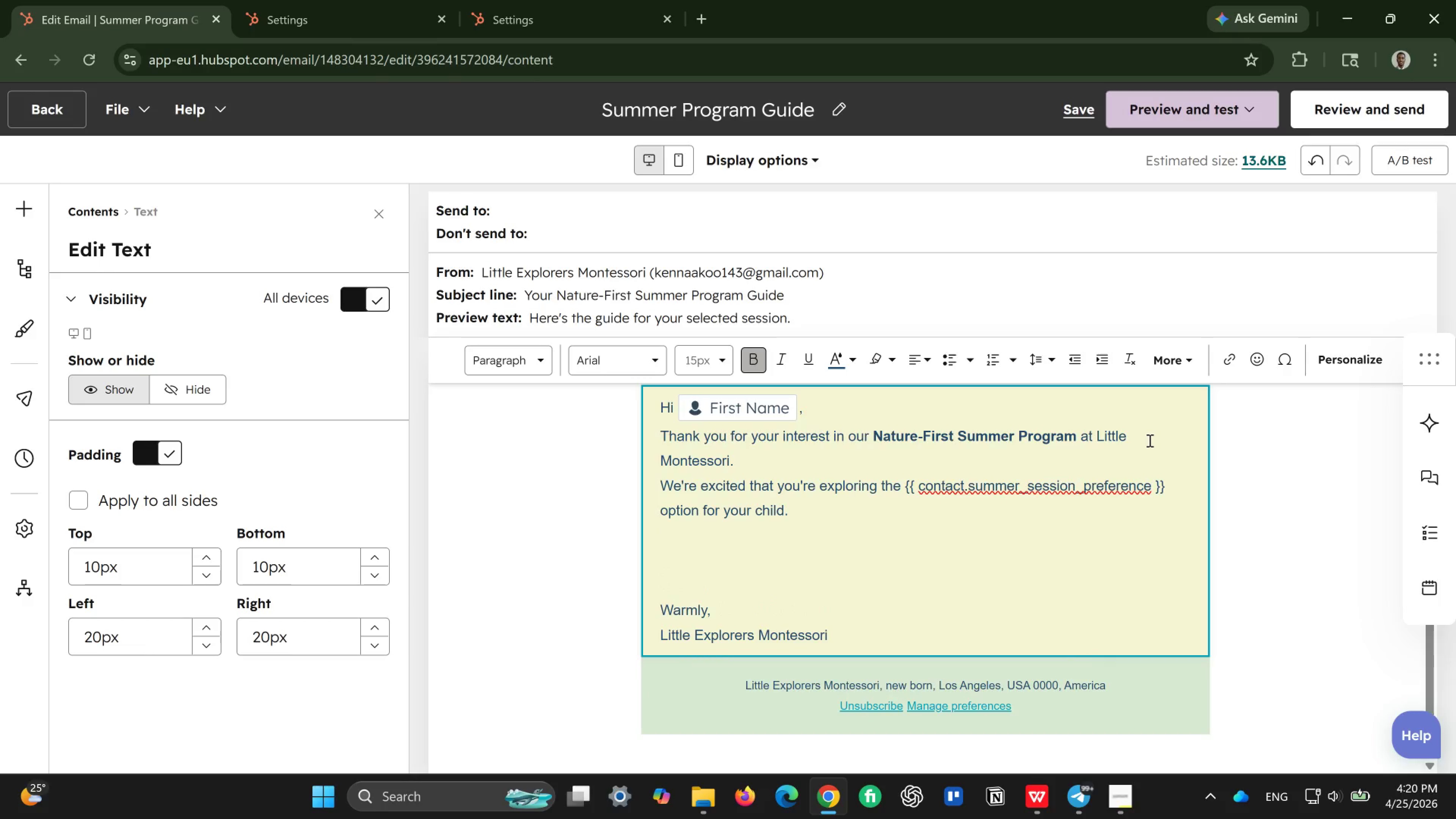 
type(Our summer Program blends)
 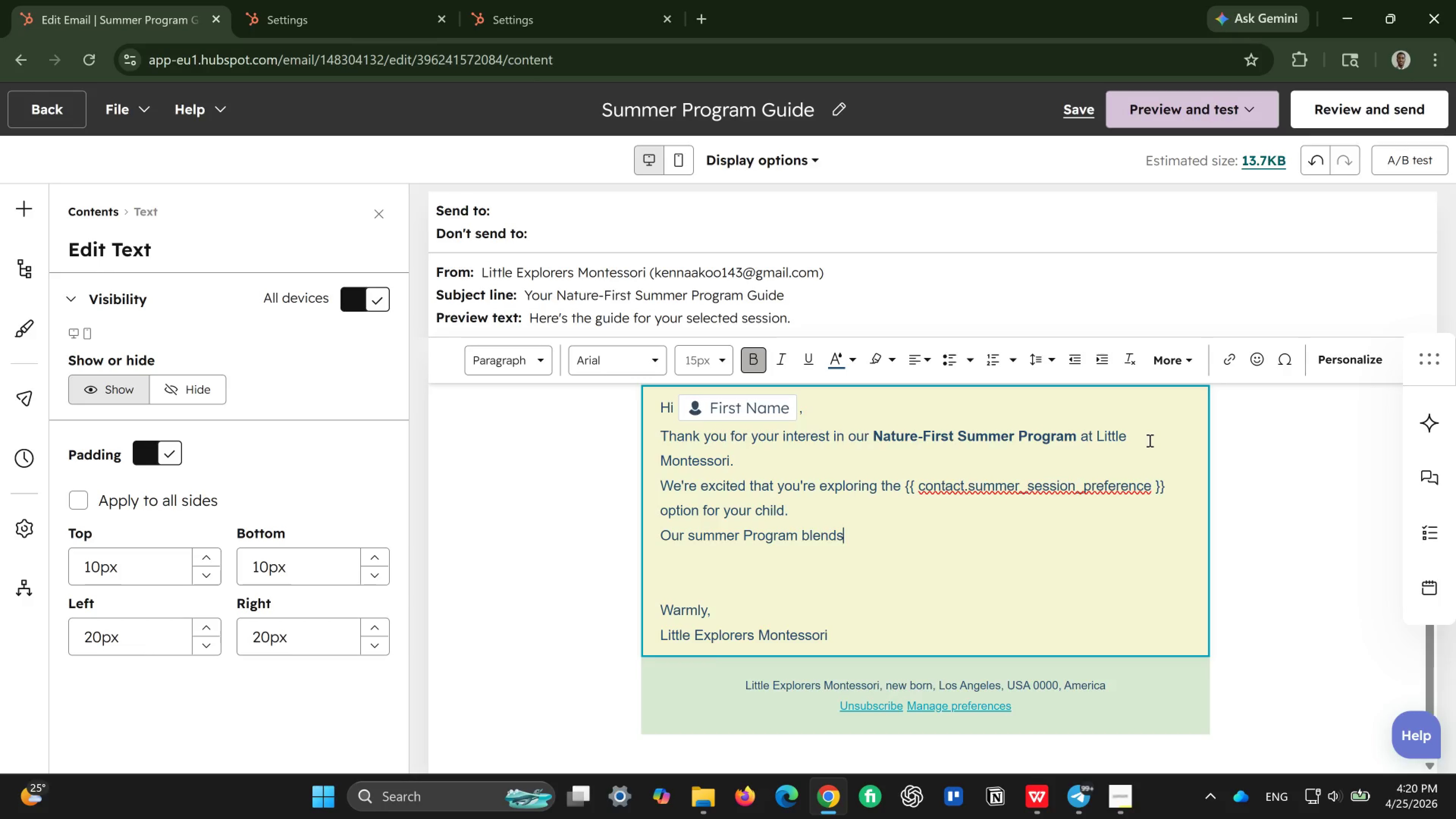 
wait(8.13)
 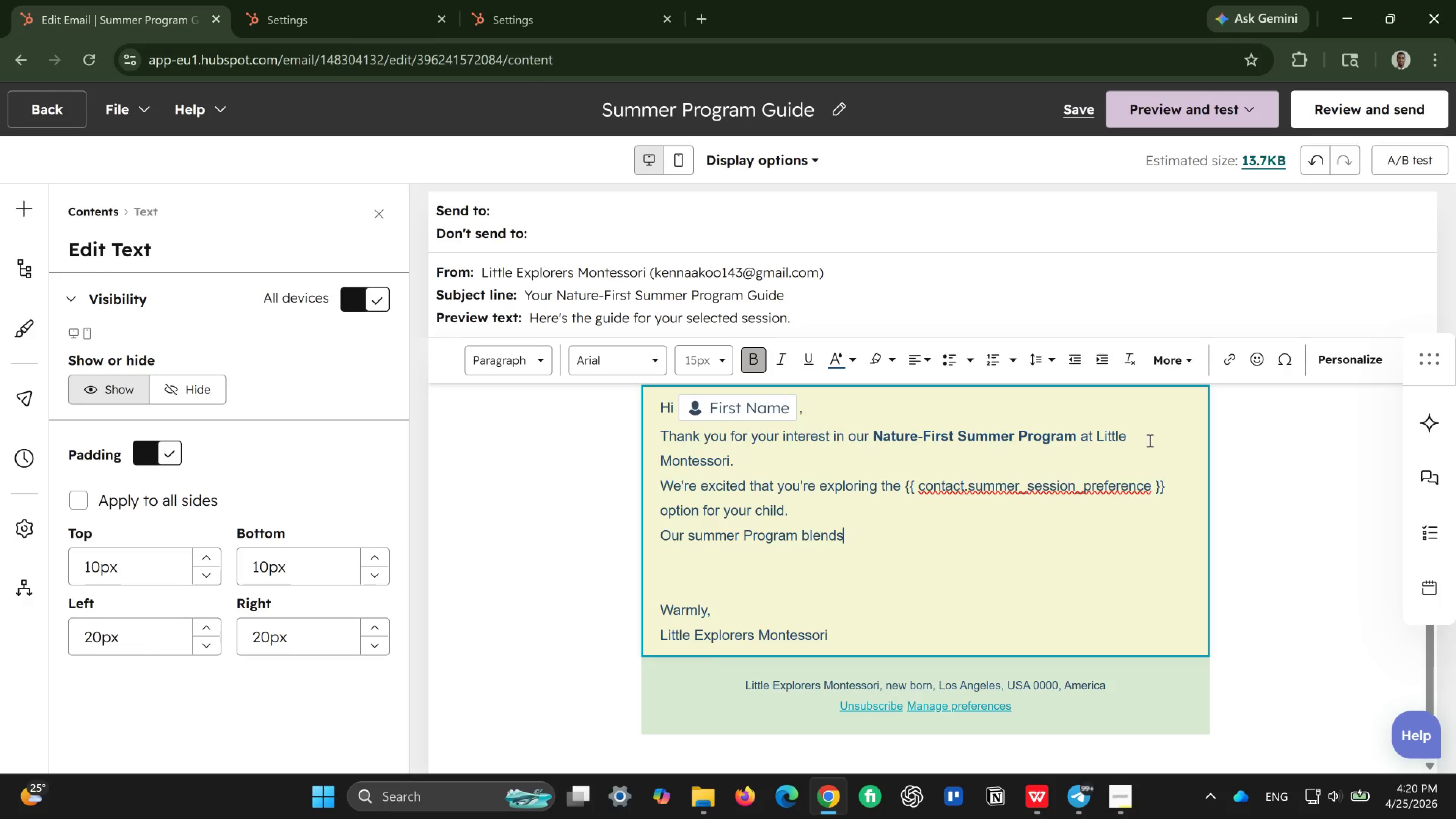 
type( outdoor discovery )
key(Backspace)
type(, )
 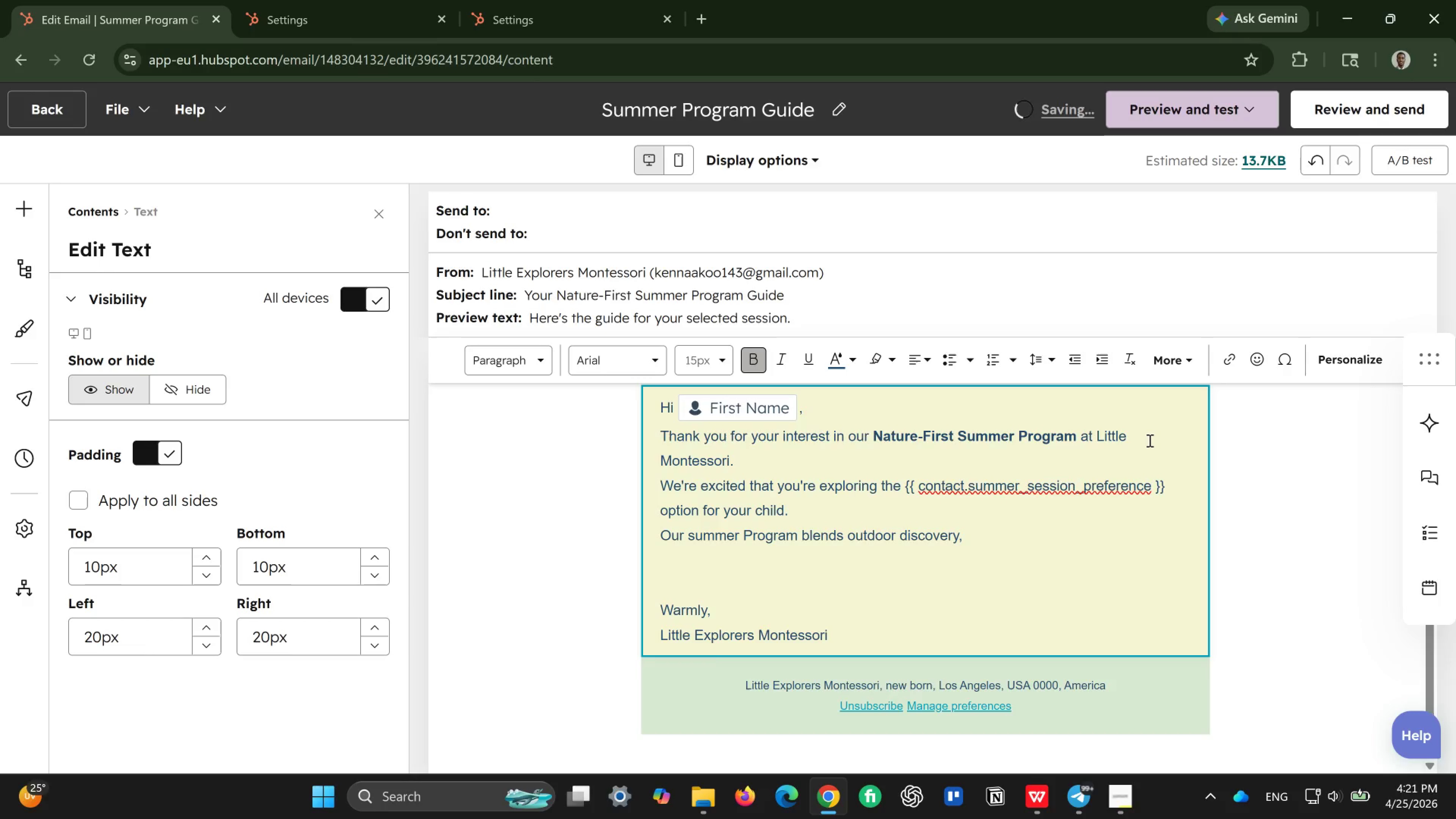 
type(hands-on exploration)
 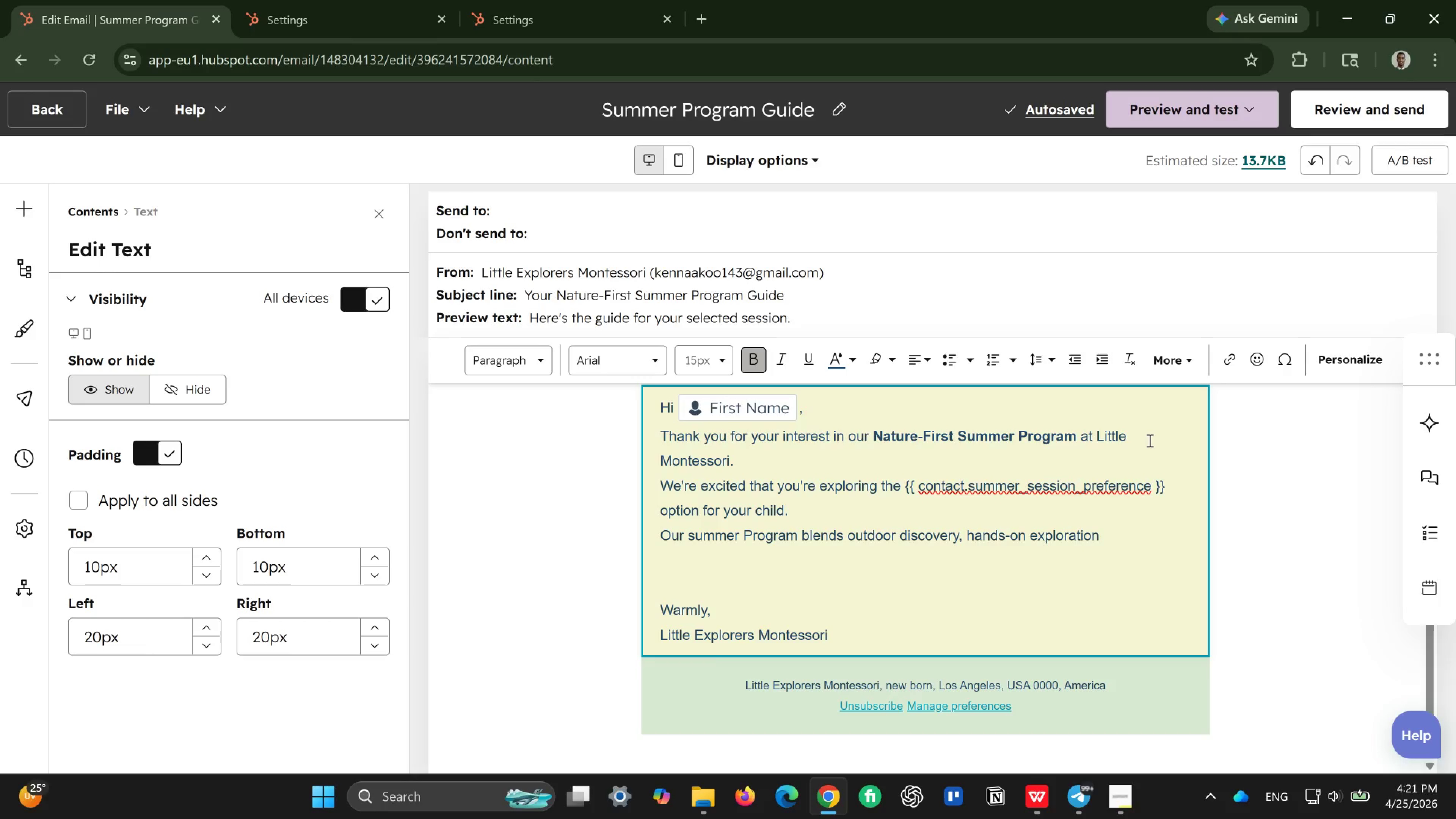 
wait(7.8)
 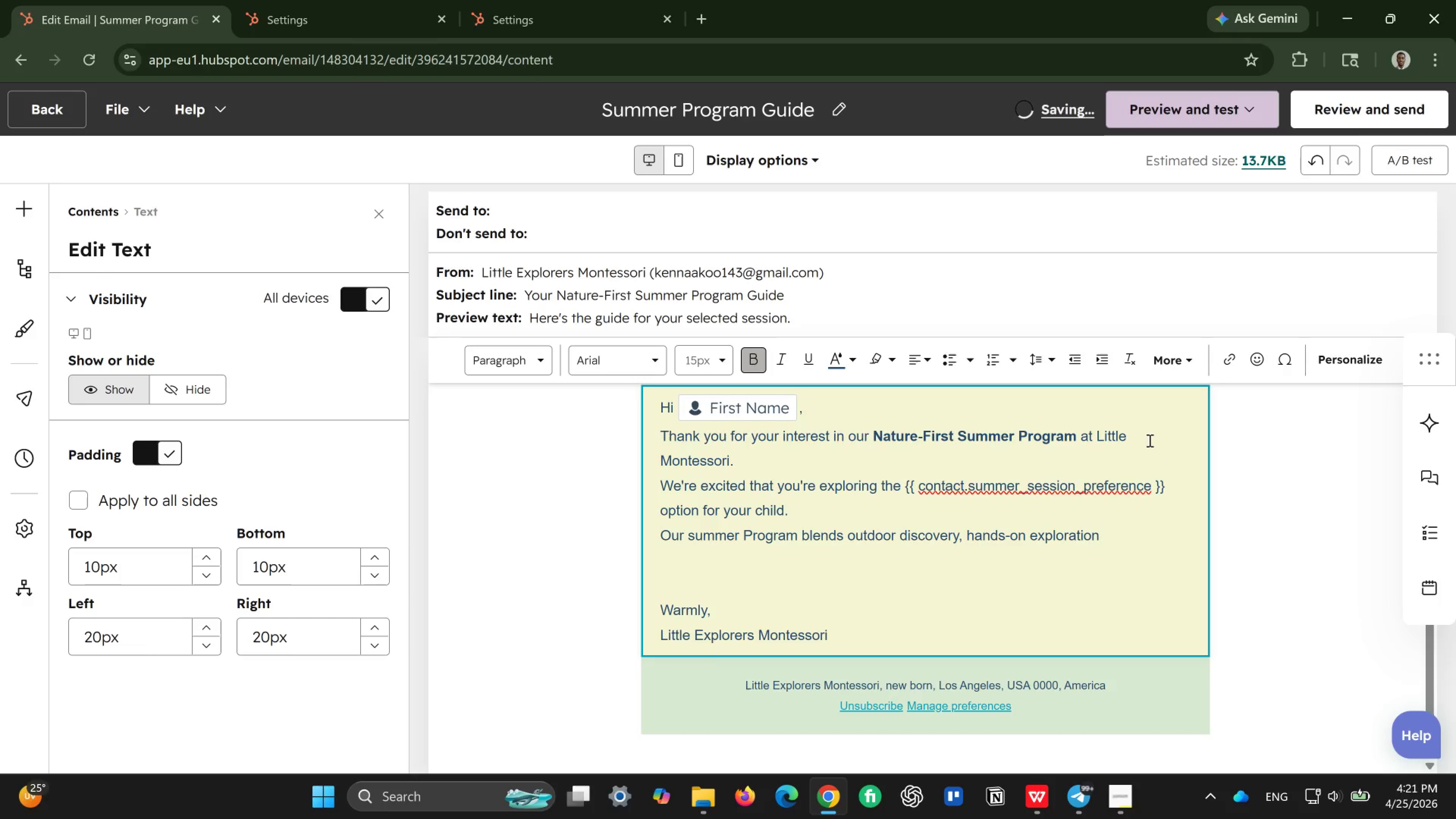 
type(, and )
 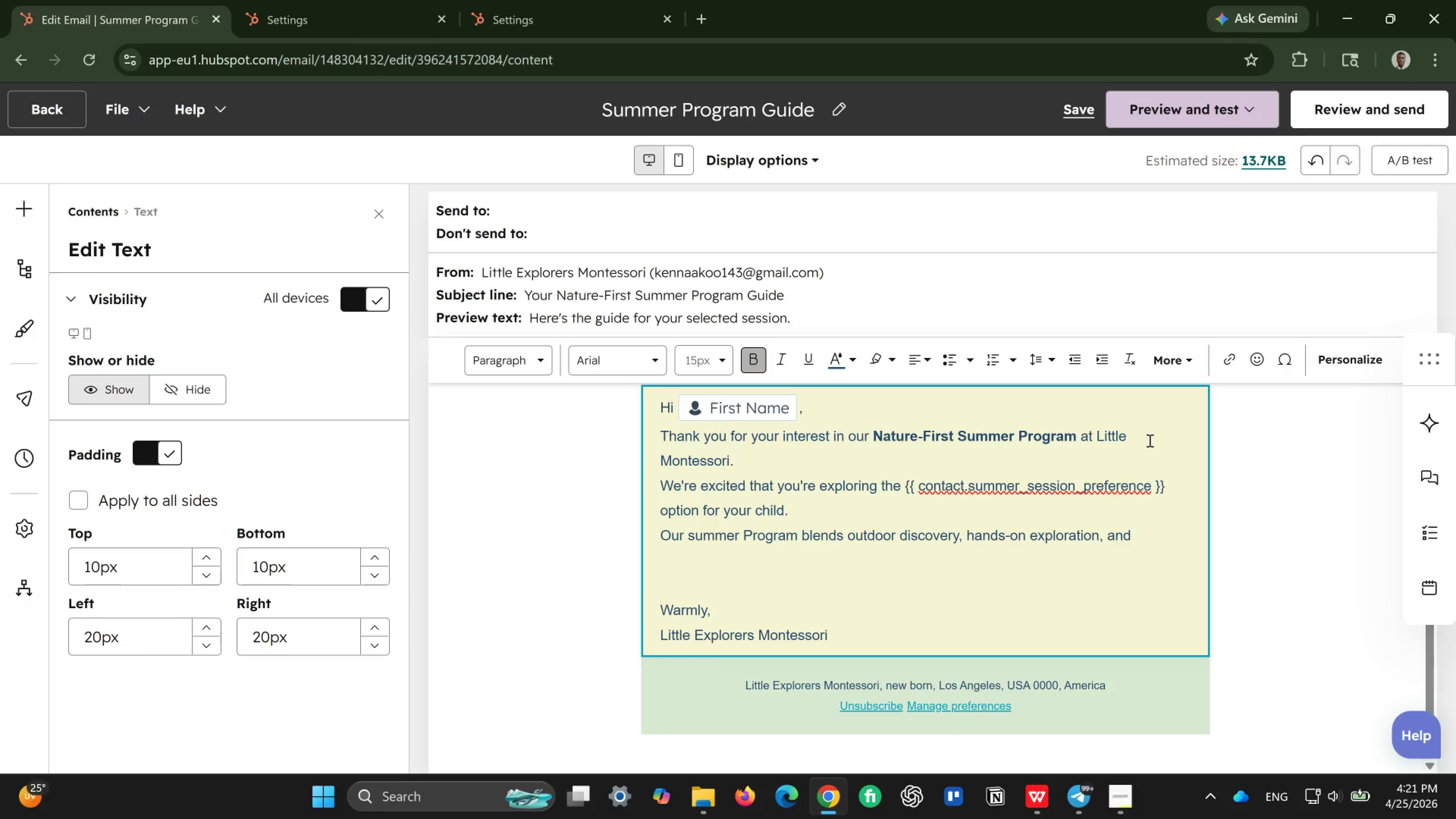 
type(Montessori-inspired )
 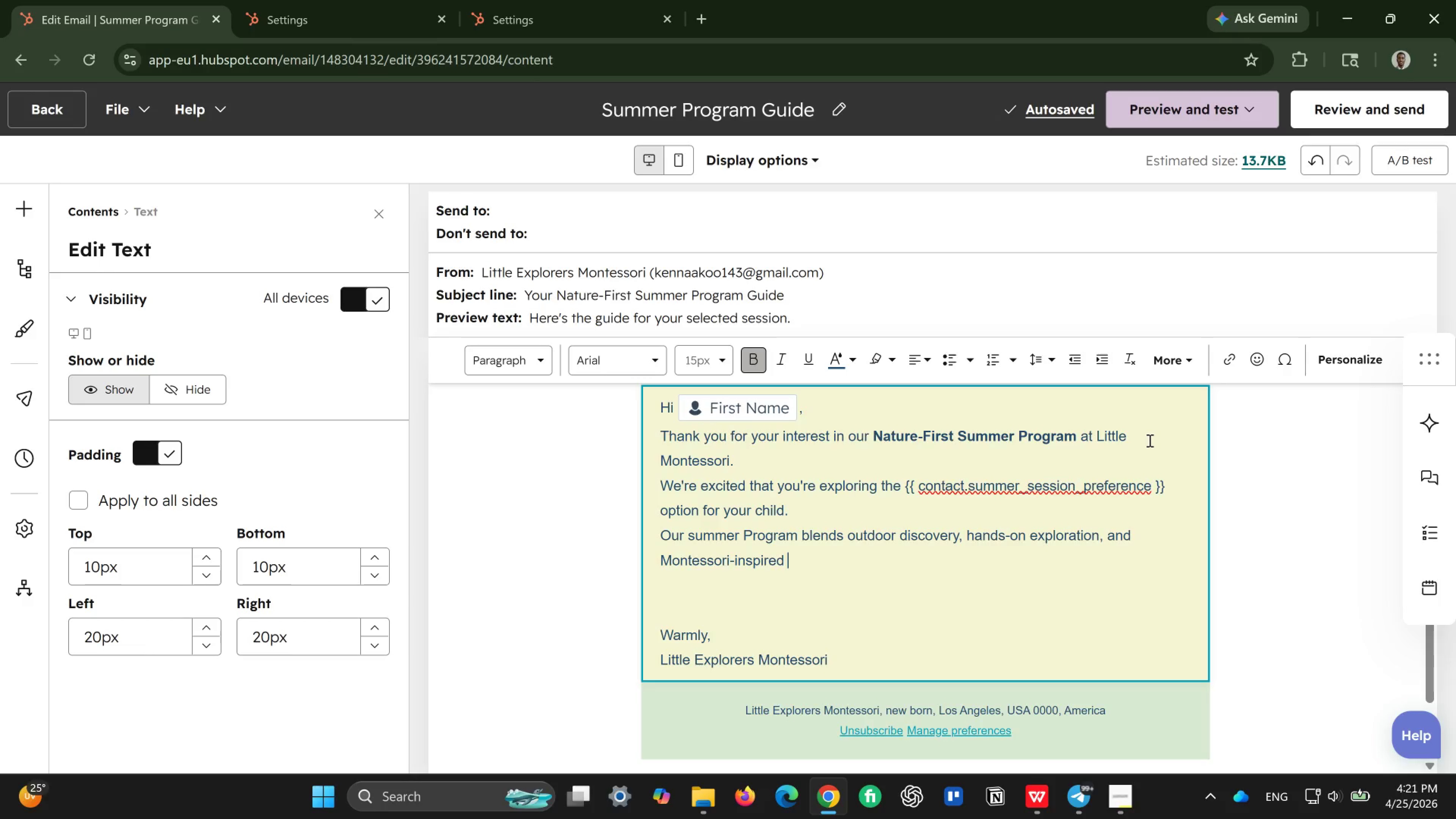 
type(learning.)
 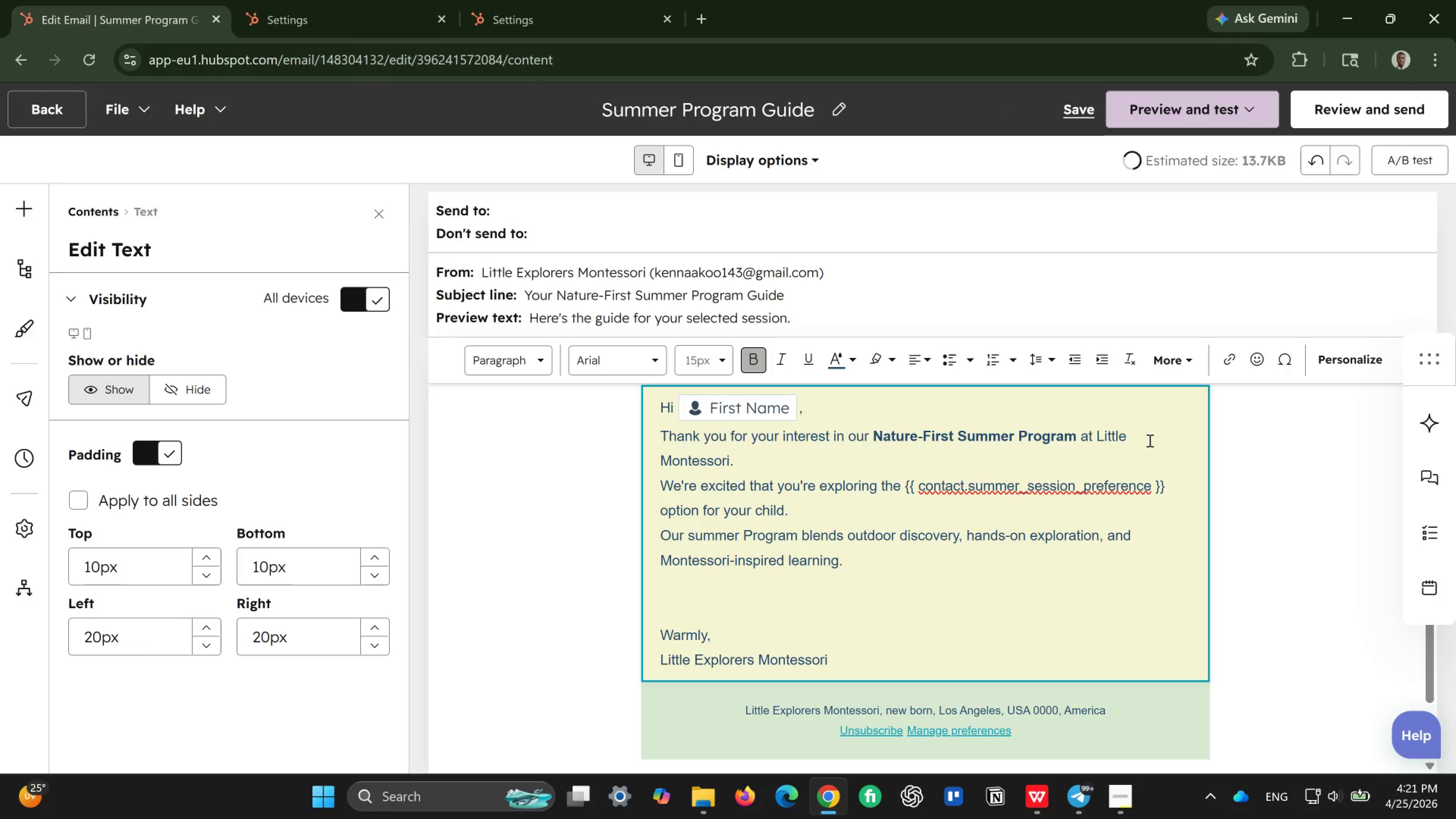 
key(Enter)
 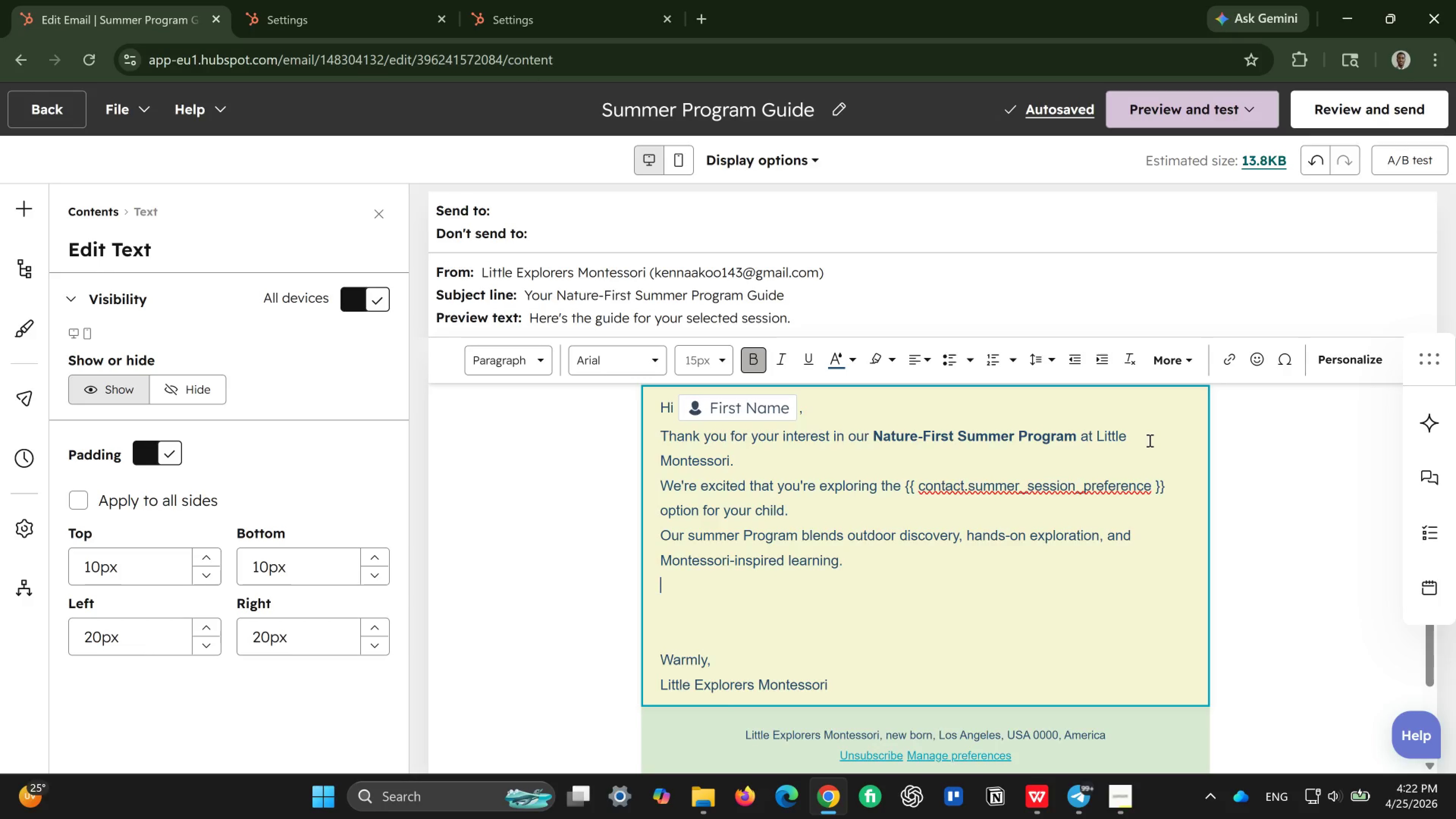 
wait(7.54)
 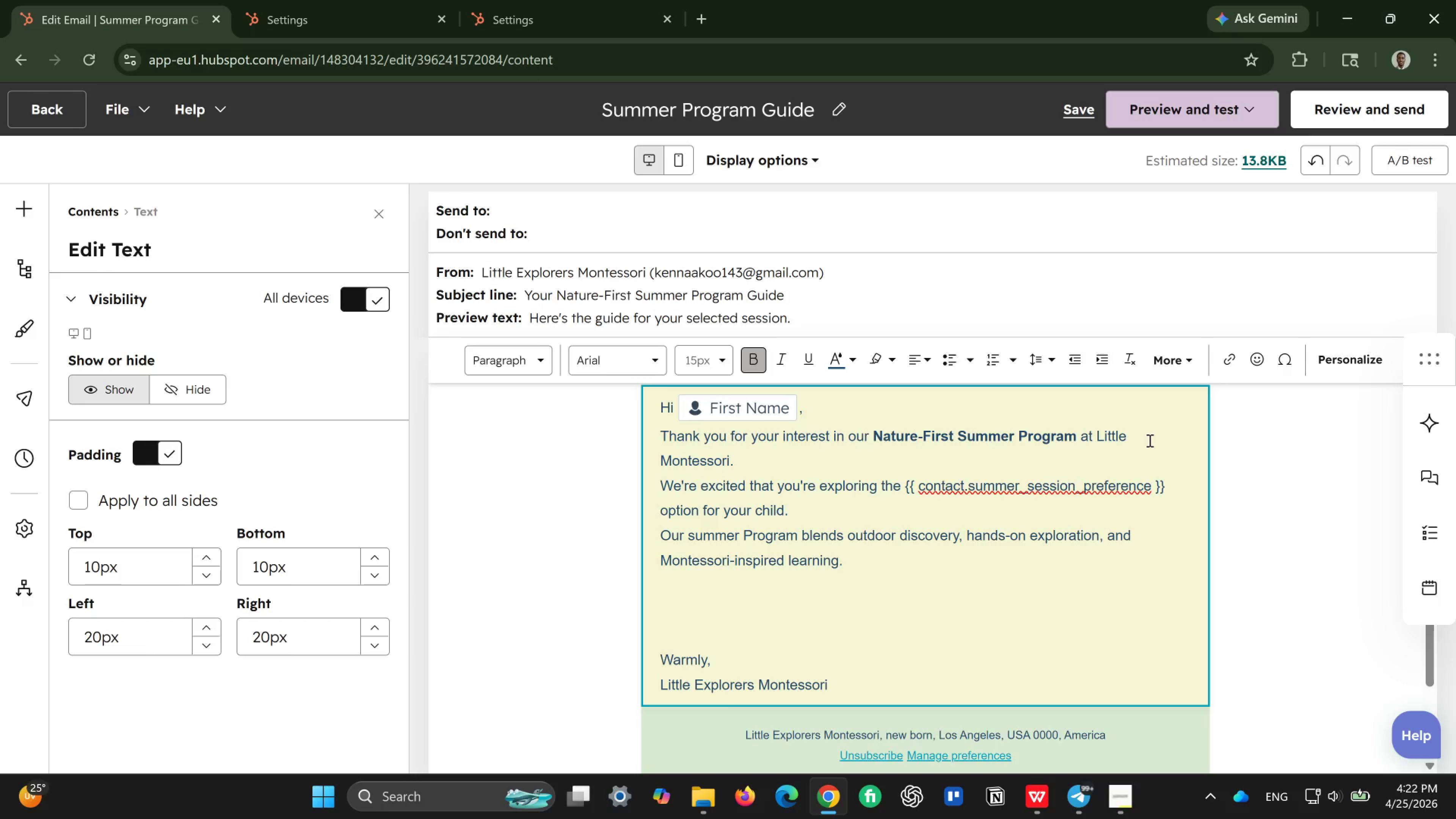 
key(Backspace)
 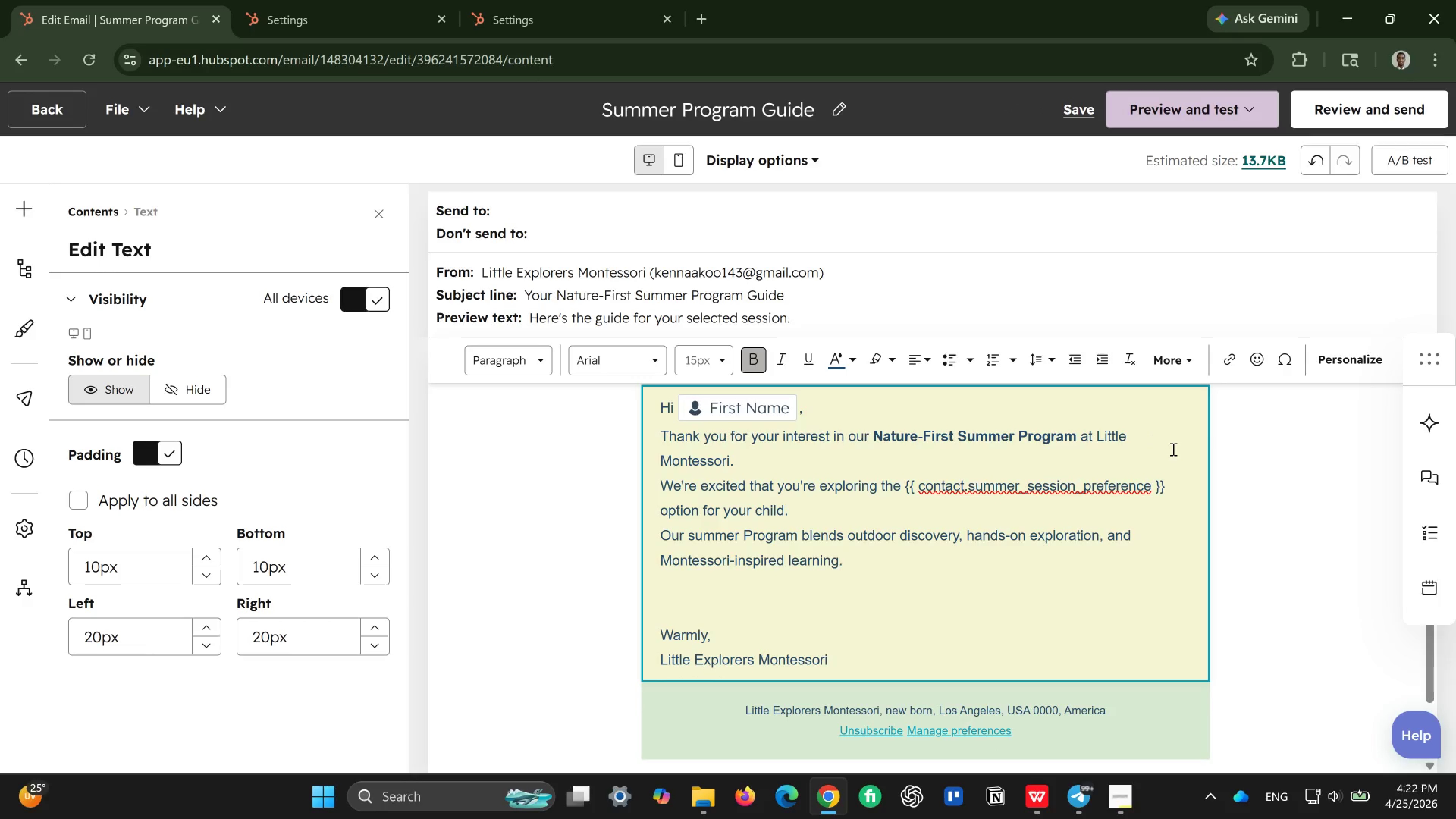 
key(ArrowDown)
 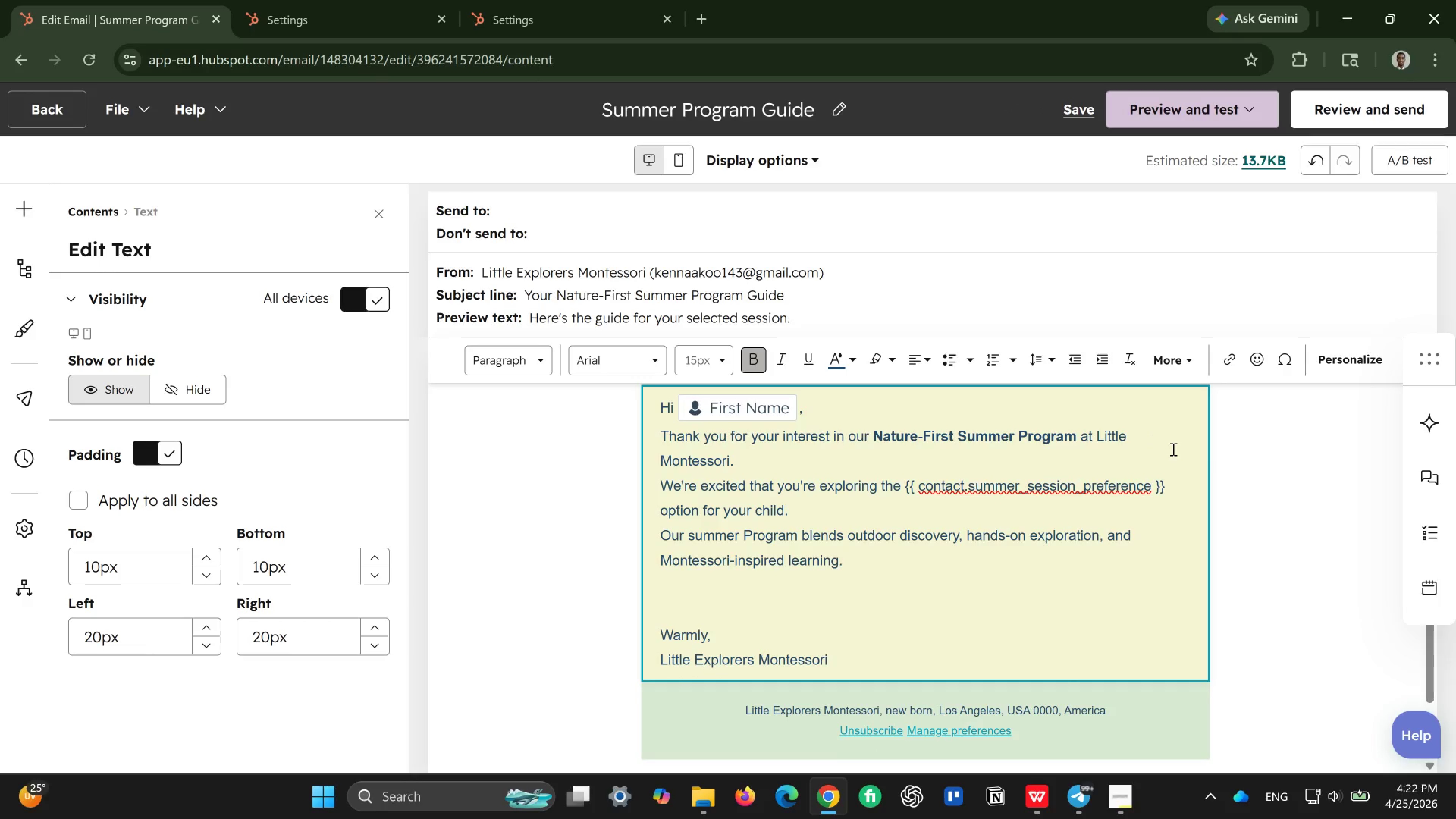 
key(Backspace)
 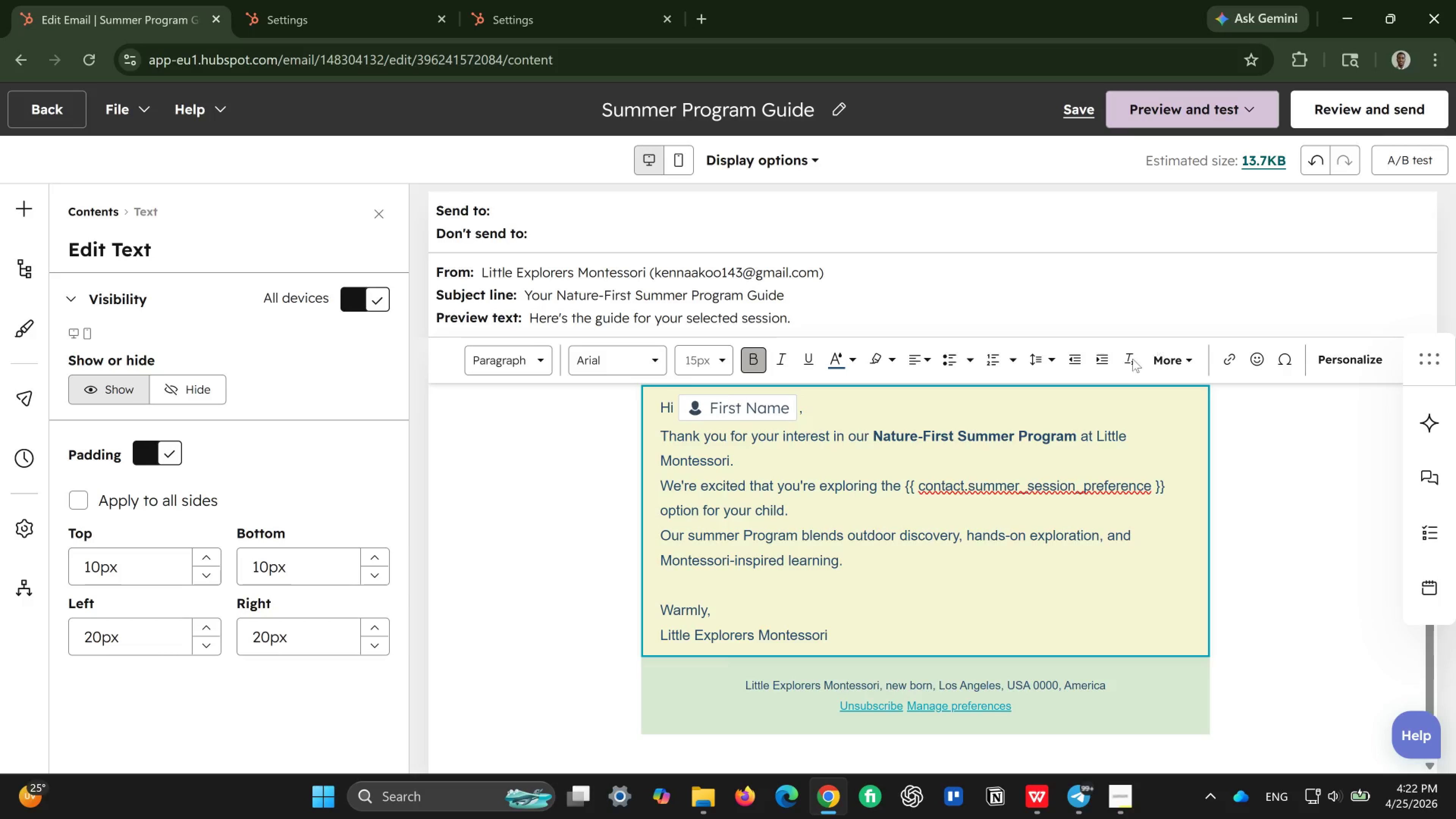 
scroll: coordinate [1053, 447], scroll_direction: up, amount: 2.0
 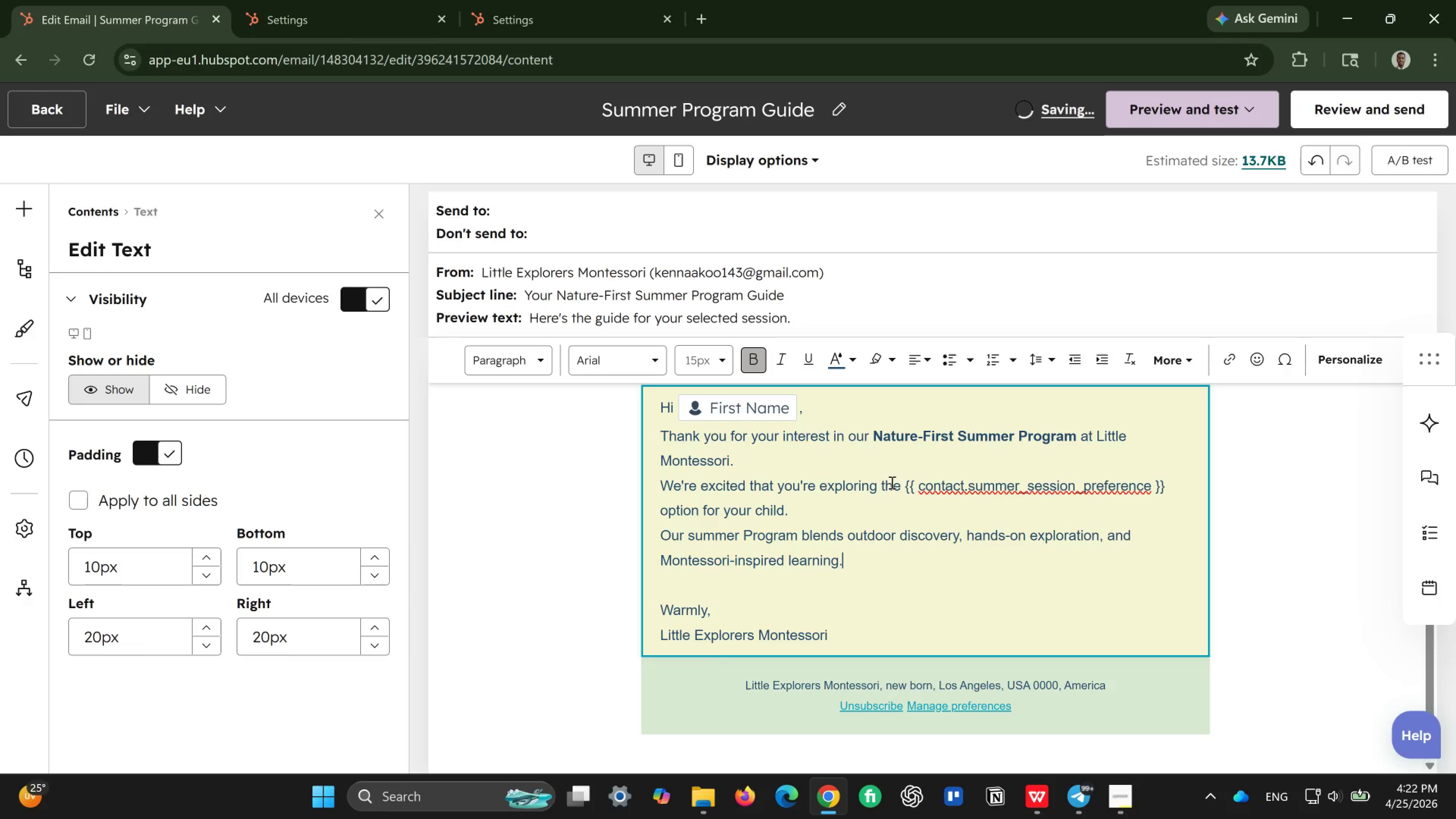 
scroll: coordinate [891, 482], scroll_direction: none, amount: 0.0
 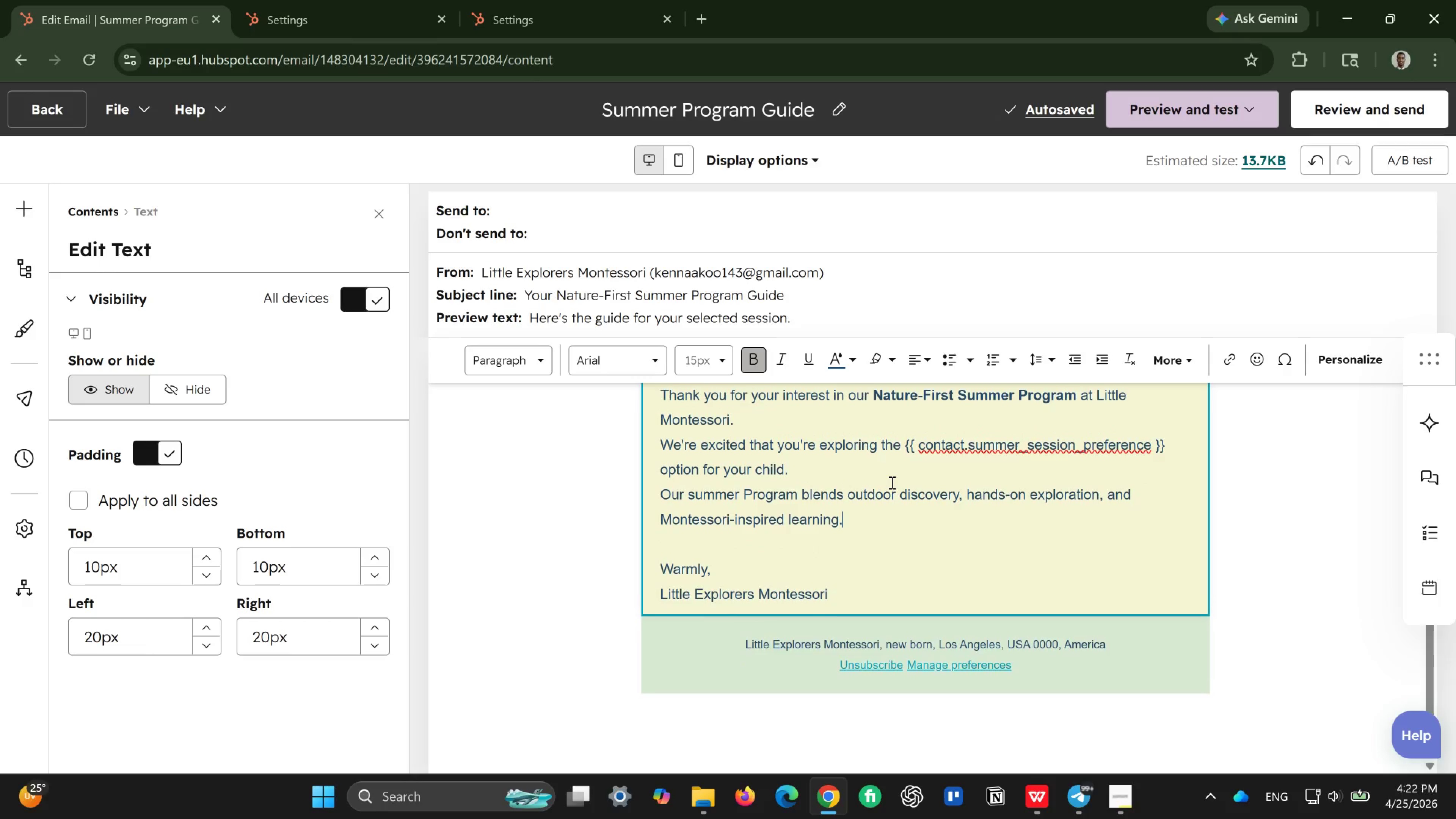 
scroll: coordinate [891, 482], scroll_direction: up, amount: 6.0
 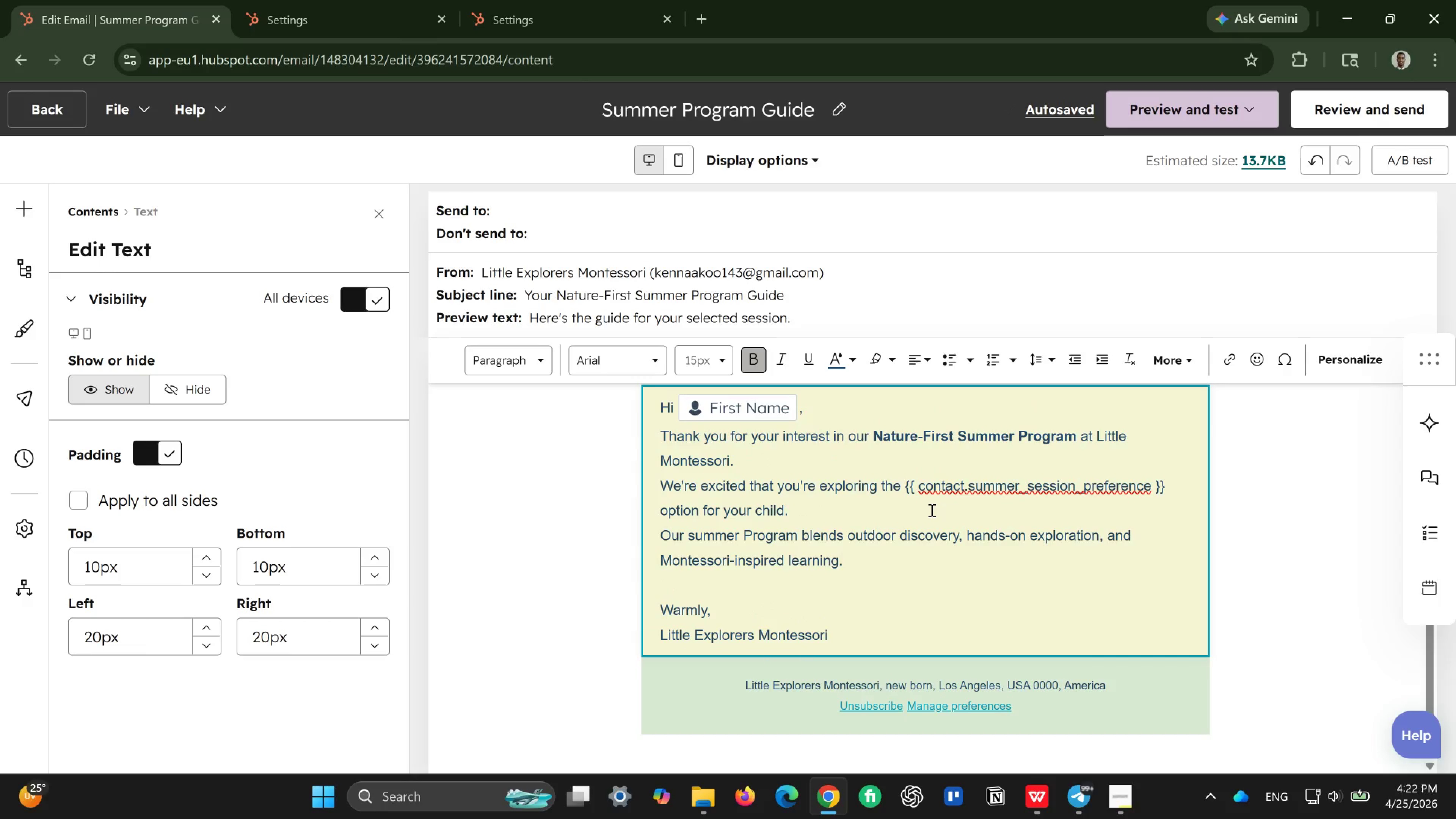 
wait(10.45)
 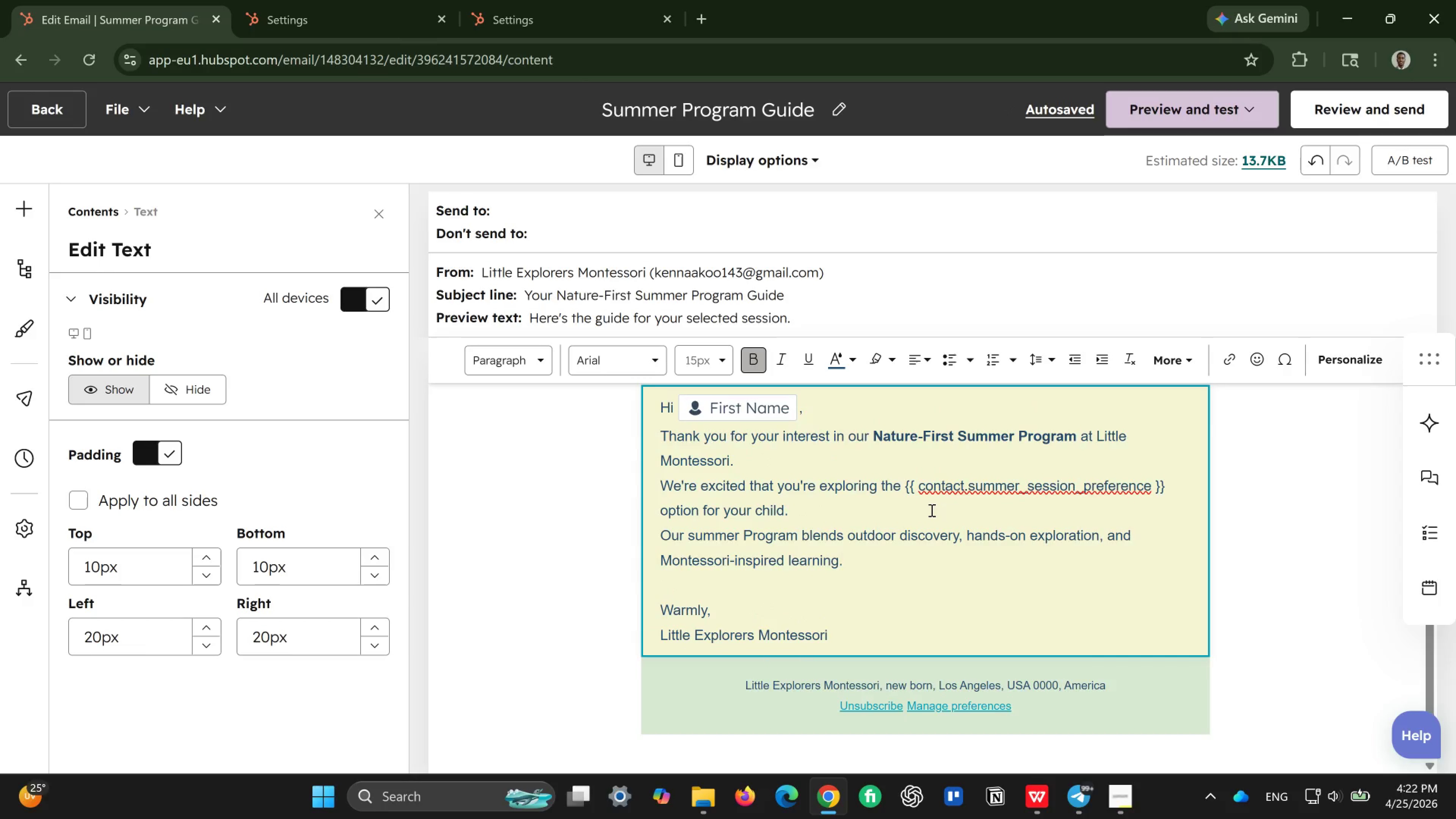 
left_click([1205, 211])
 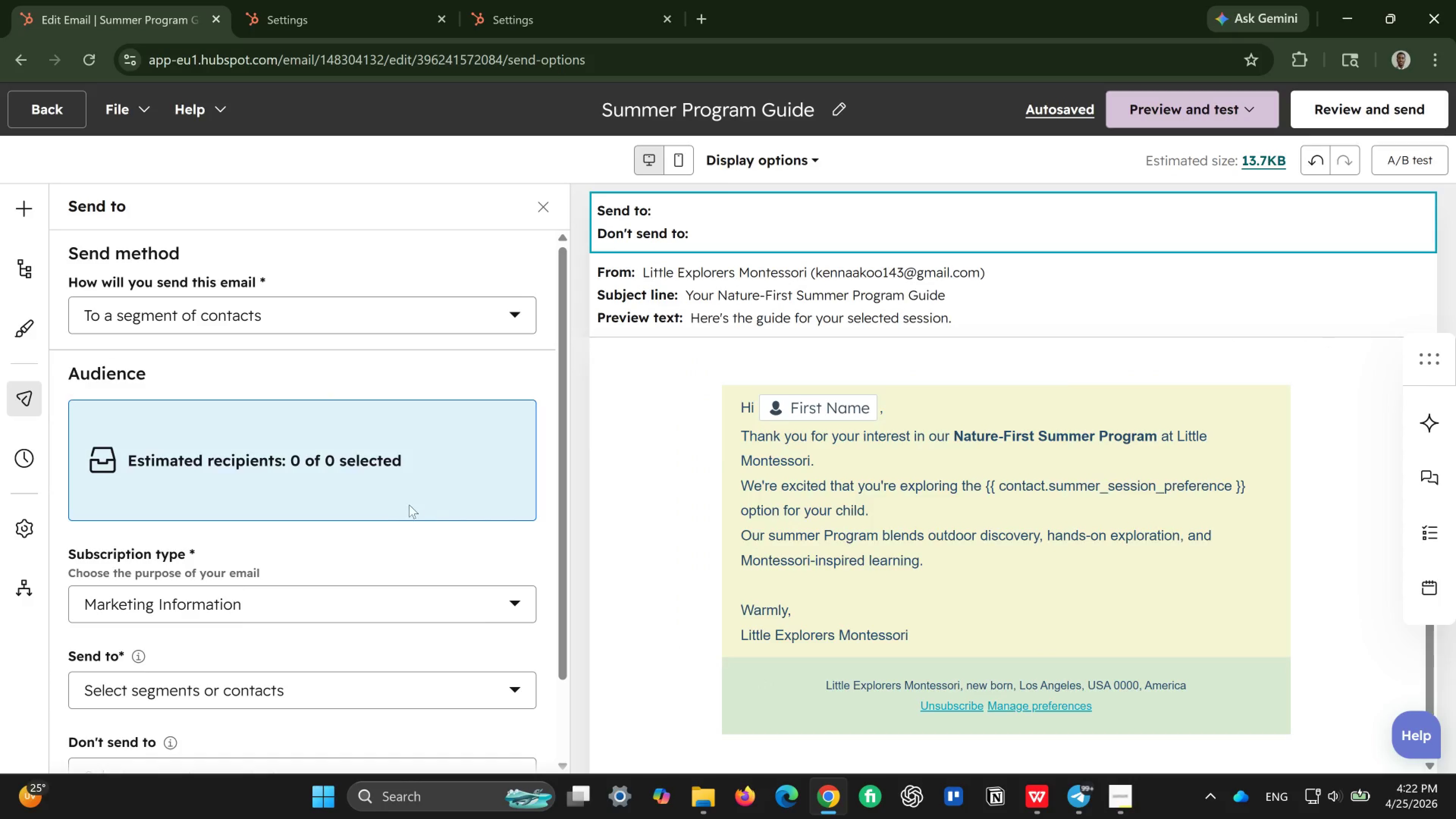 
left_click([366, 312])
 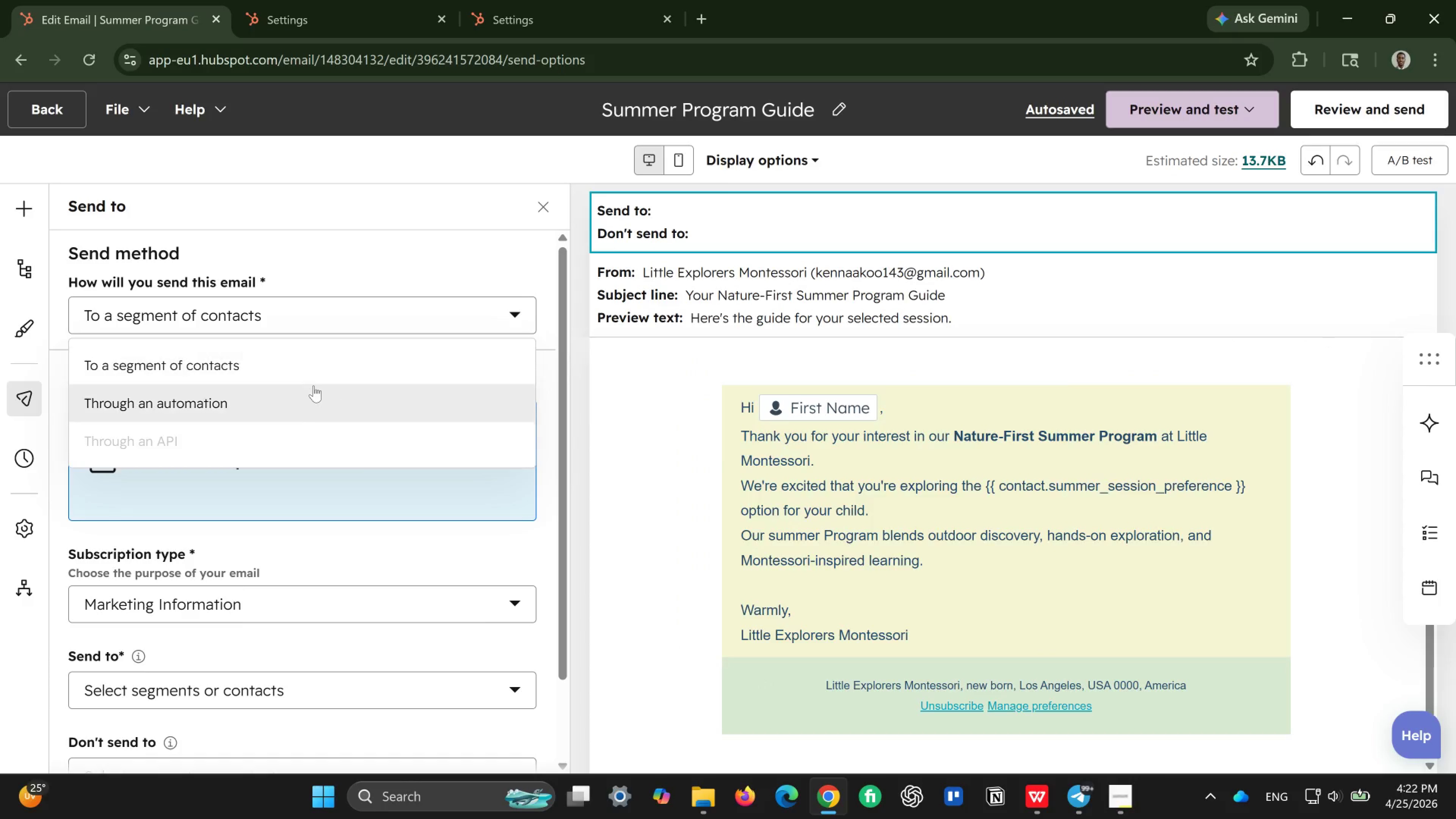 
left_click([314, 387])
 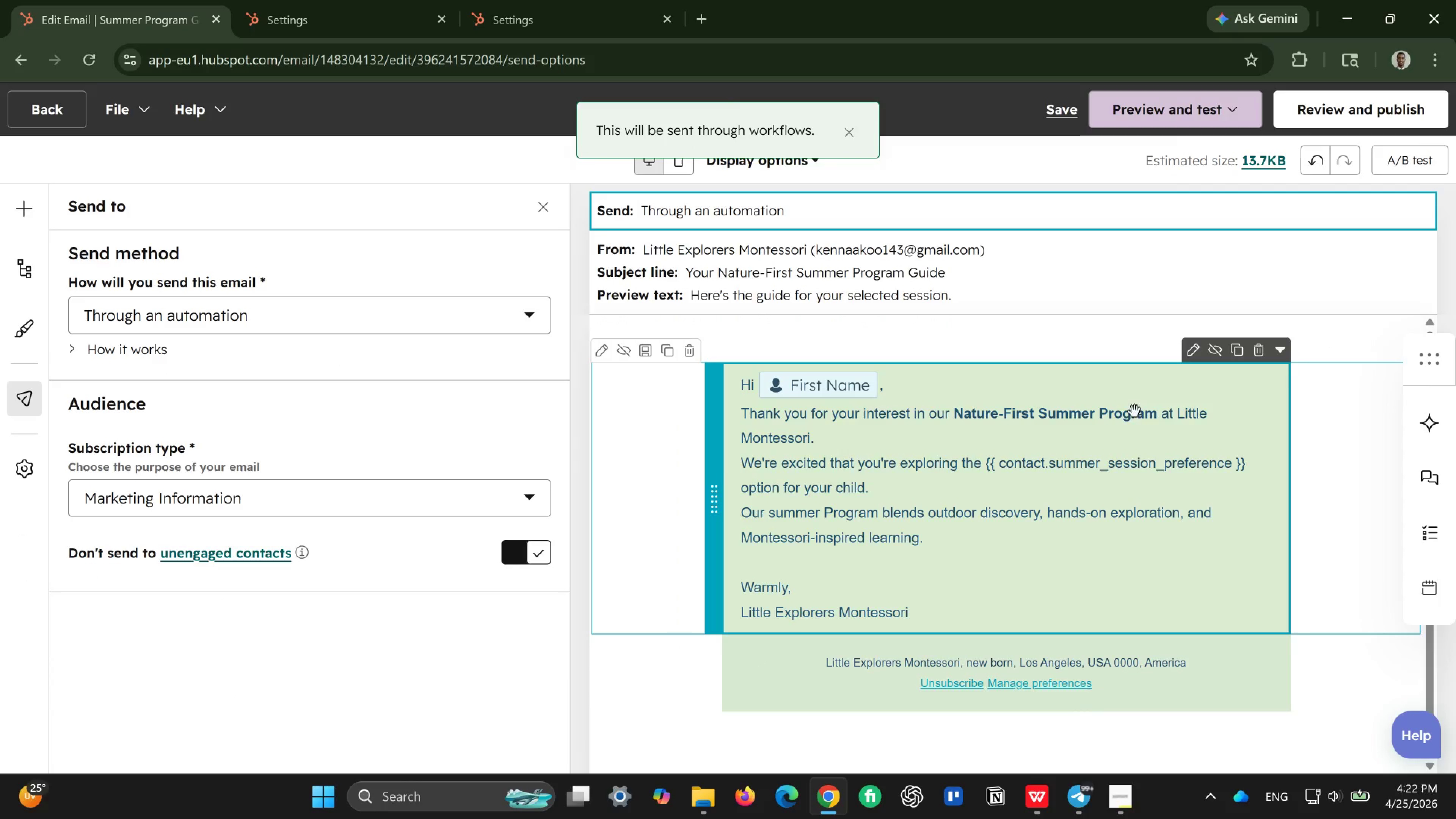 
left_click([1112, 461])
 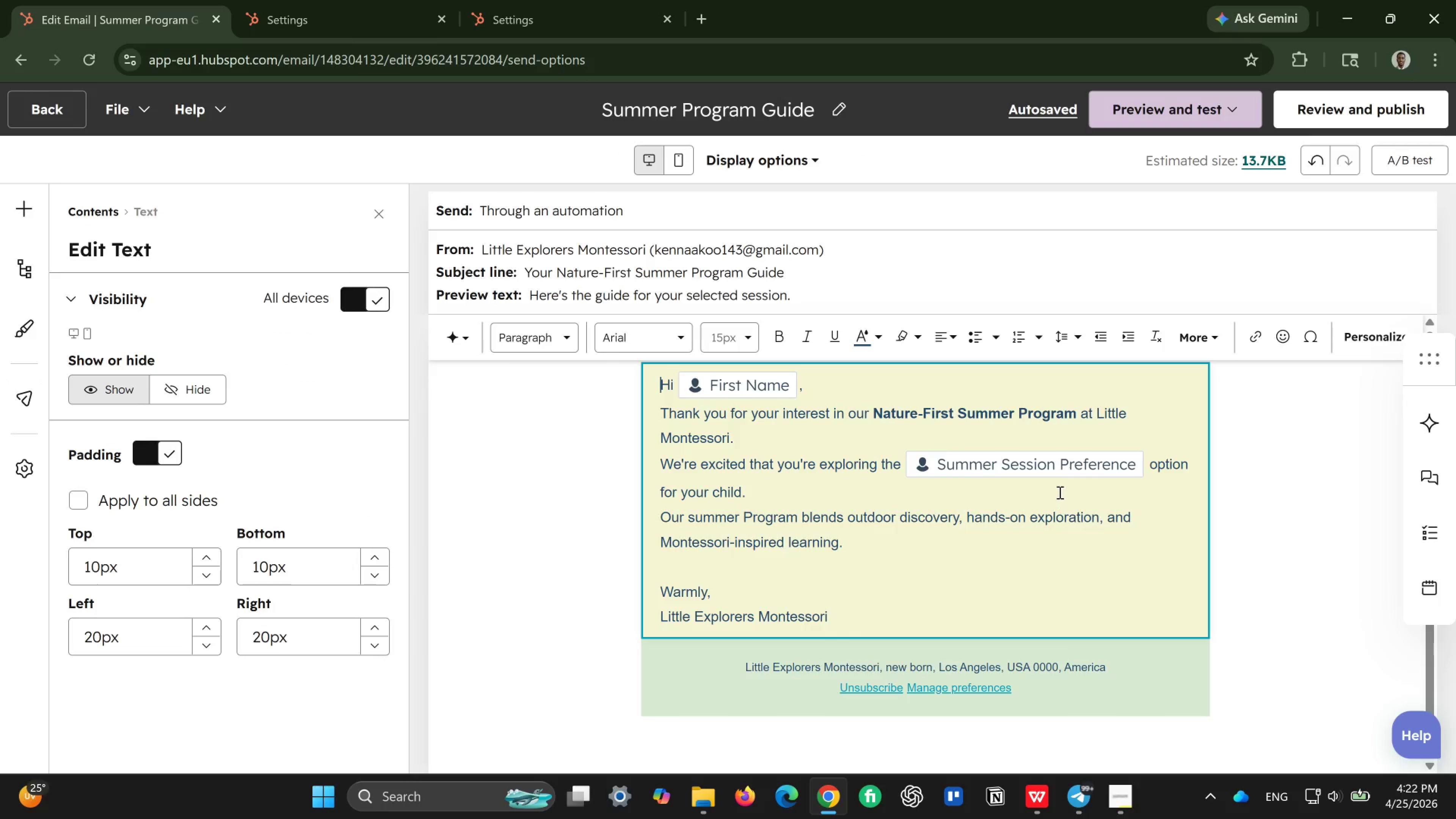 
wait(6.94)
 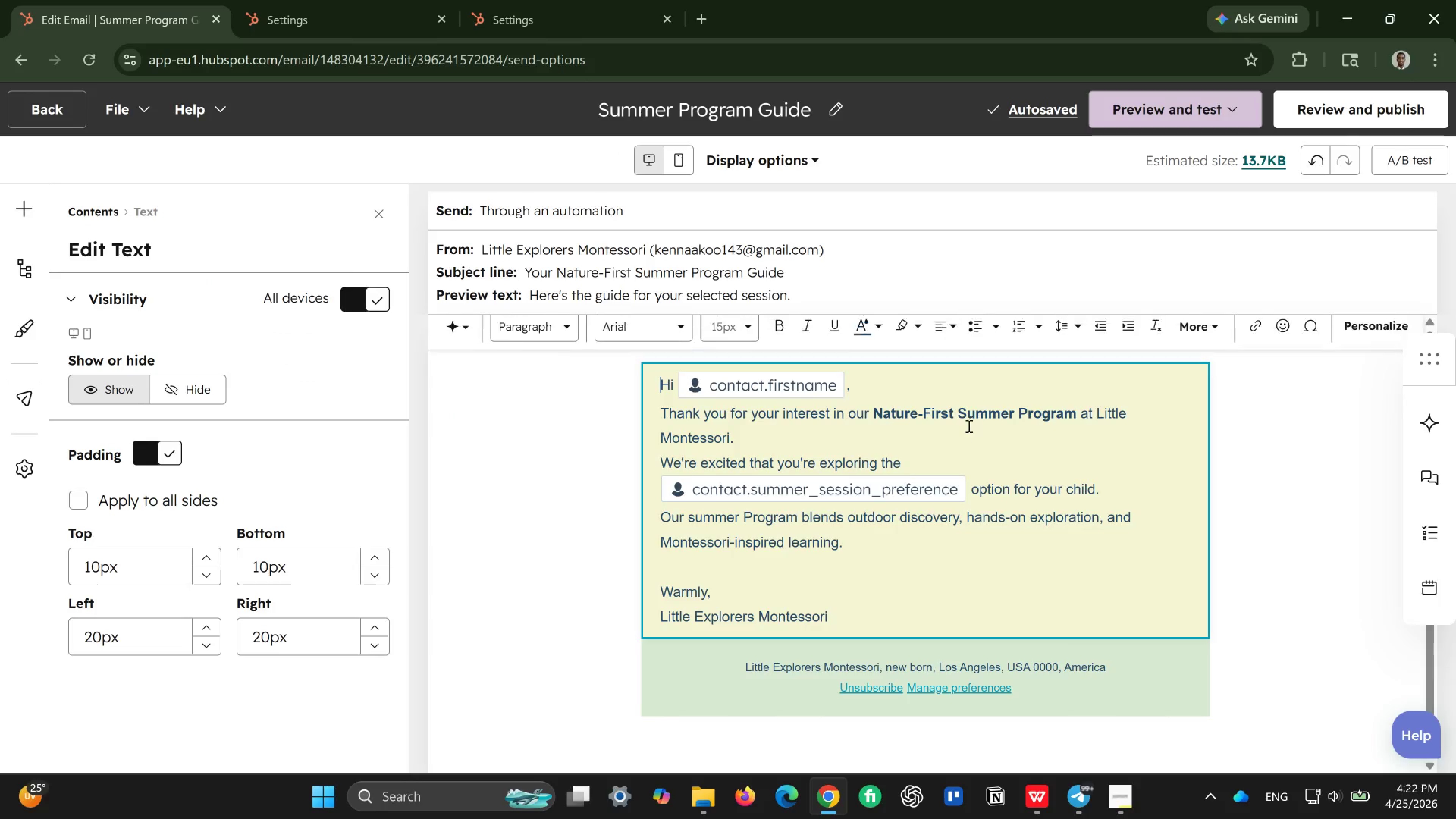 
scroll: coordinate [1067, 490], scroll_direction: down, amount: 1.0
 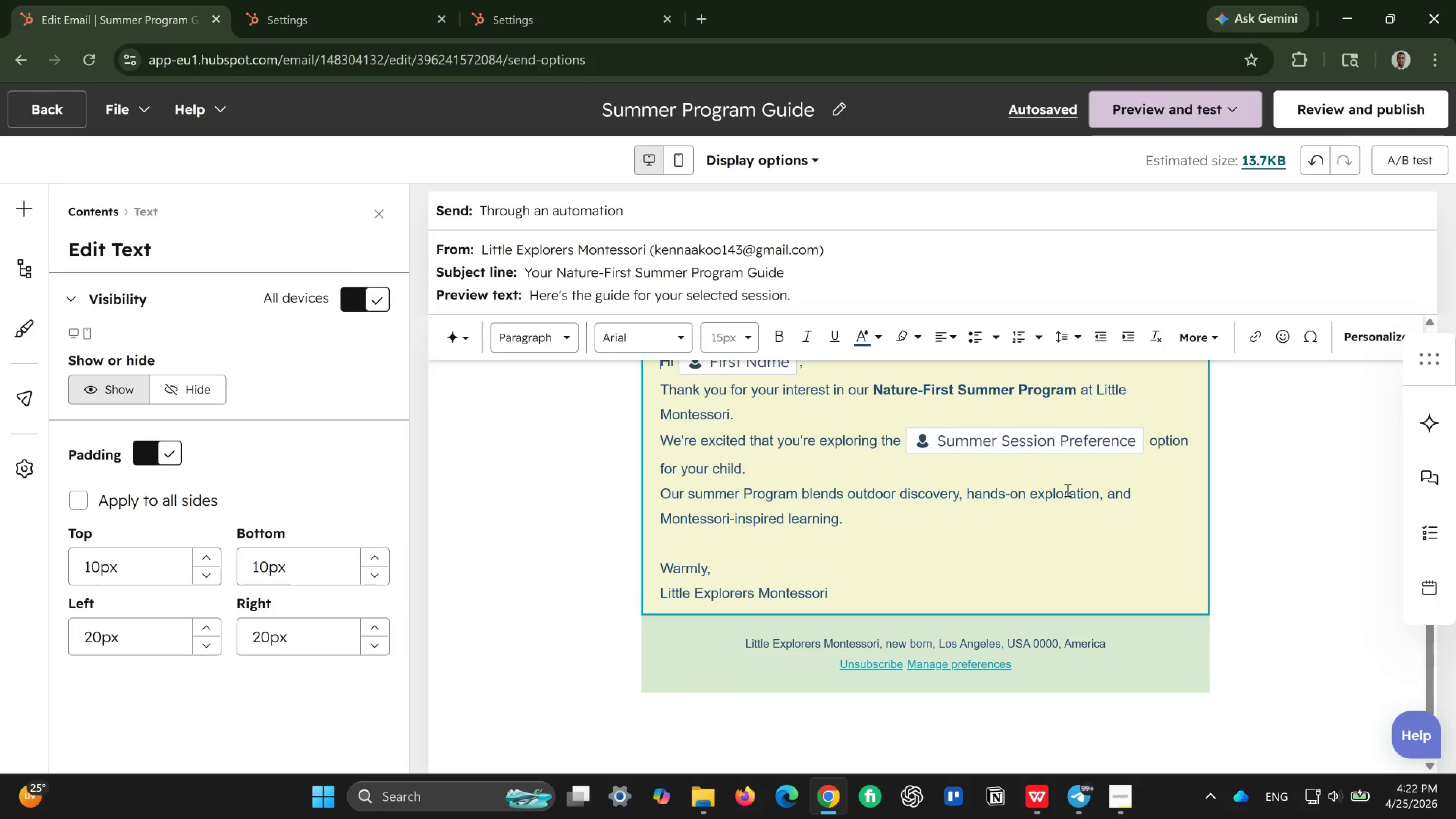 
scroll: coordinate [1067, 490], scroll_direction: up, amount: 2.0
 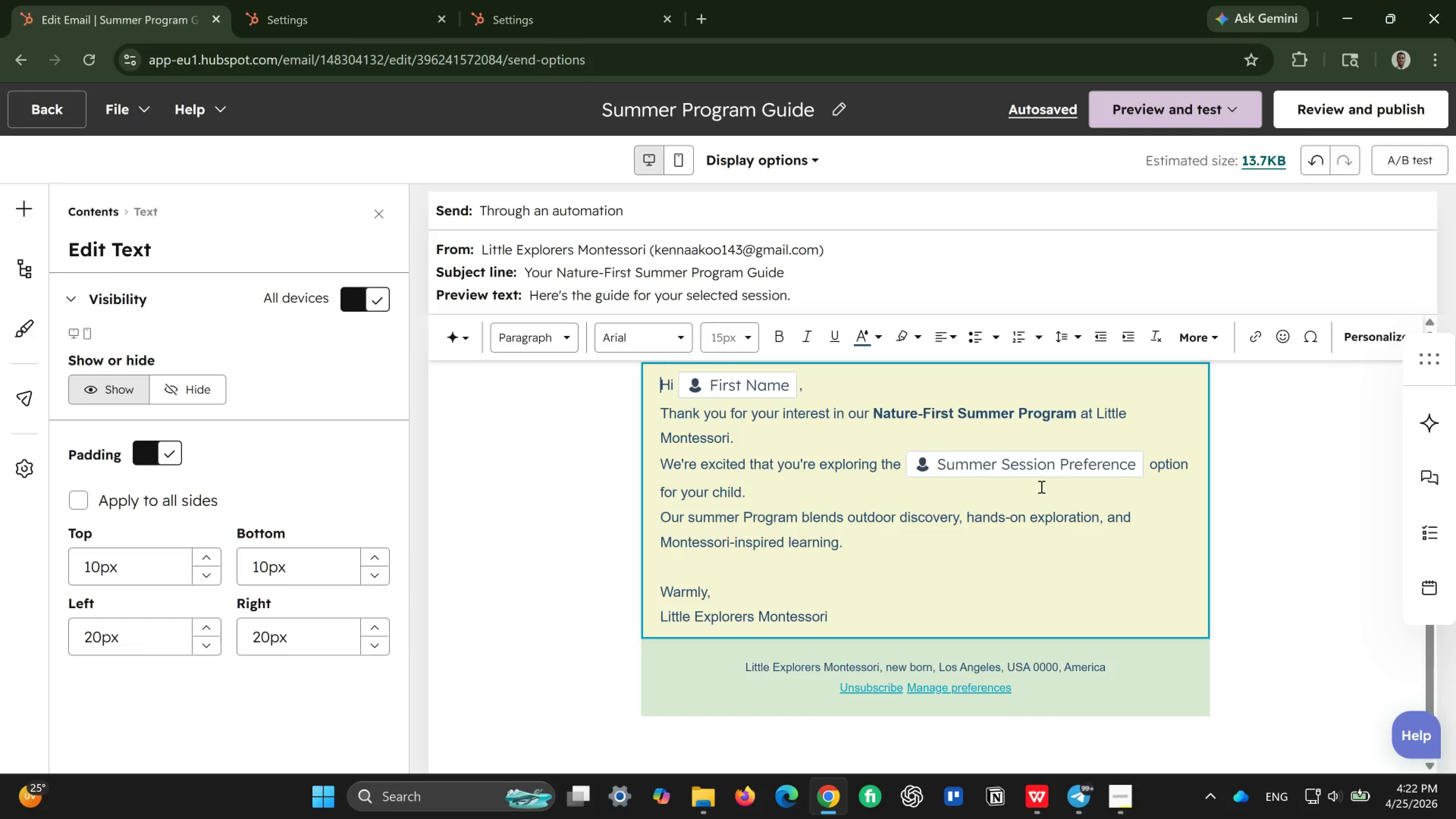 
wait(6.18)
 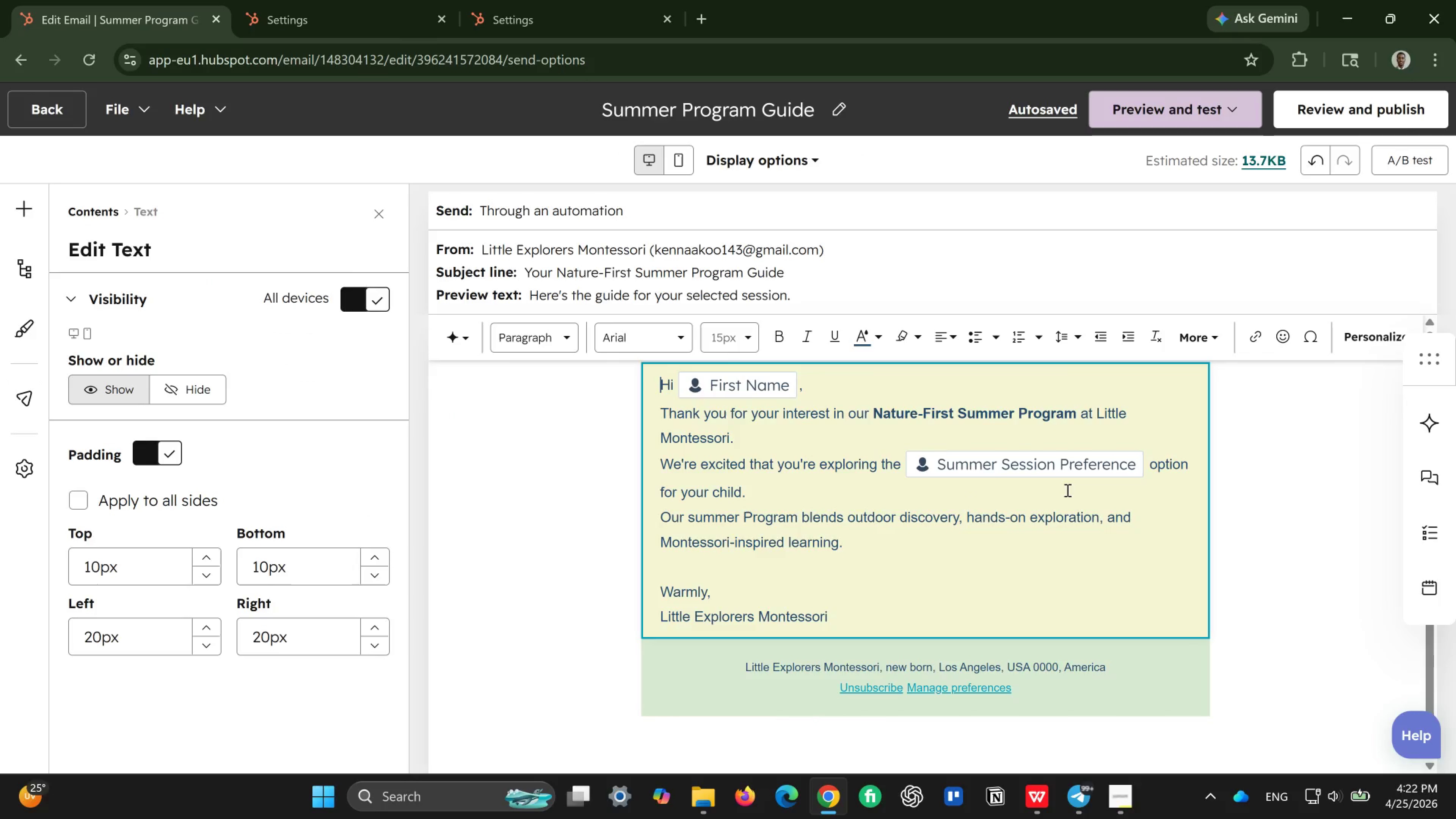 
scroll: coordinate [923, 490], scroll_direction: none, amount: 0.0
 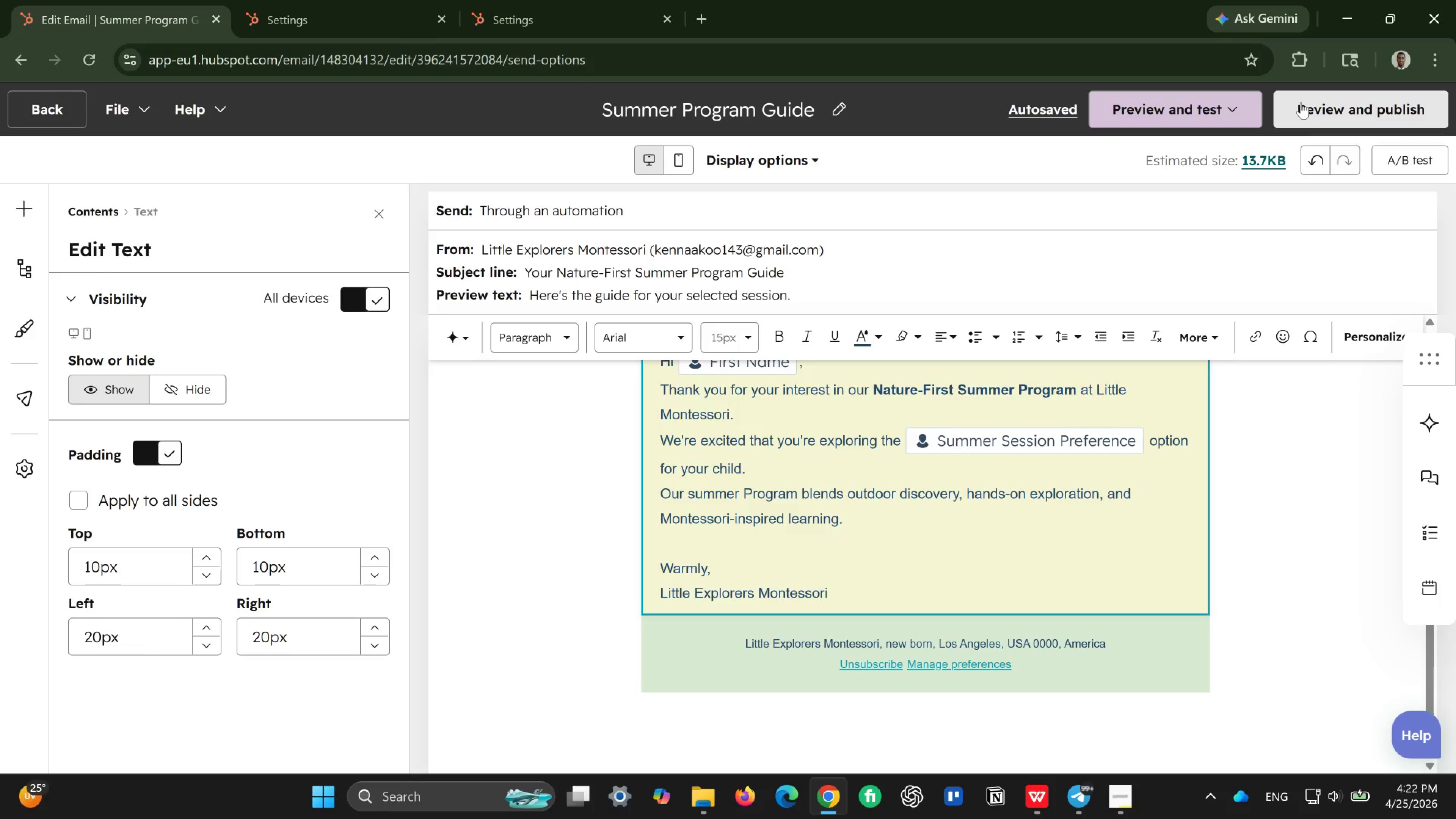 
left_click([1301, 102])
 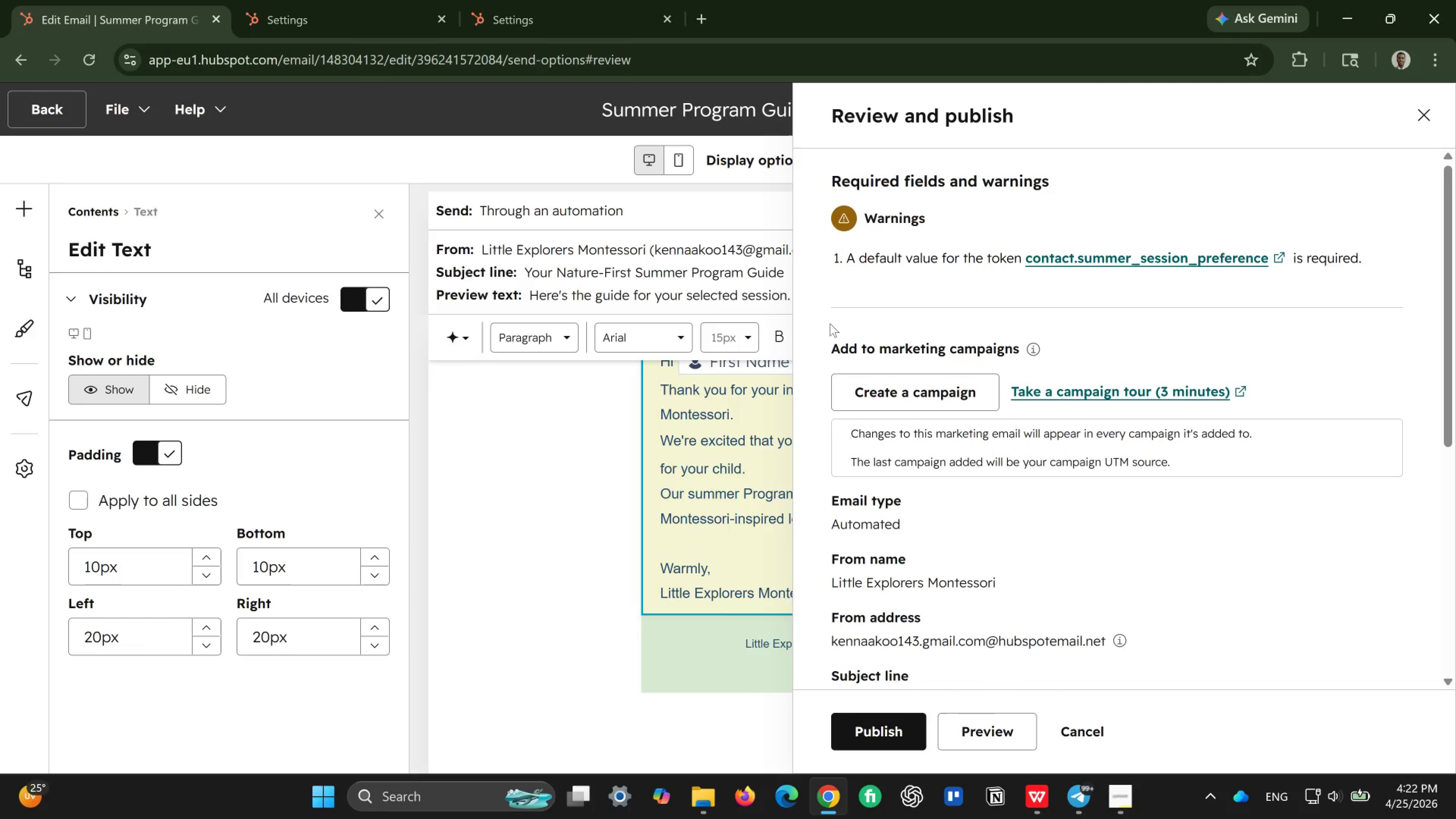 
wait(11.71)
 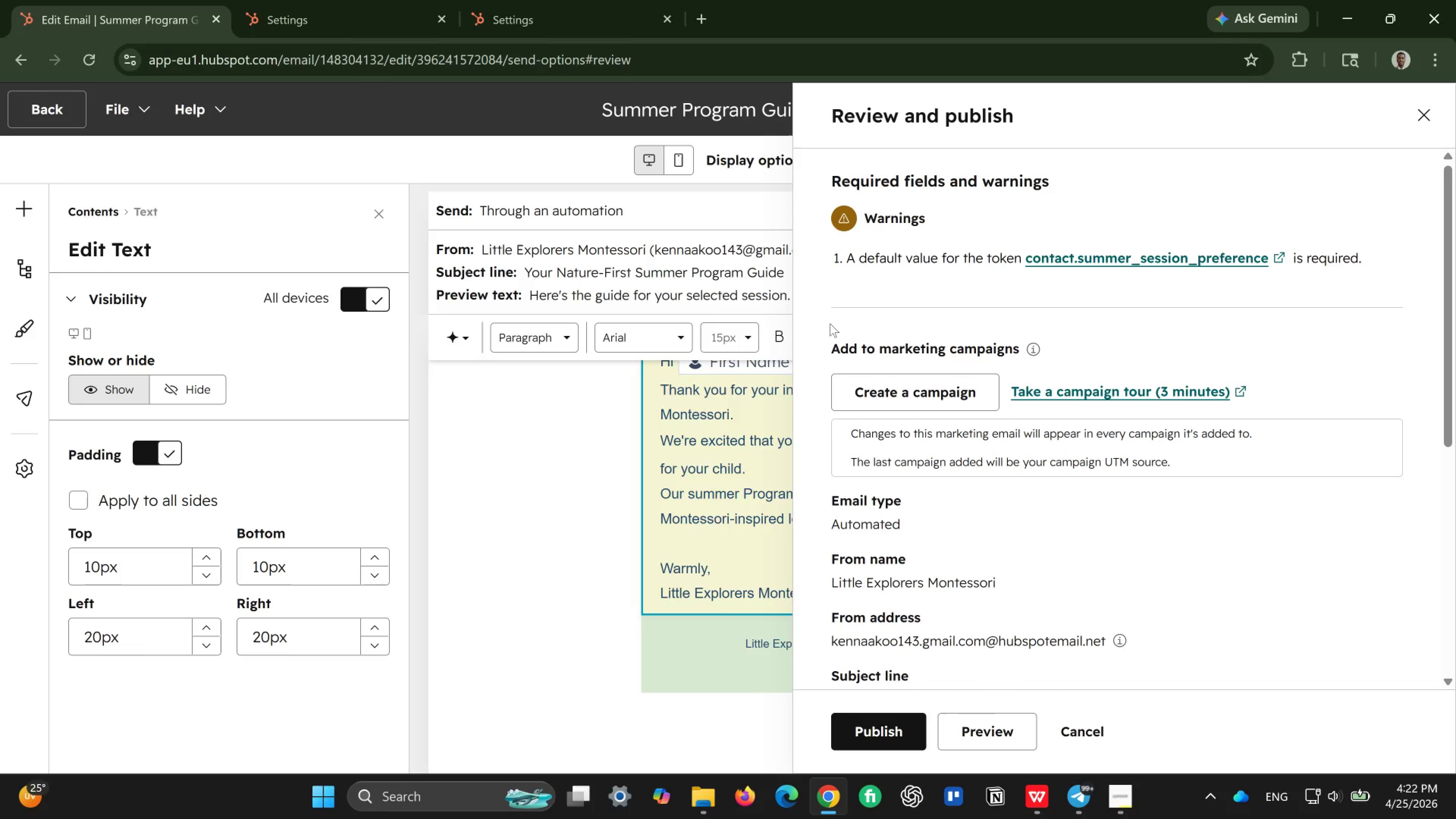 
left_click([1112, 257])
 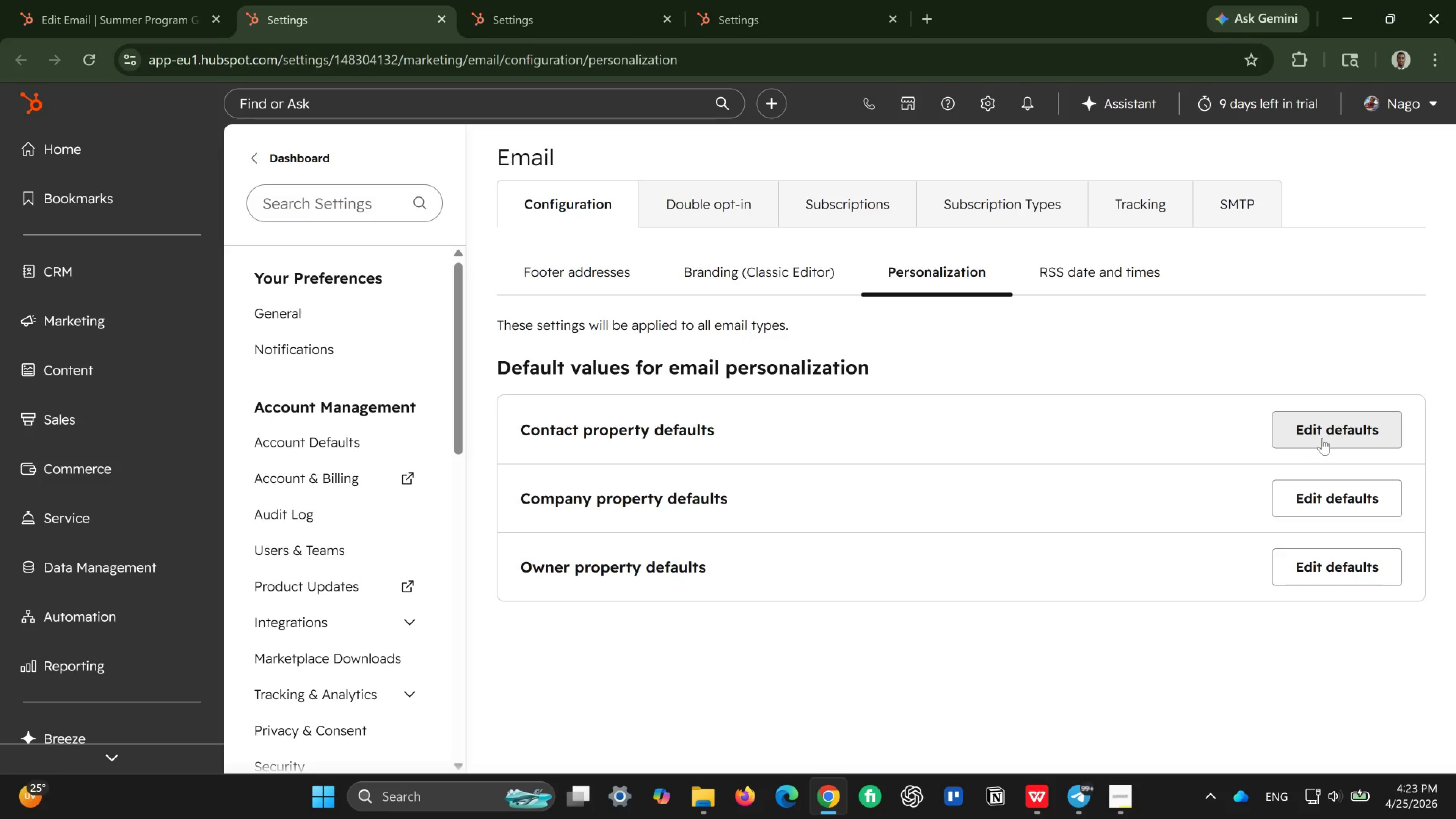 
wait(27.62)
 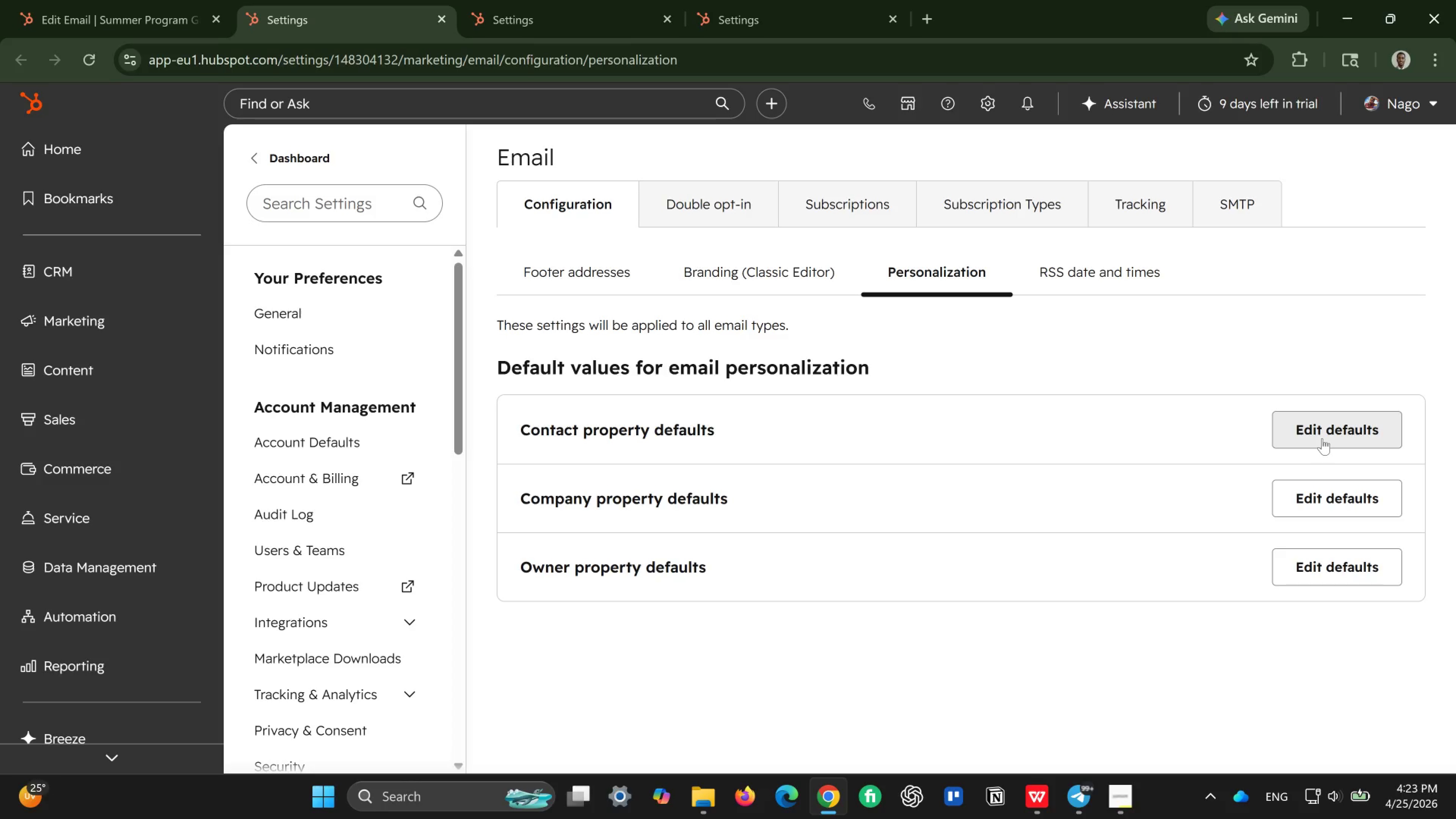 
left_click([1332, 566])
 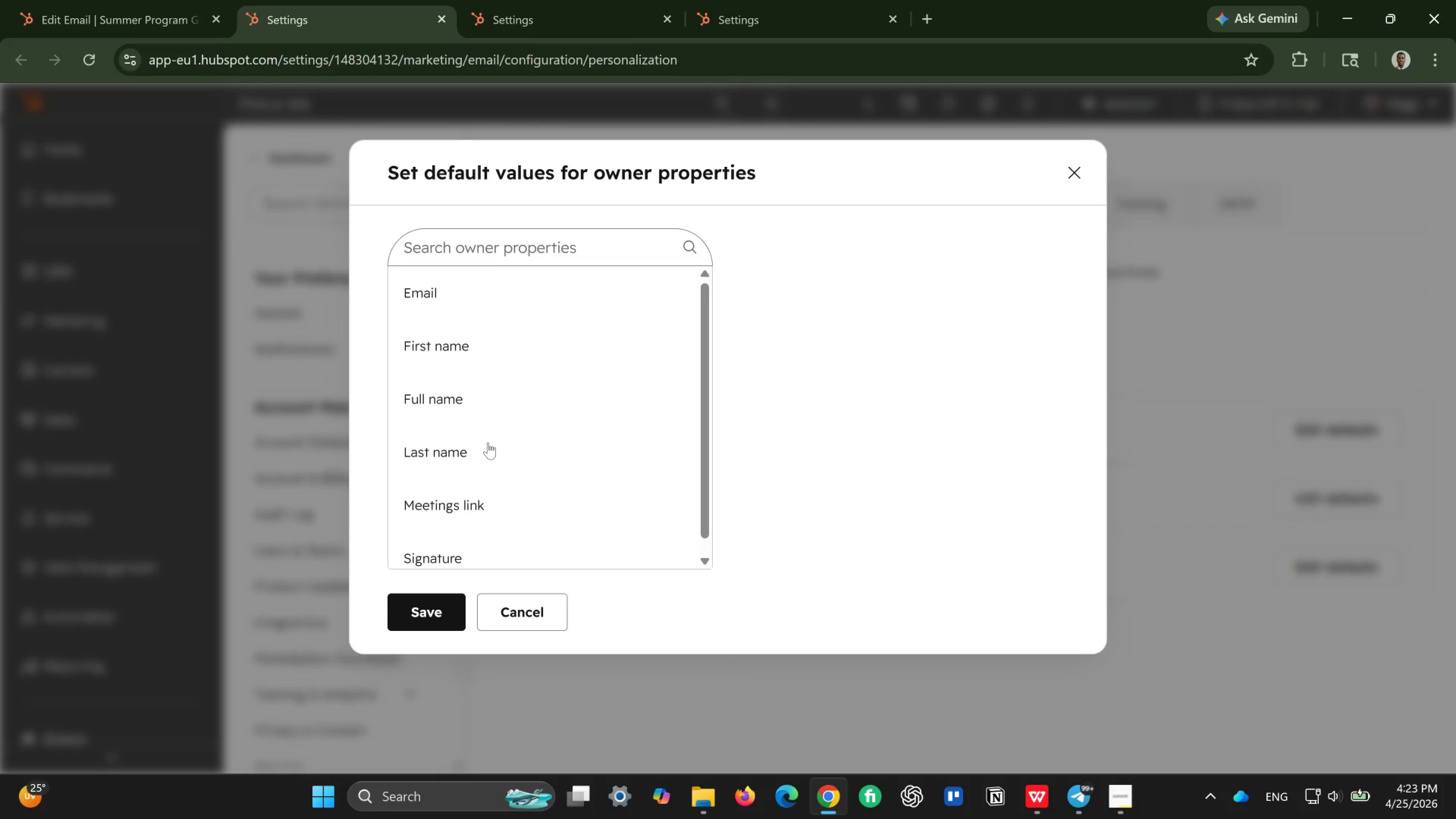 
scroll: coordinate [415, 457], scroll_direction: down, amount: 8.0
 